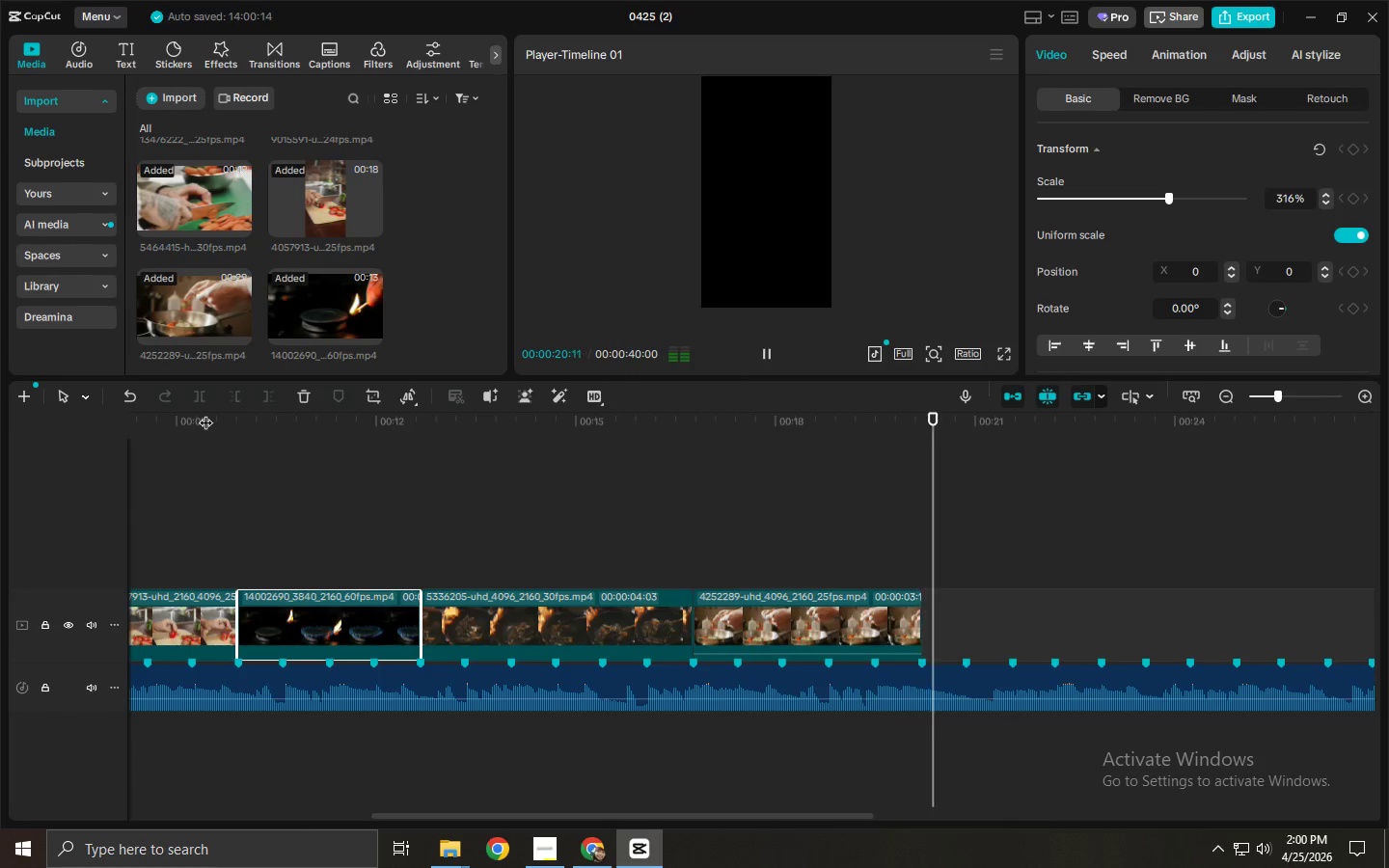 
key(Space)
 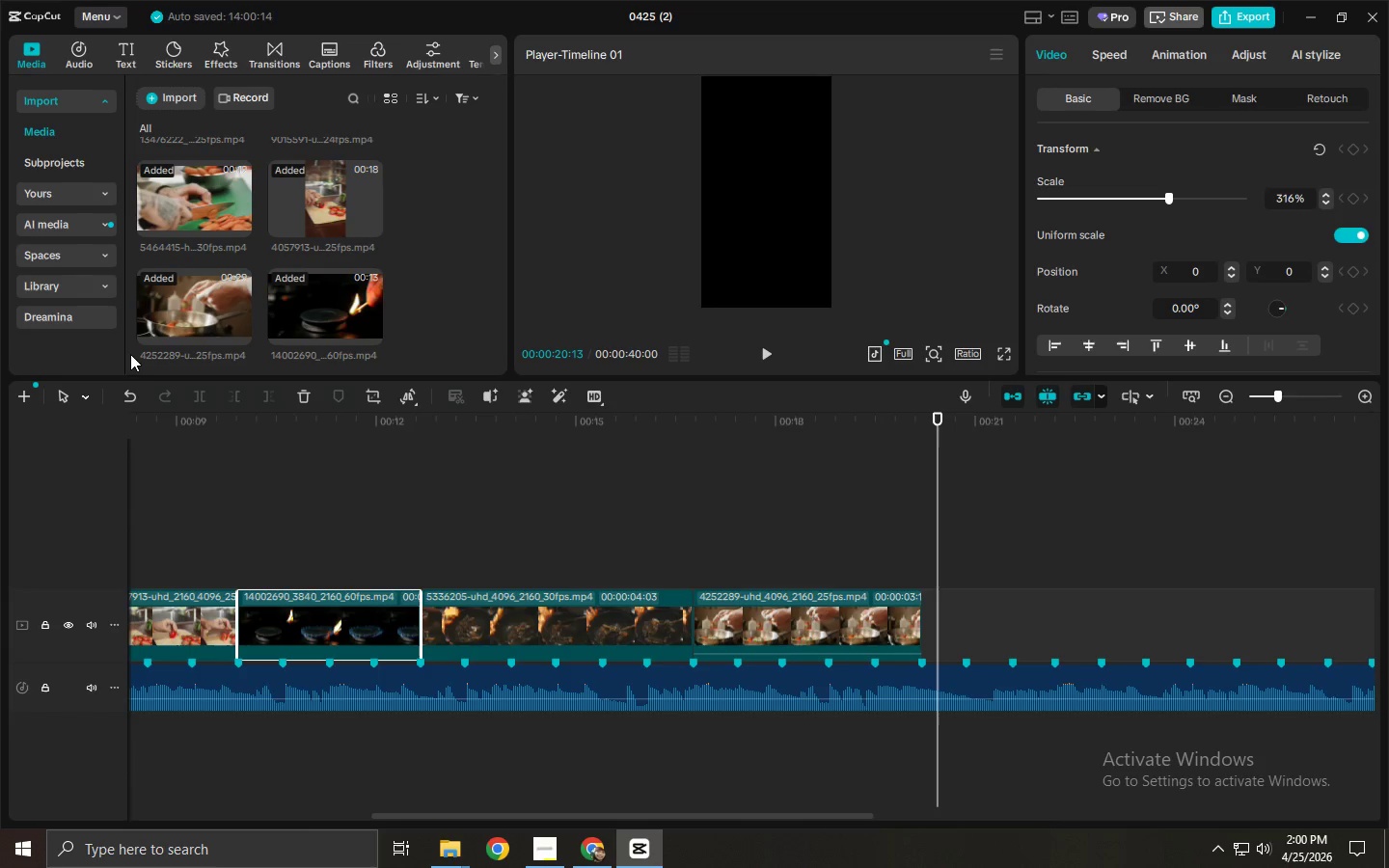 
scroll: coordinate [288, 284], scroll_direction: down, amount: 2.0
 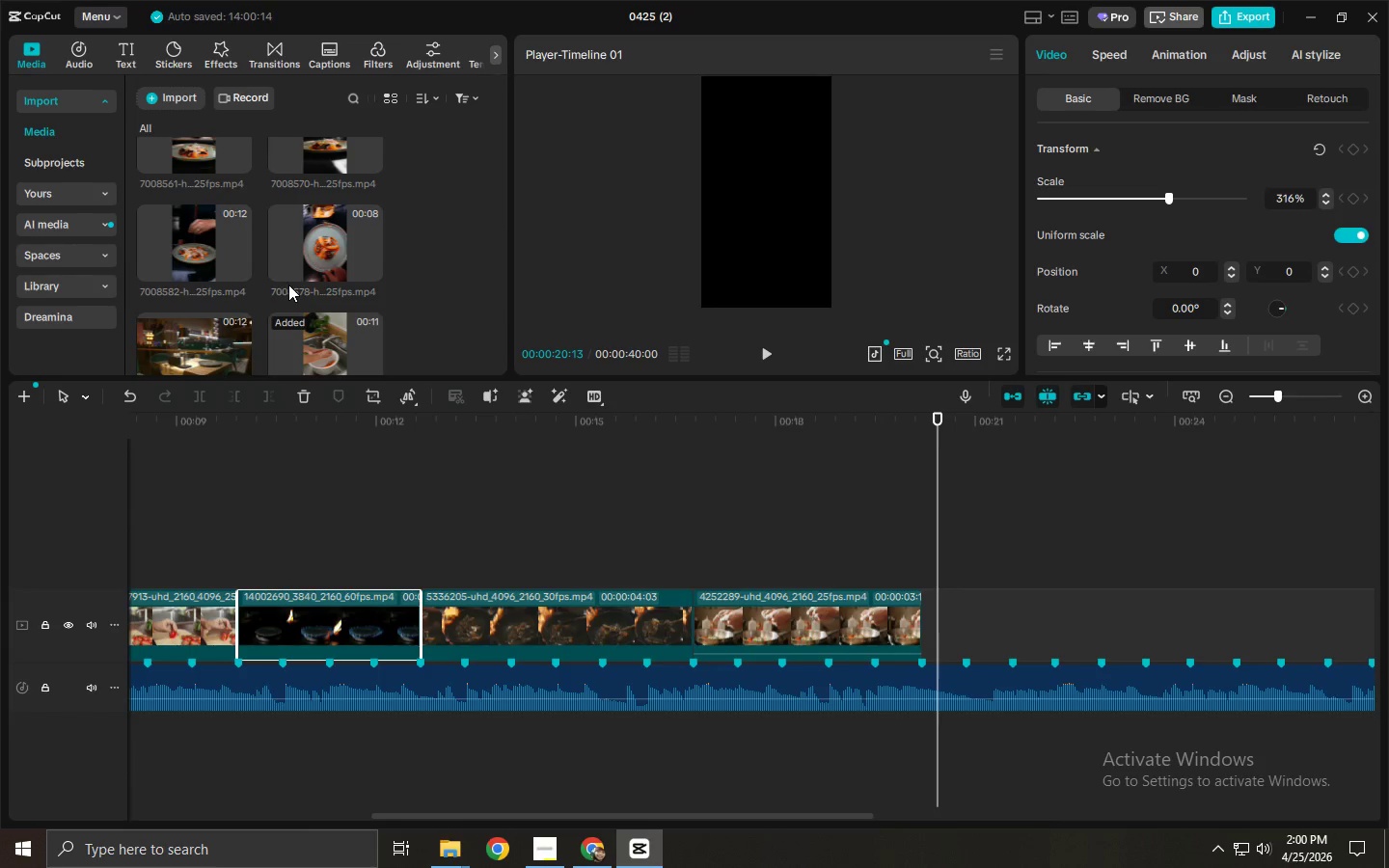 
scroll: coordinate [288, 285], scroll_direction: up, amount: 2.0
 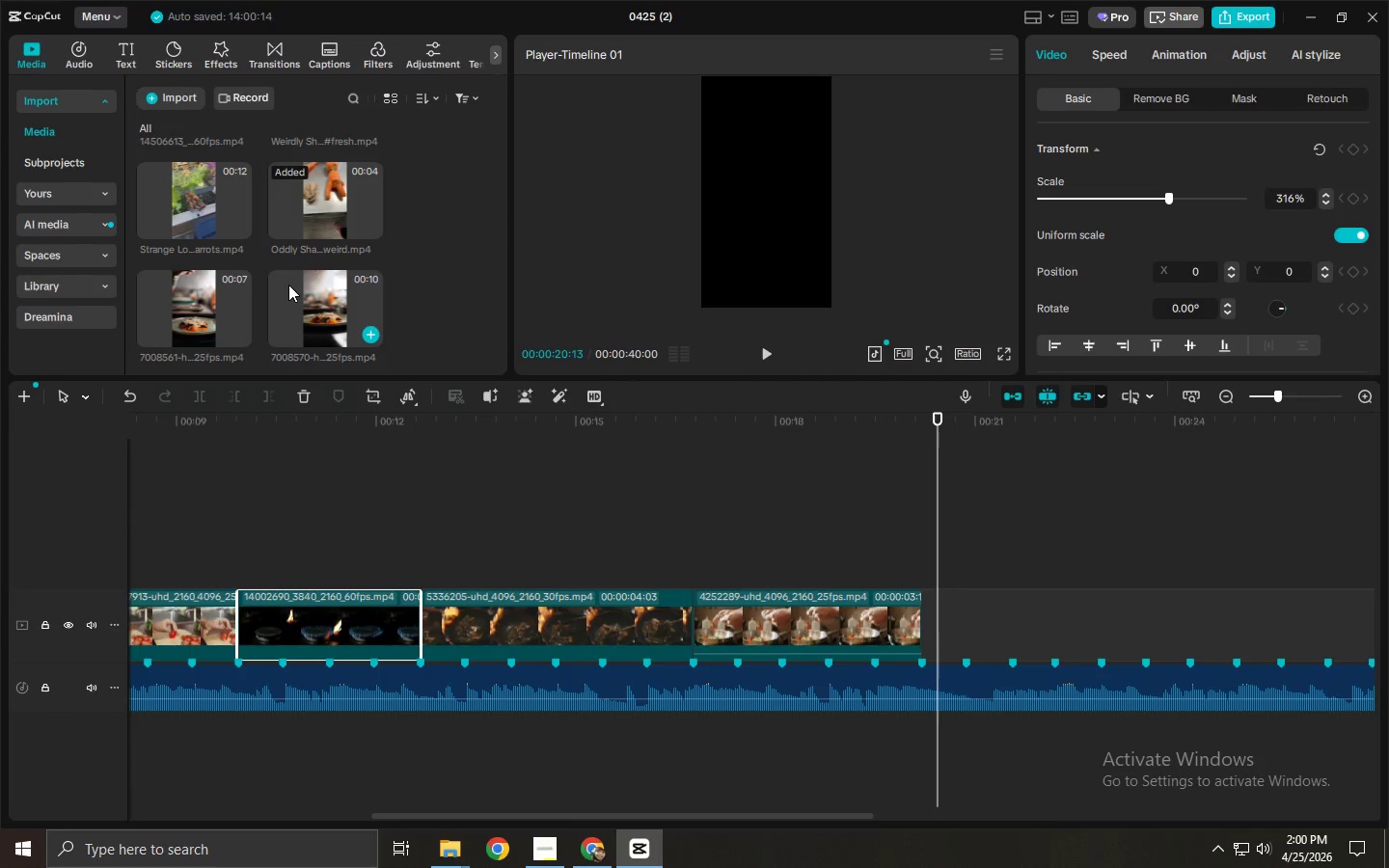 
scroll: coordinate [286, 286], scroll_direction: down, amount: 1.0
 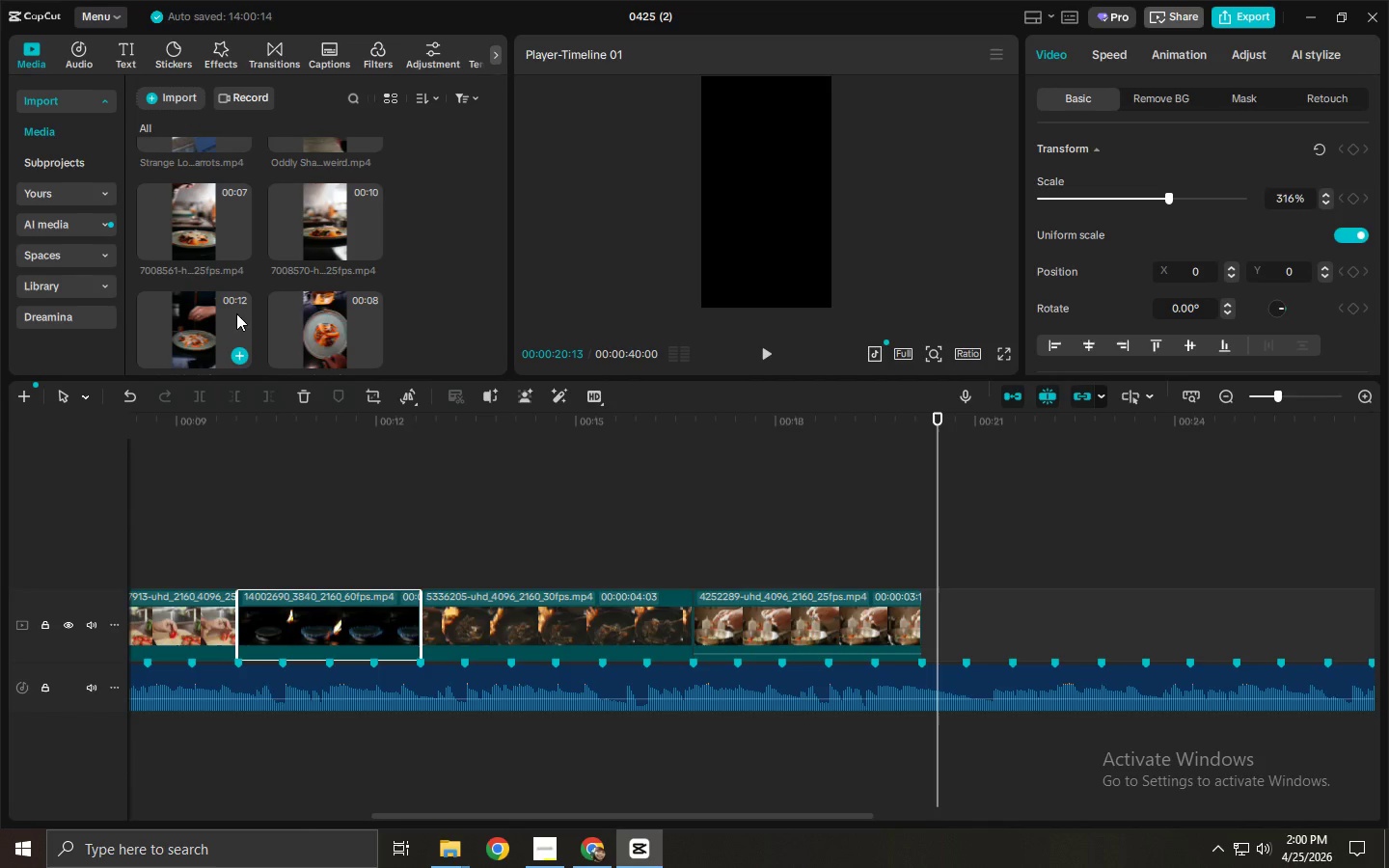 
left_click_drag(start_coordinate=[295, 313], to_coordinate=[923, 622])
 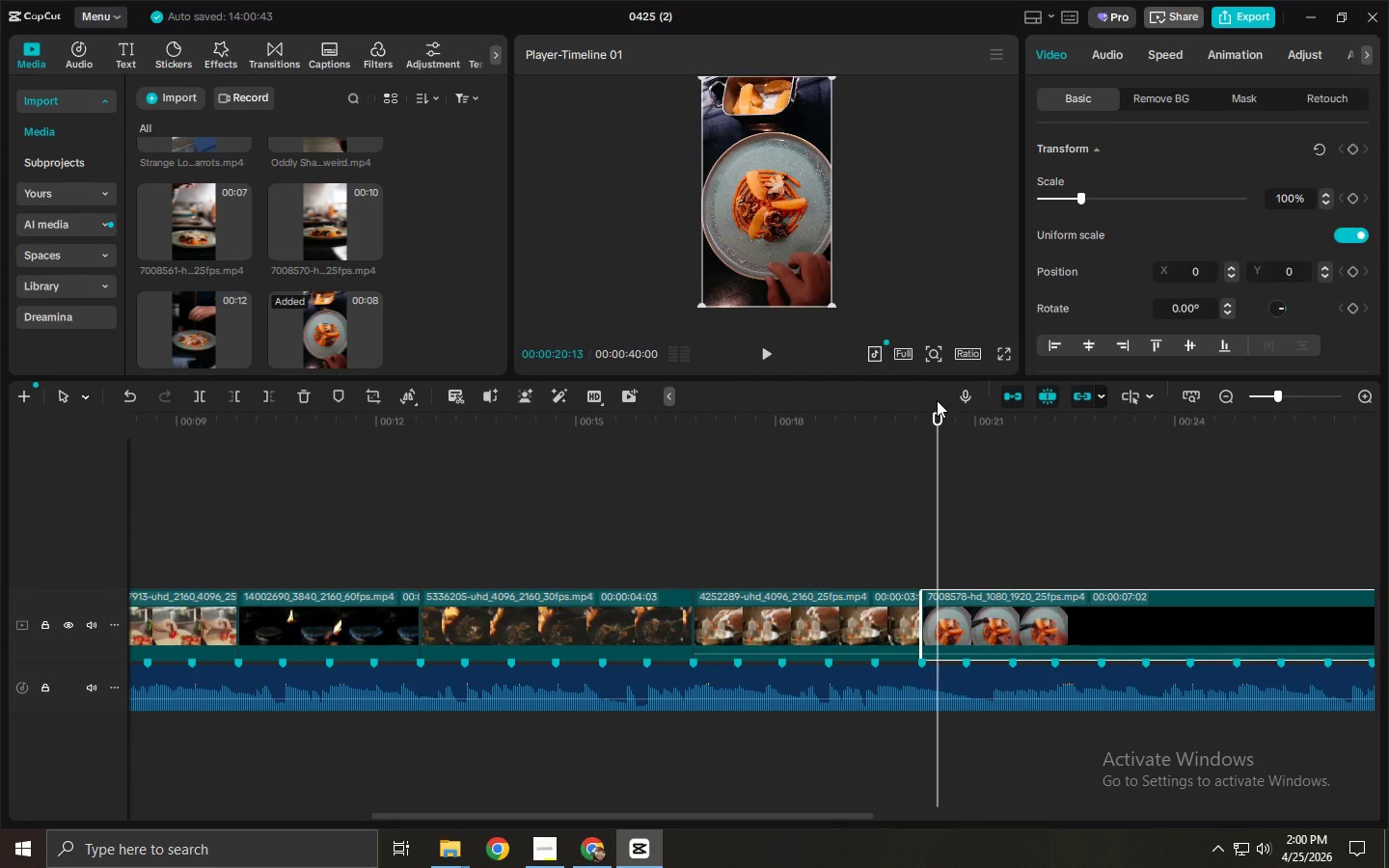 
key(Space)
 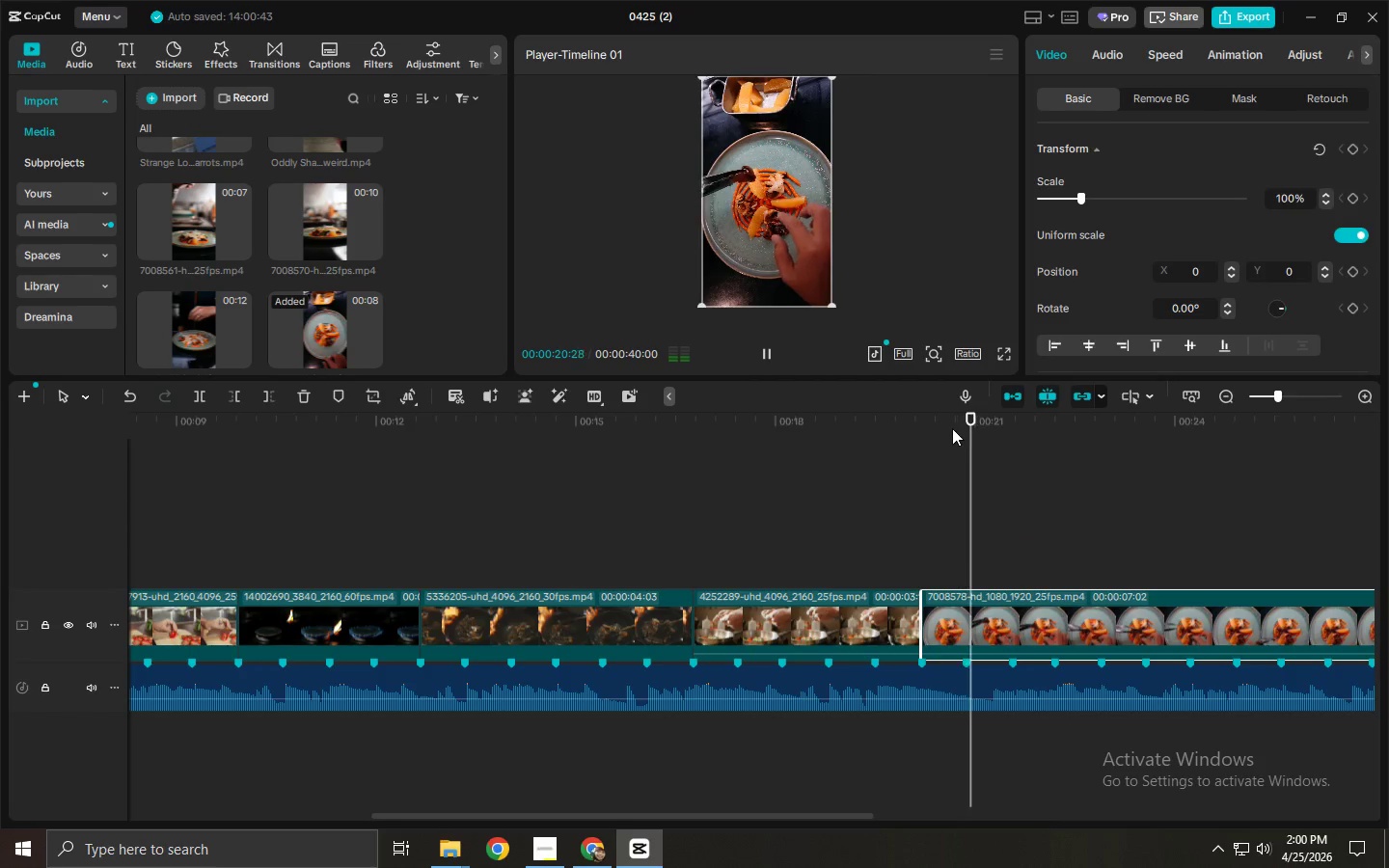 
key(Space)
 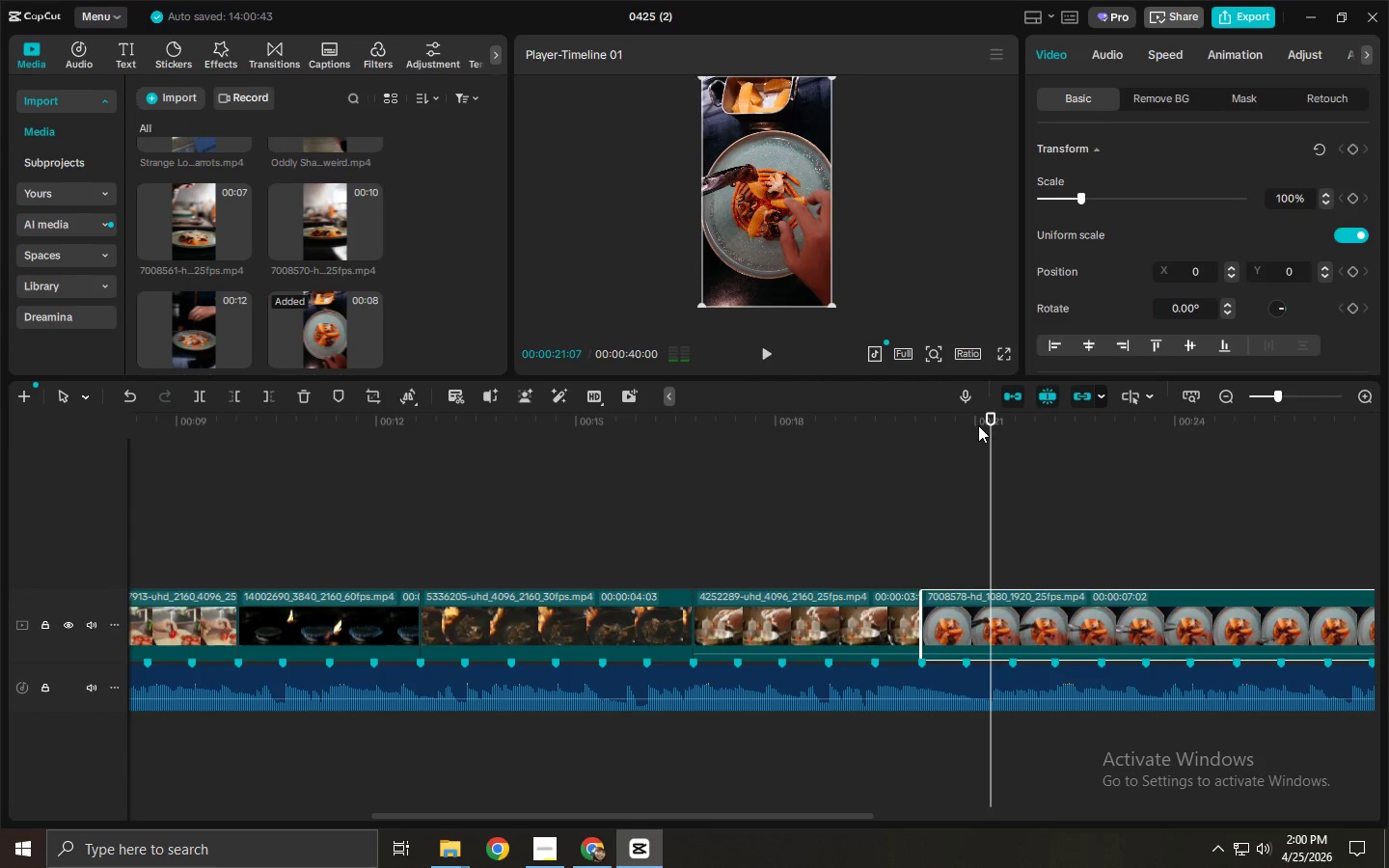 
key(Space)
 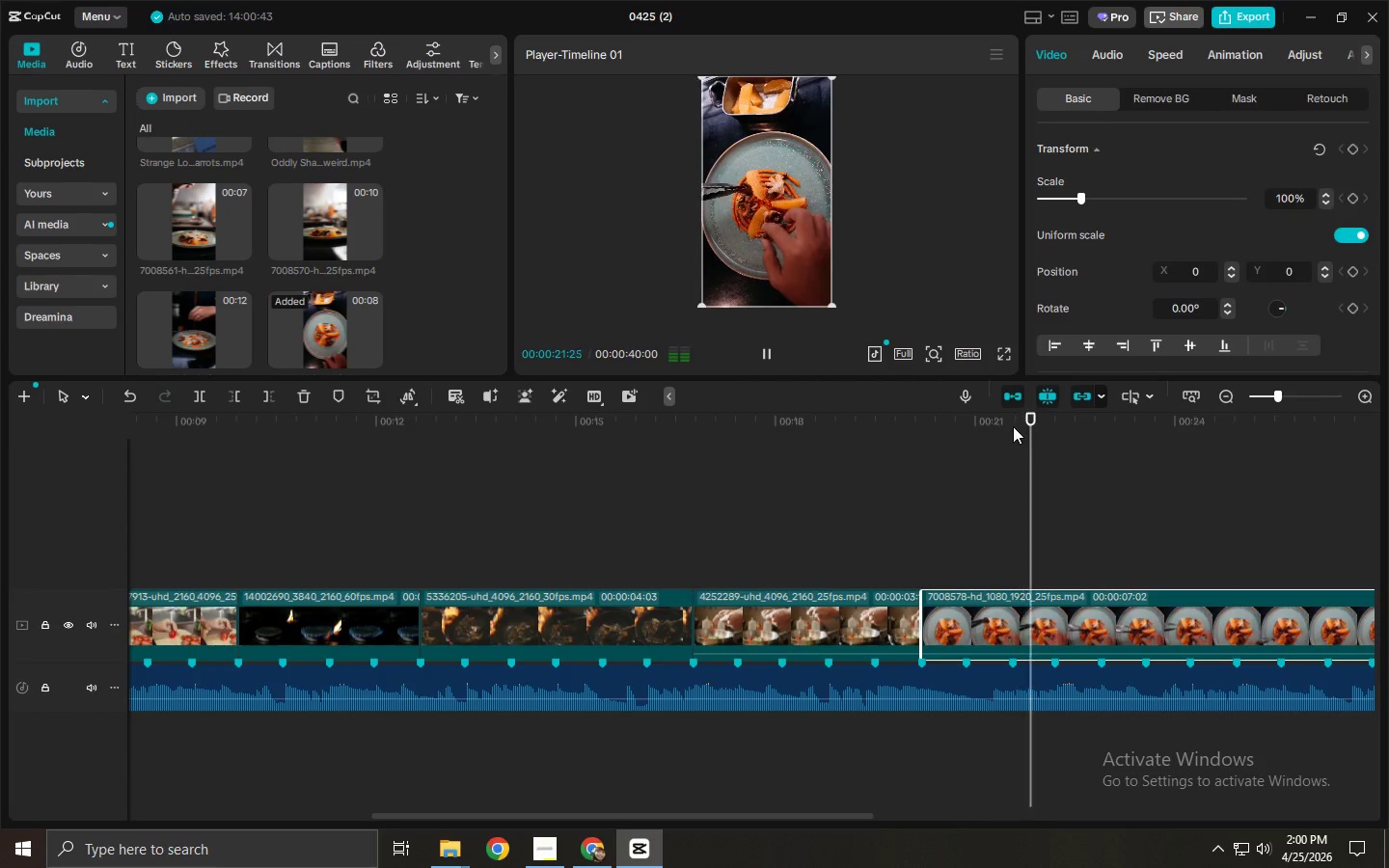 
key(Space)
 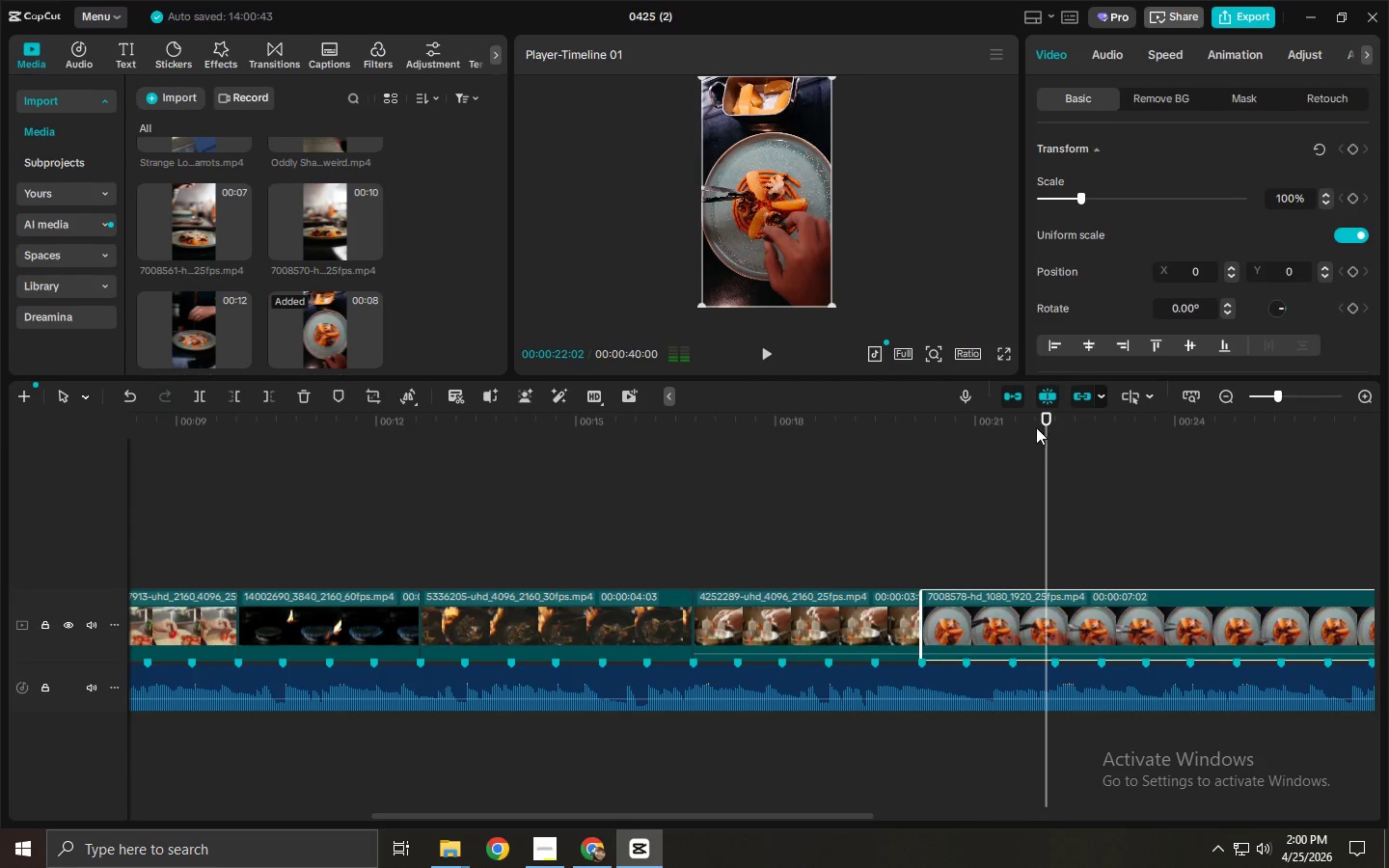 
left_click_drag(start_coordinate=[1036, 427], to_coordinate=[1053, 435])
 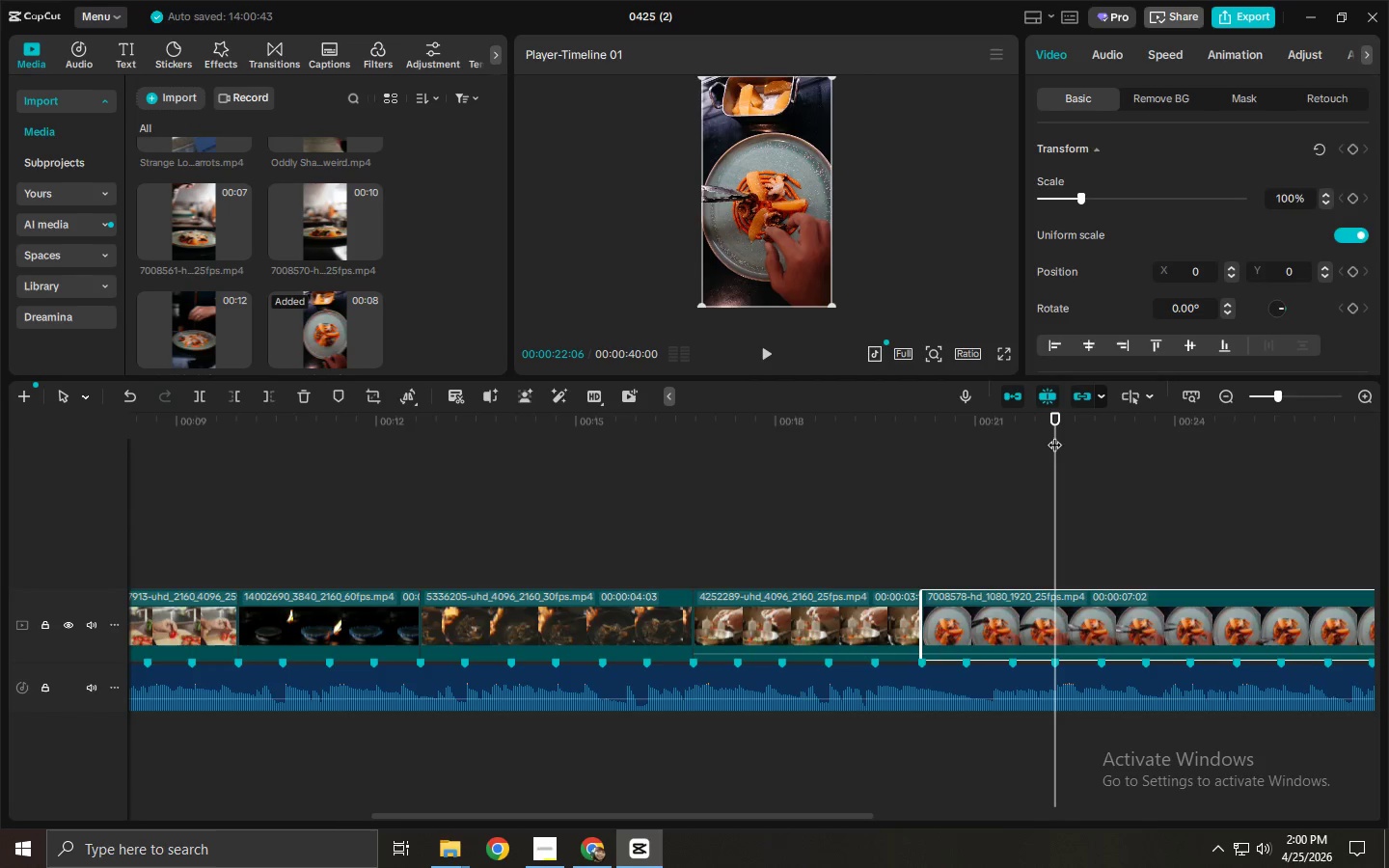 
key(Control+ControlLeft)
 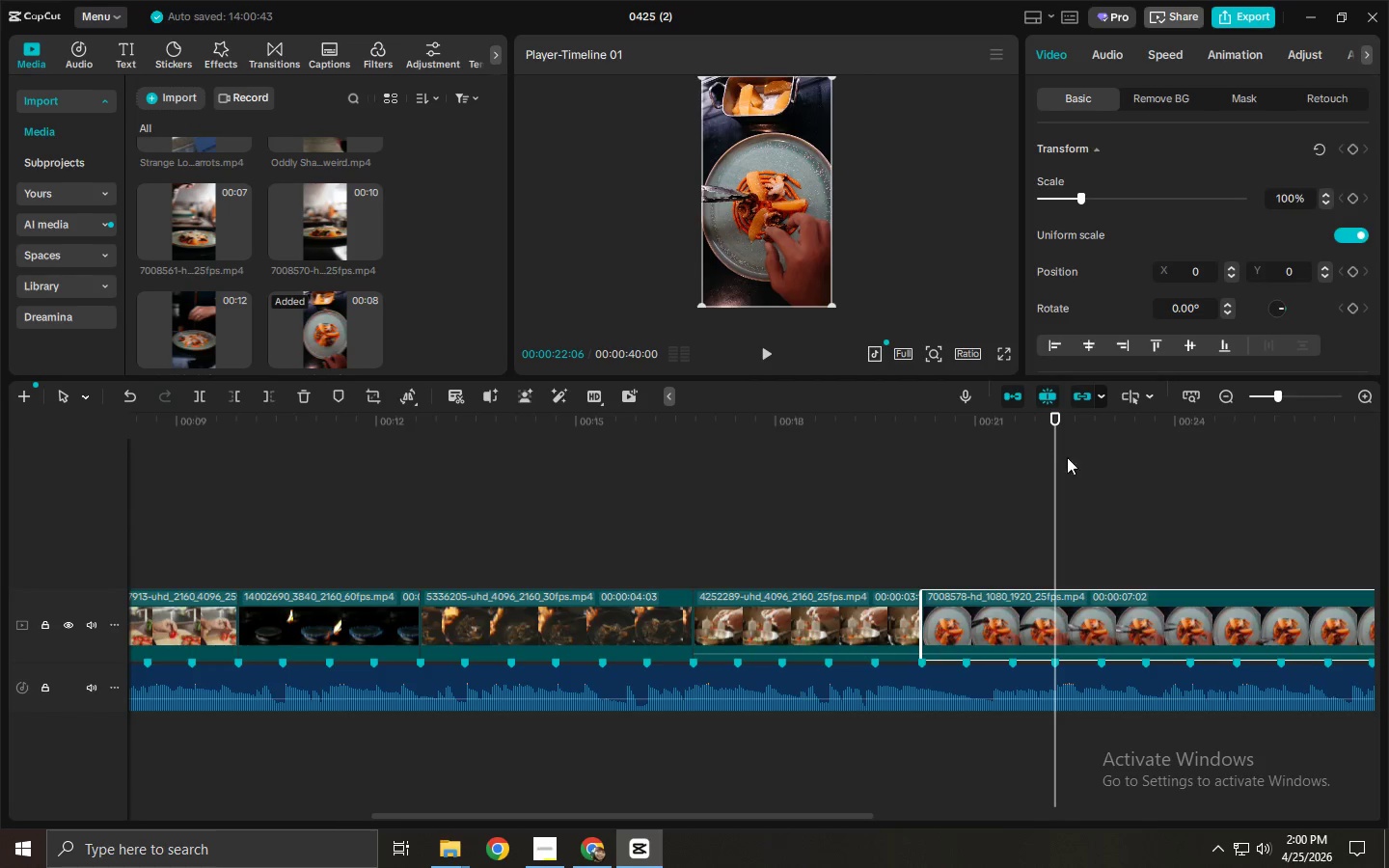 
key(Control+B)
 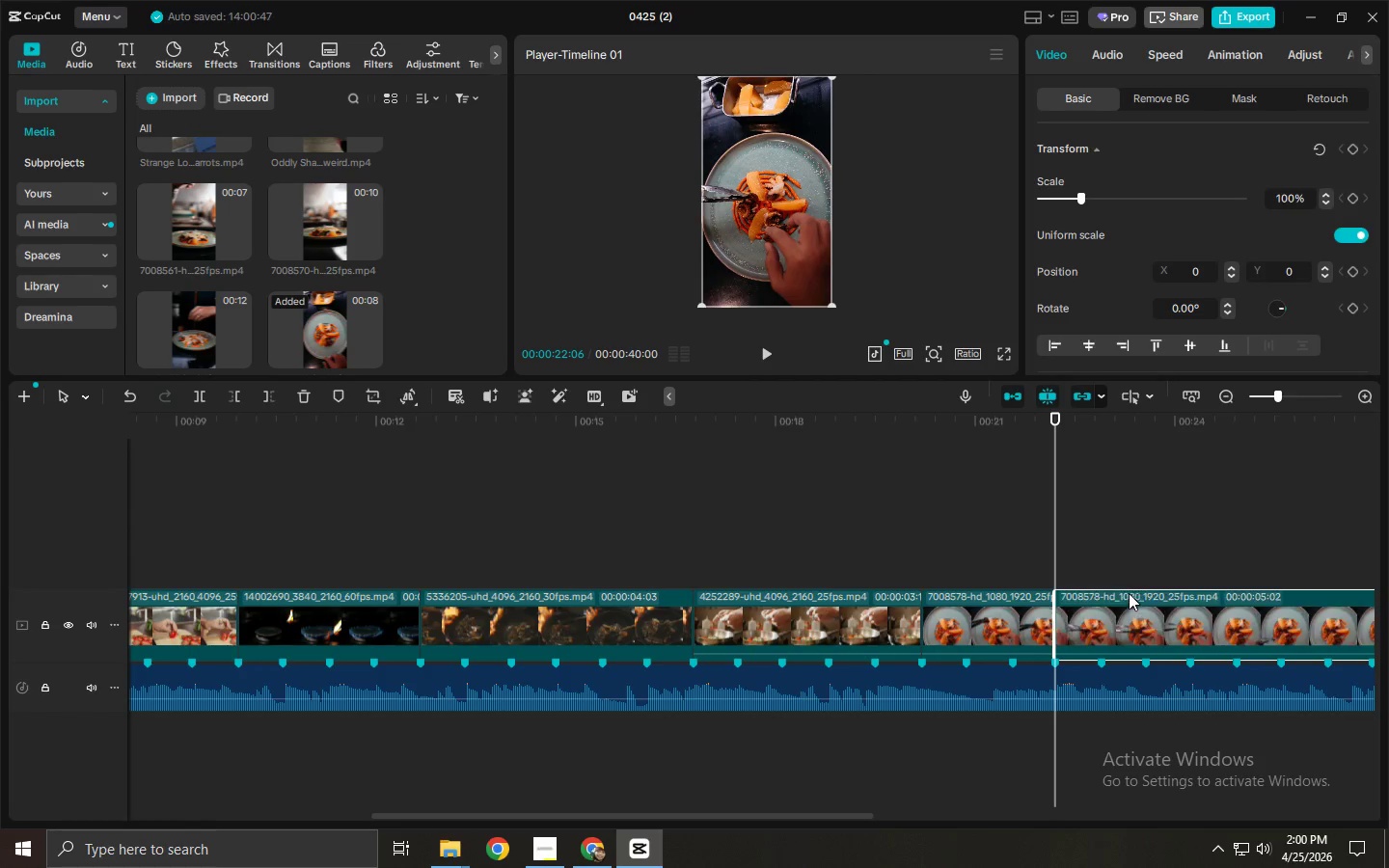 
left_click([1136, 612])
 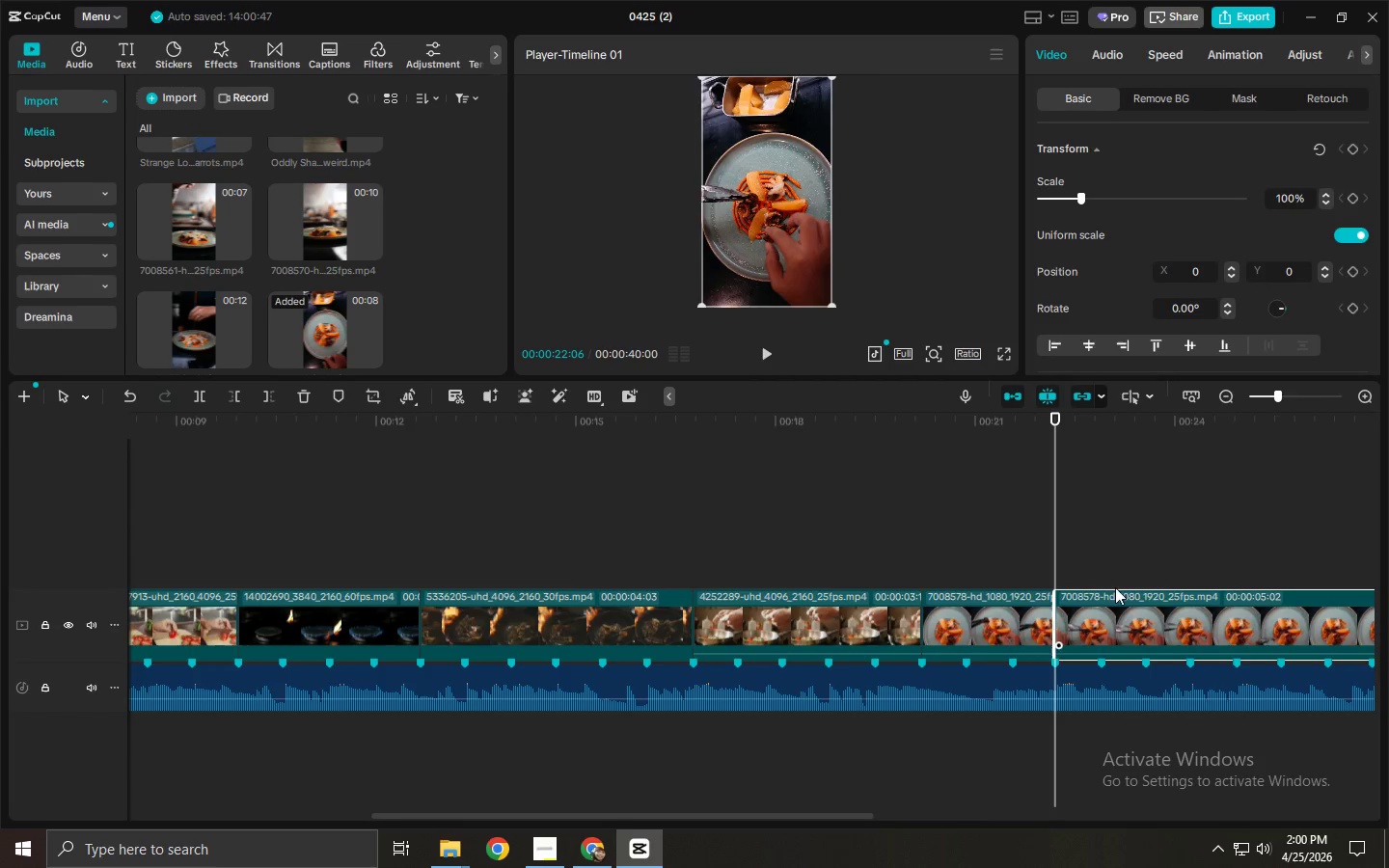 
key(Delete)
 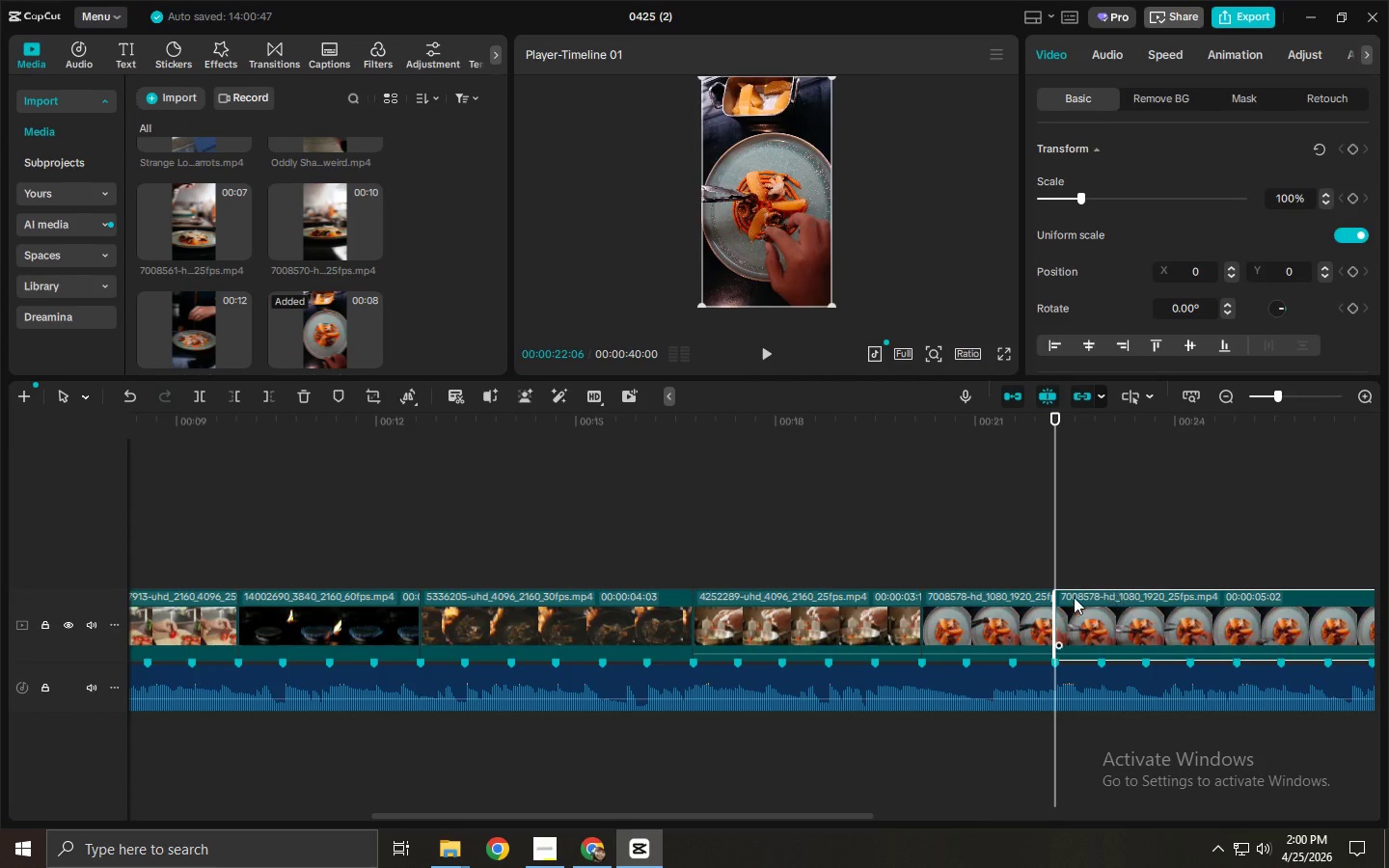 
key(Insert)
 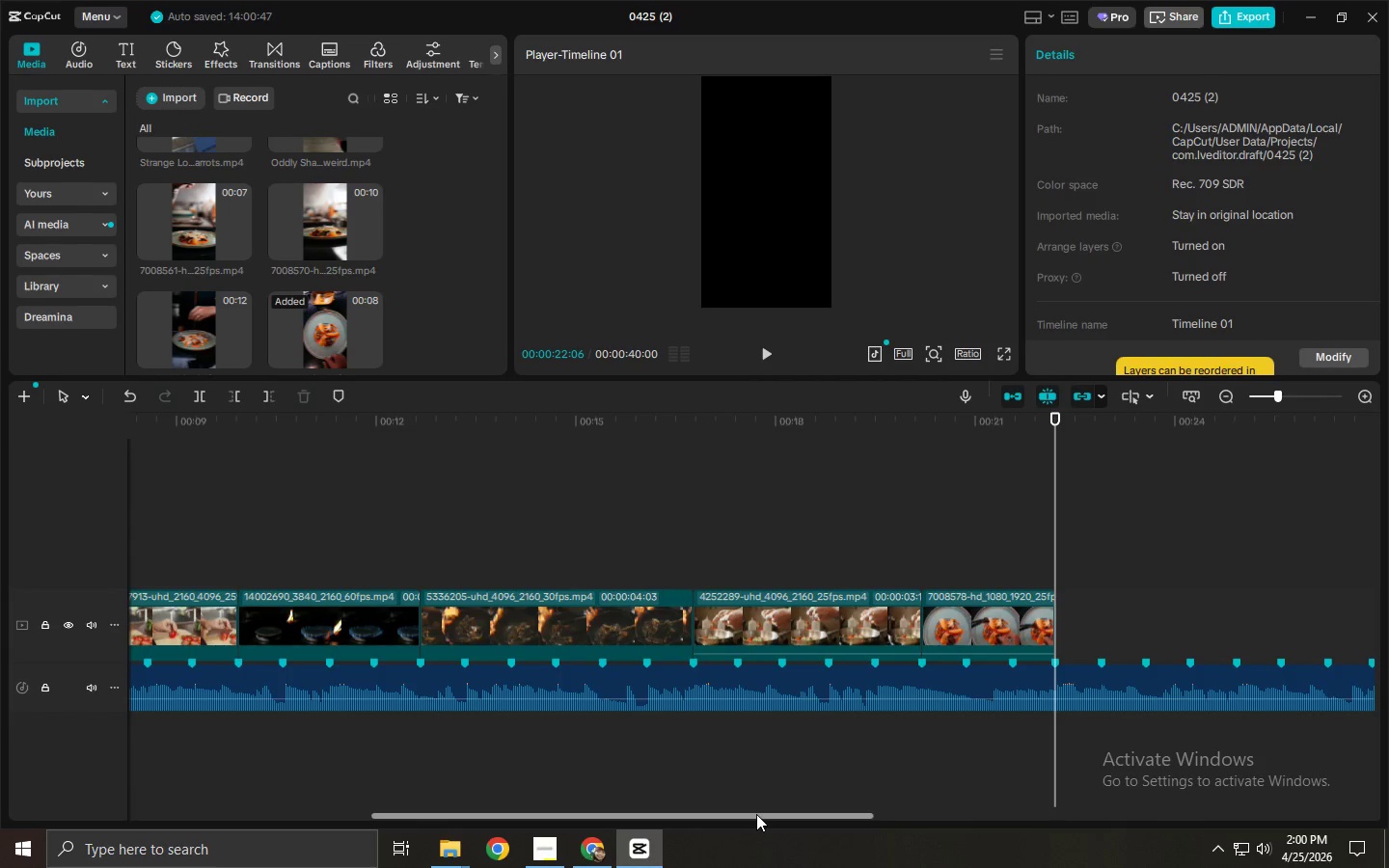 
left_click_drag(start_coordinate=[761, 816], to_coordinate=[837, 816])
 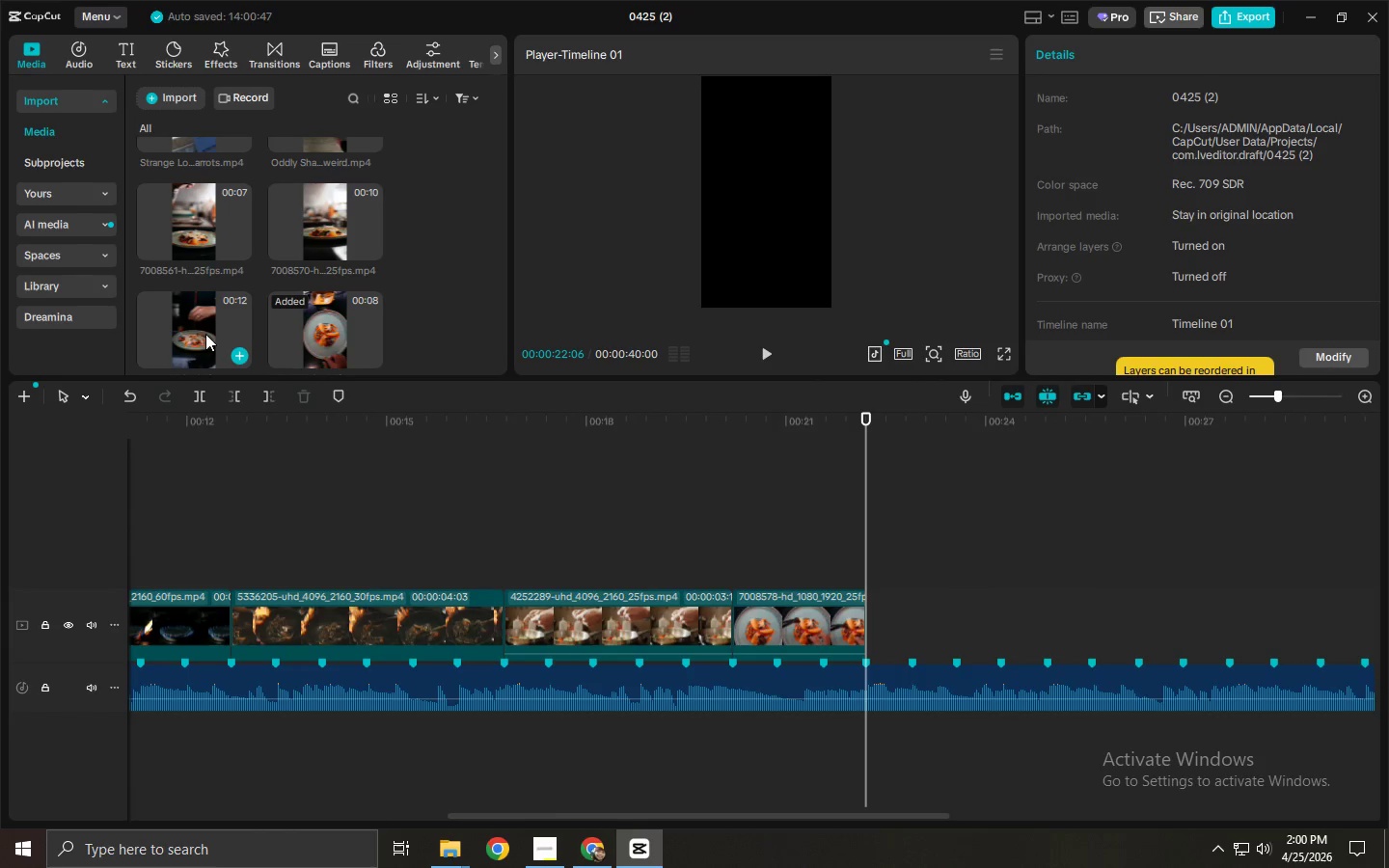 
left_click_drag(start_coordinate=[176, 333], to_coordinate=[915, 610])
 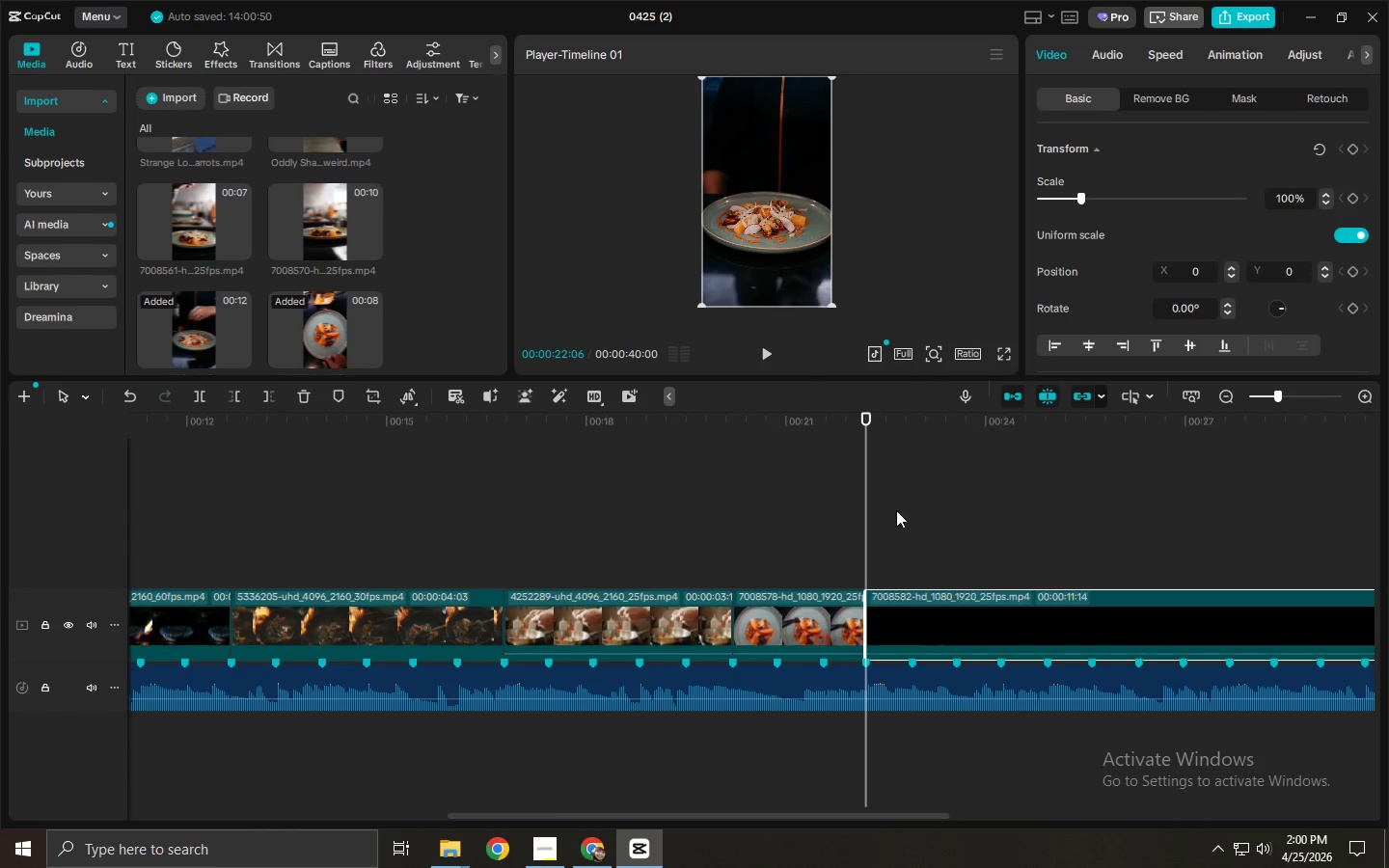 
key(Space)
 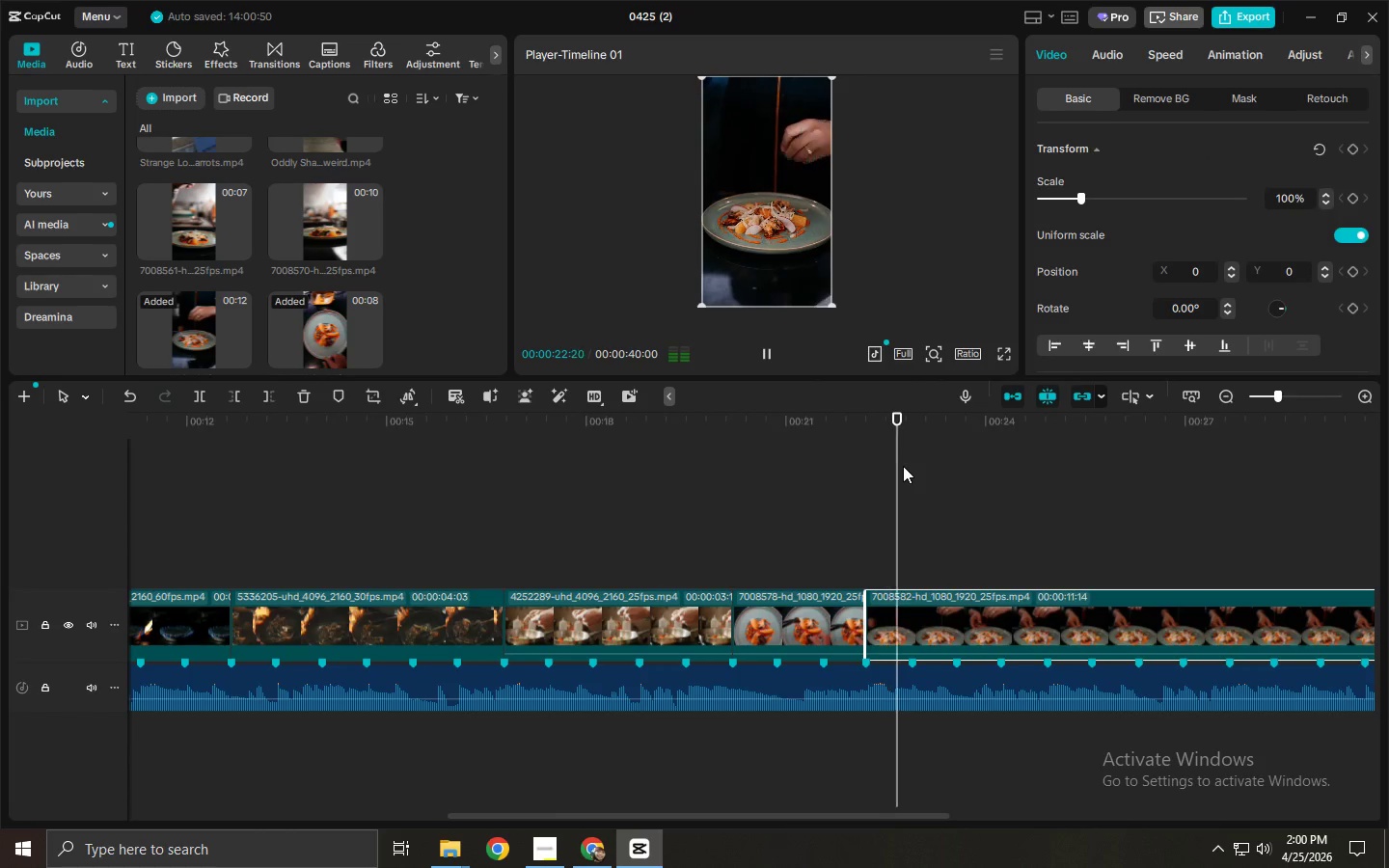 
key(Space)
 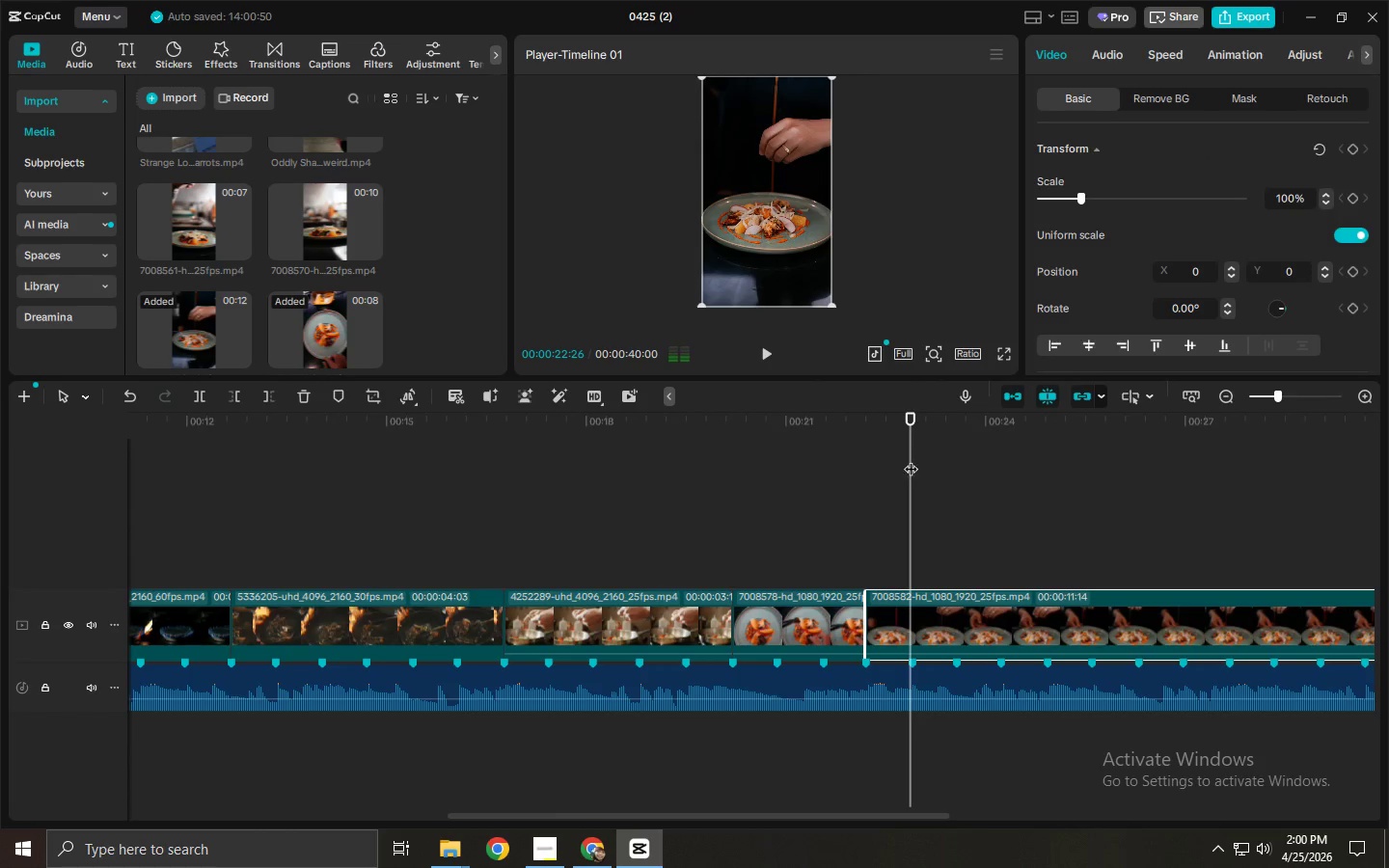 
key(Space)
 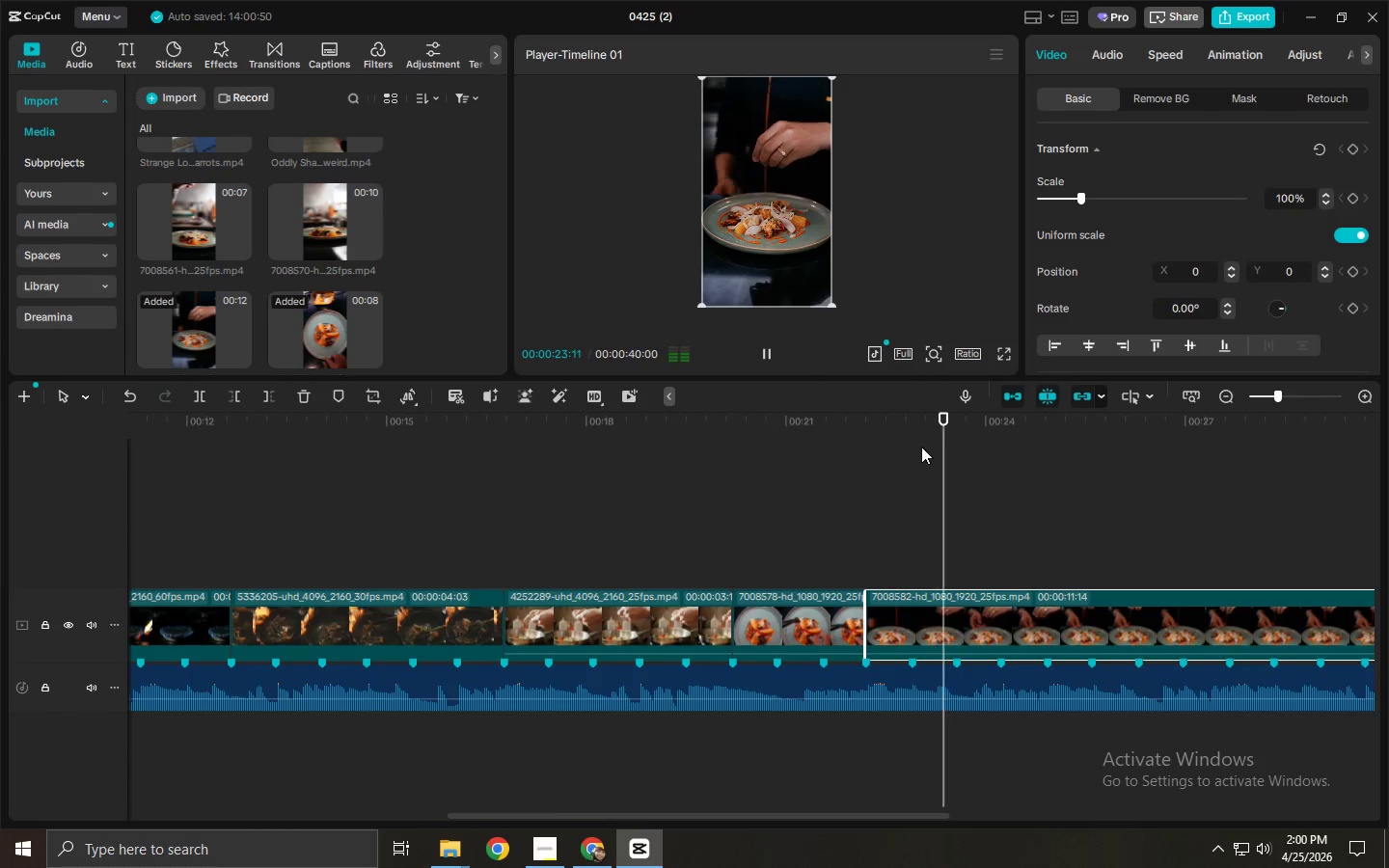 
key(Space)
 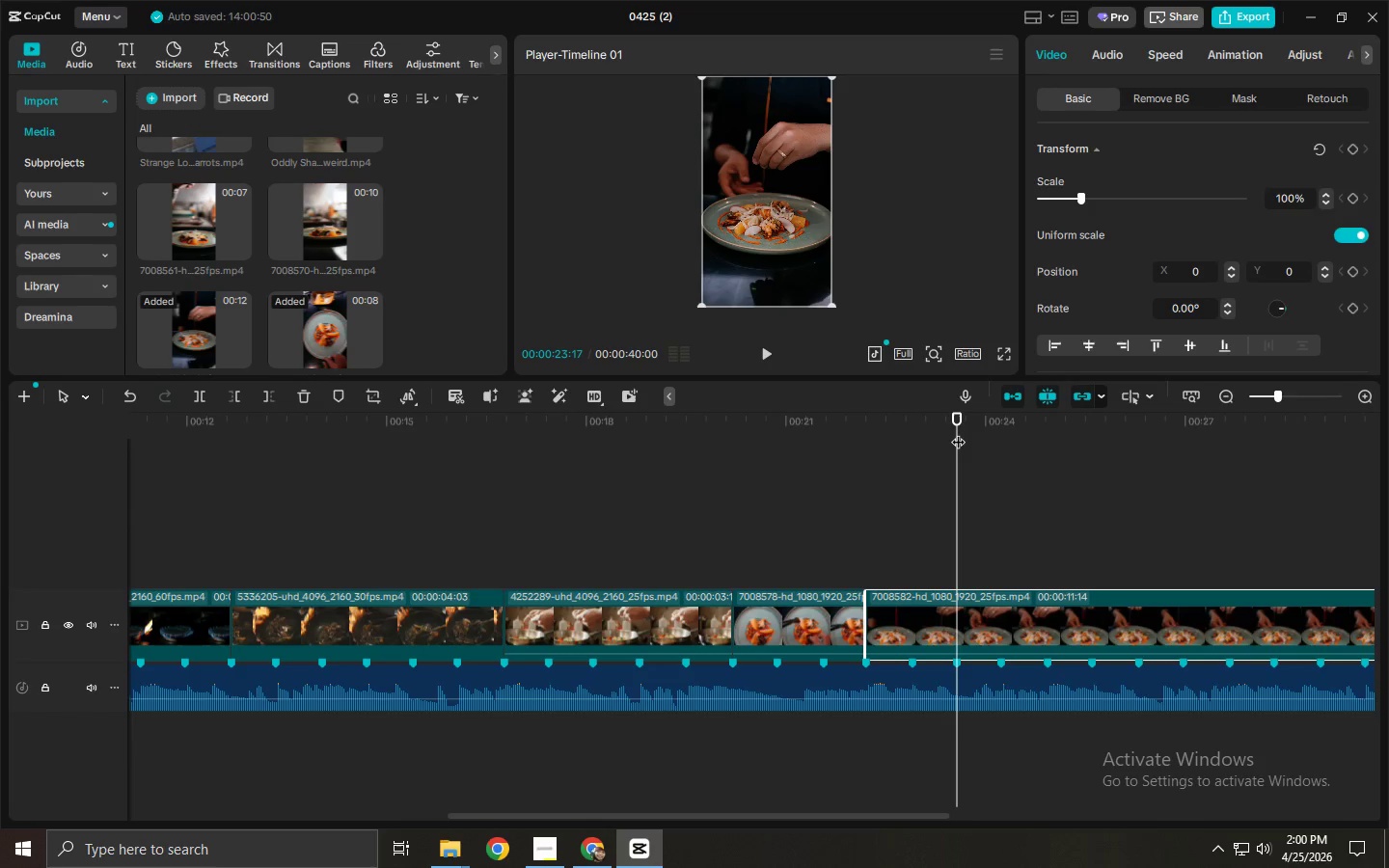 
left_click_drag(start_coordinate=[964, 431], to_coordinate=[972, 443])
 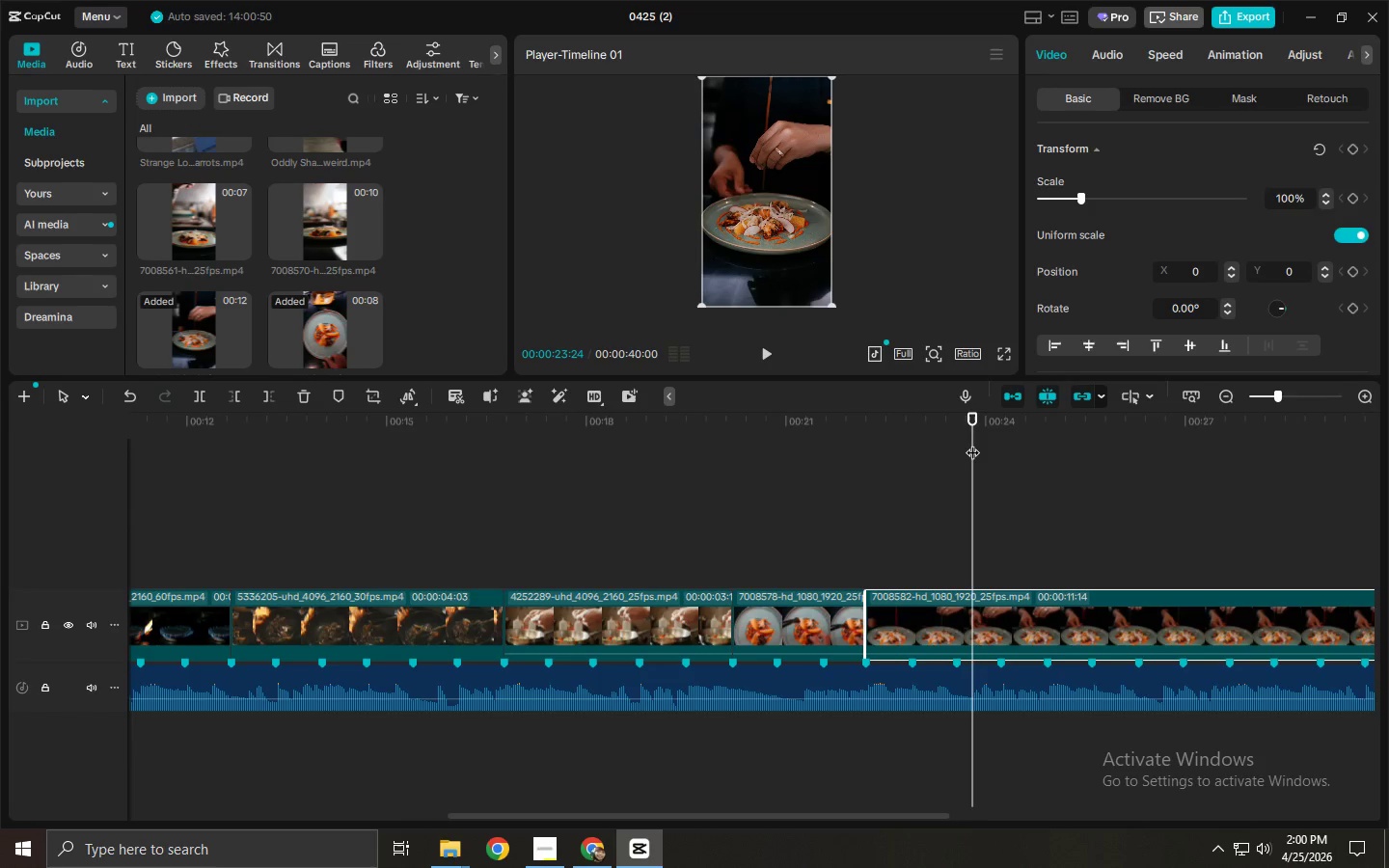 
left_click_drag(start_coordinate=[972, 443], to_coordinate=[959, 449])
 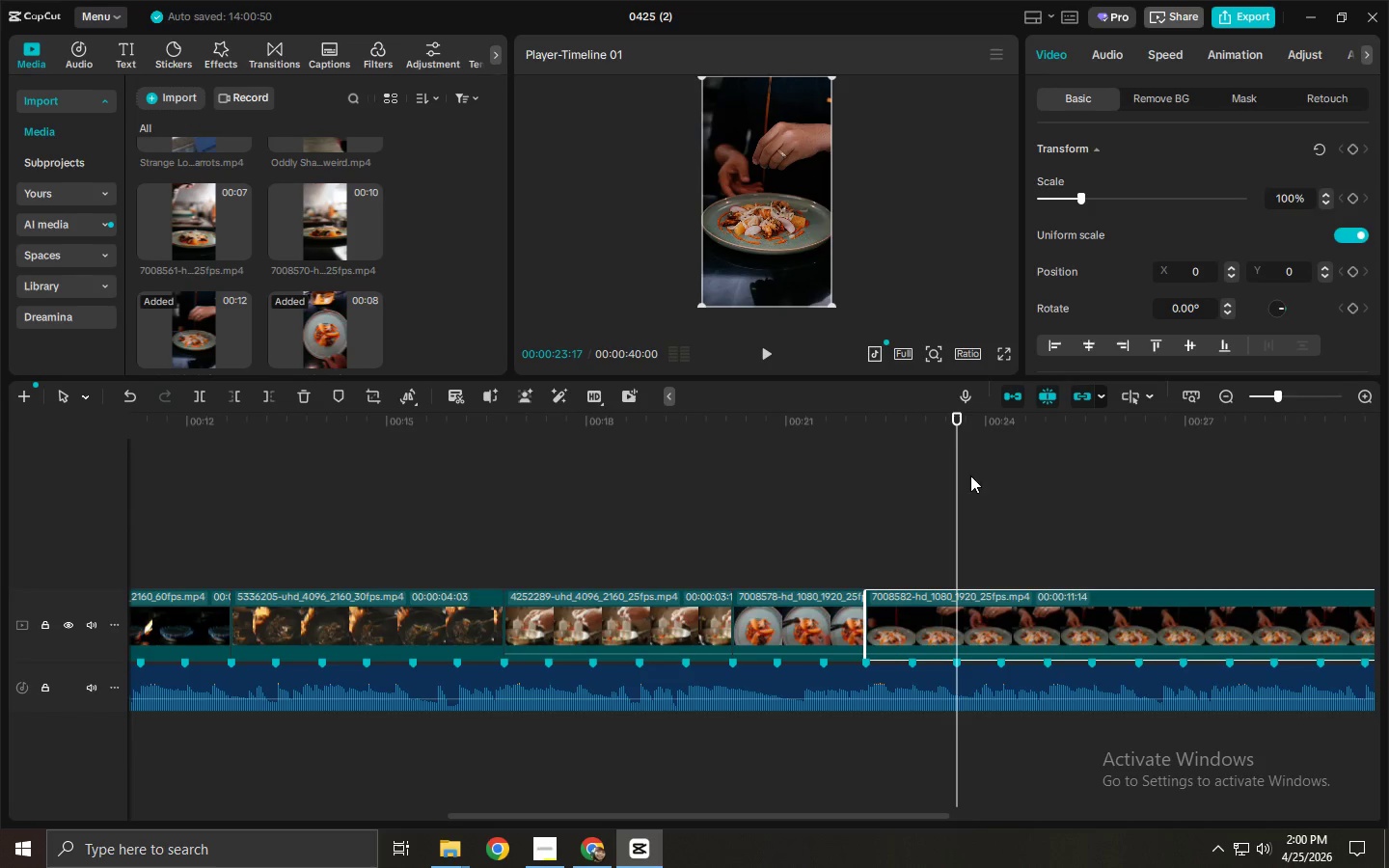 
key(Control+ControlLeft)
 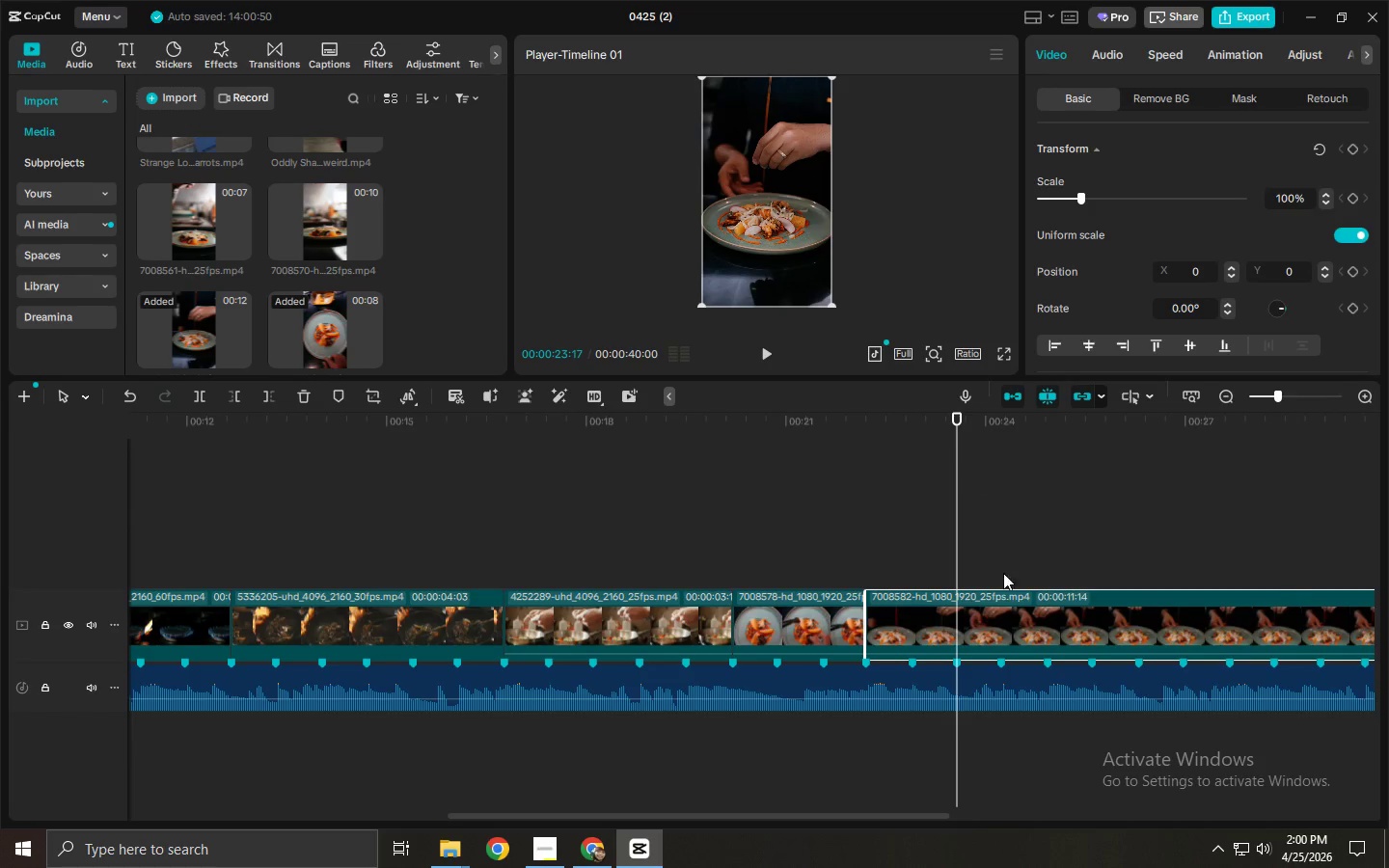 
key(Control+B)
 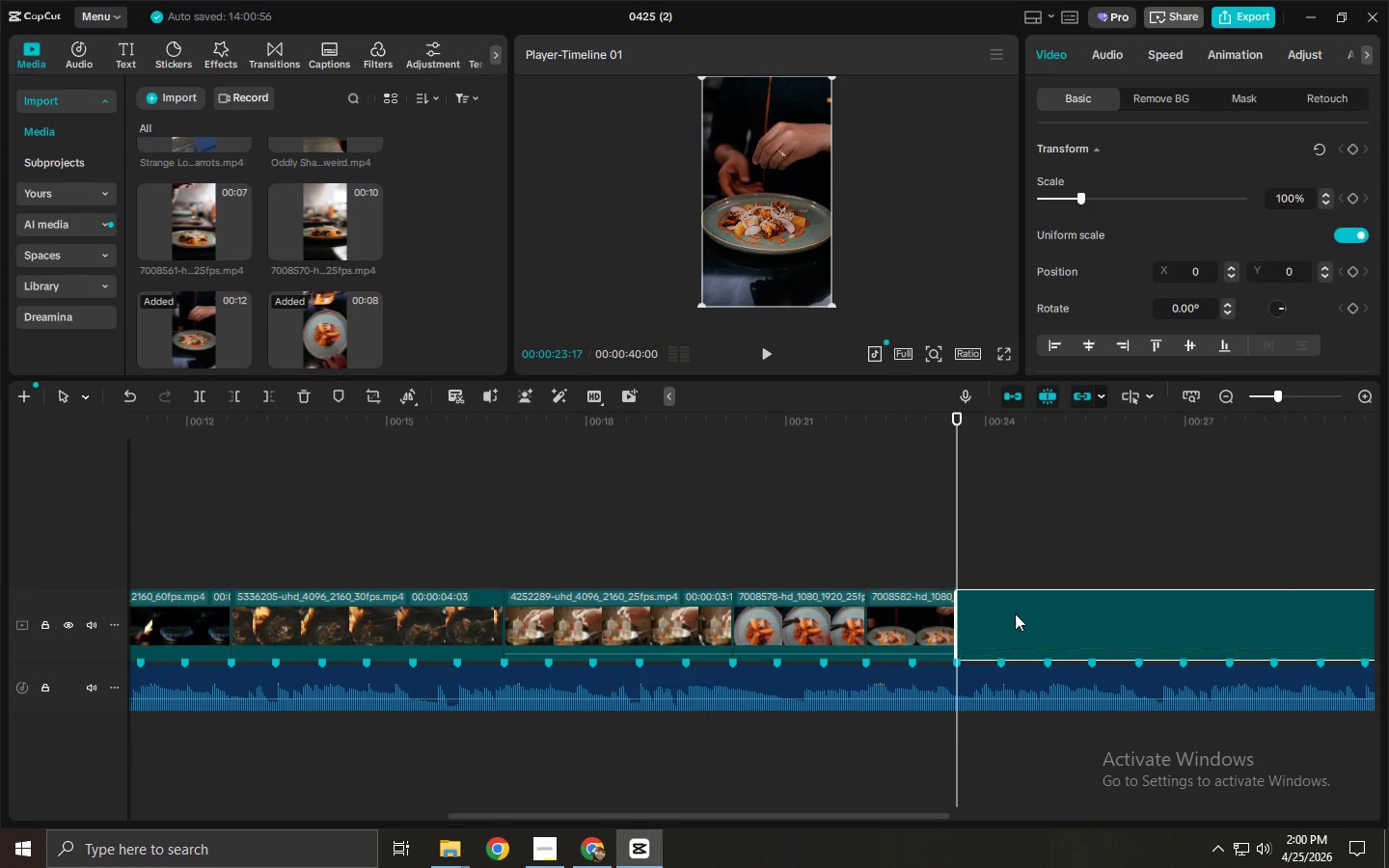 
left_click([1015, 616])
 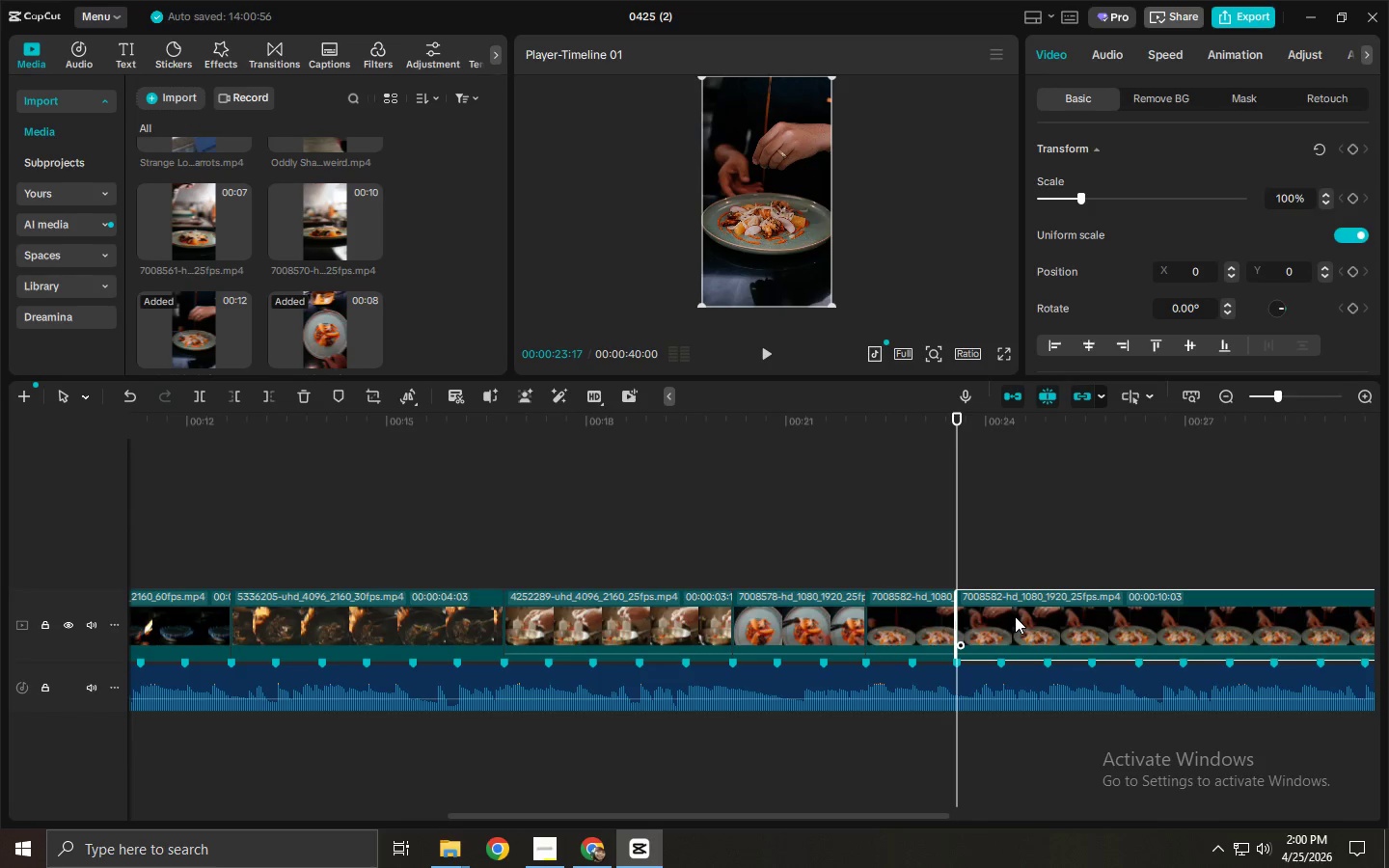 
left_click([1015, 616])
 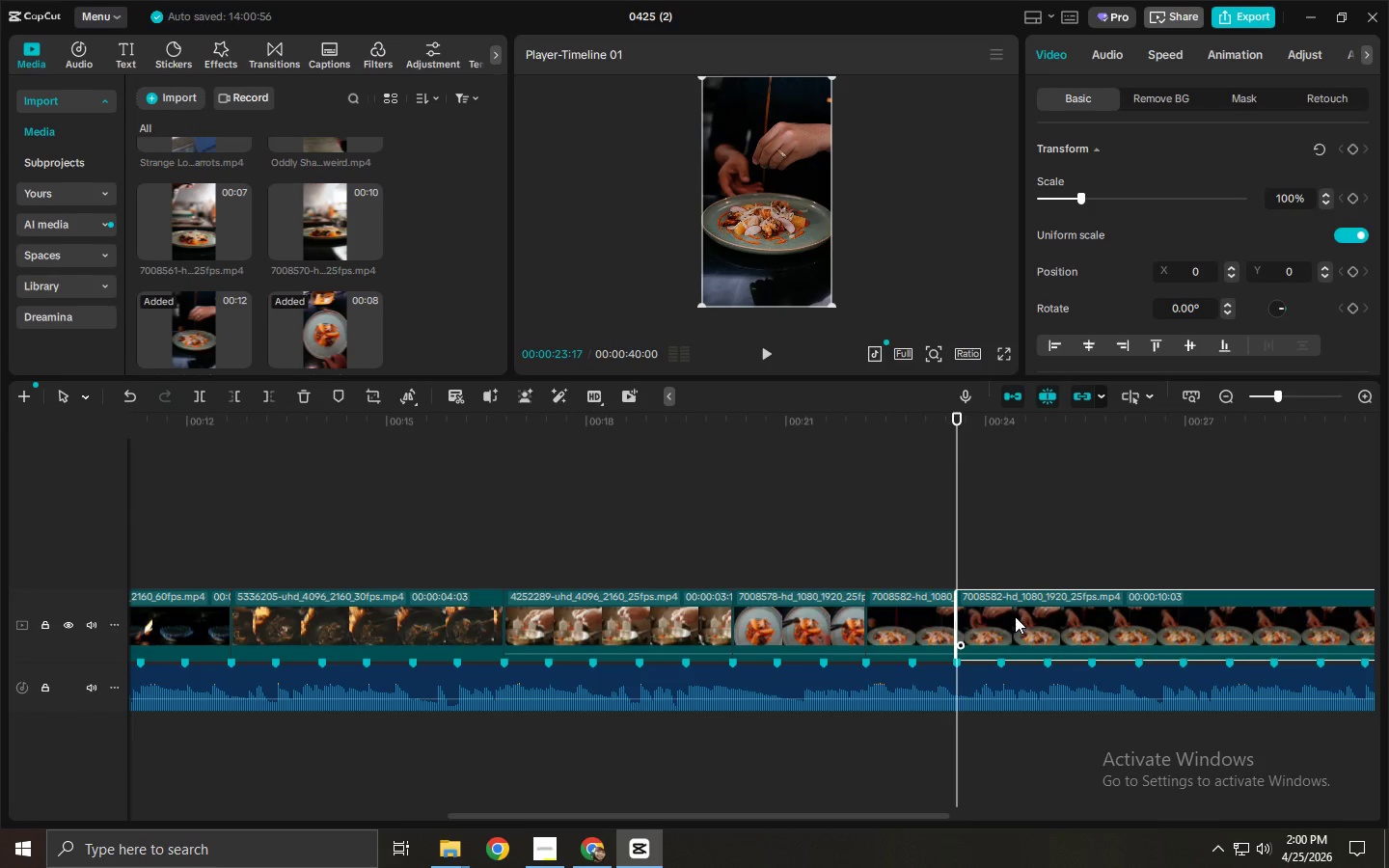 
key(Delete)
 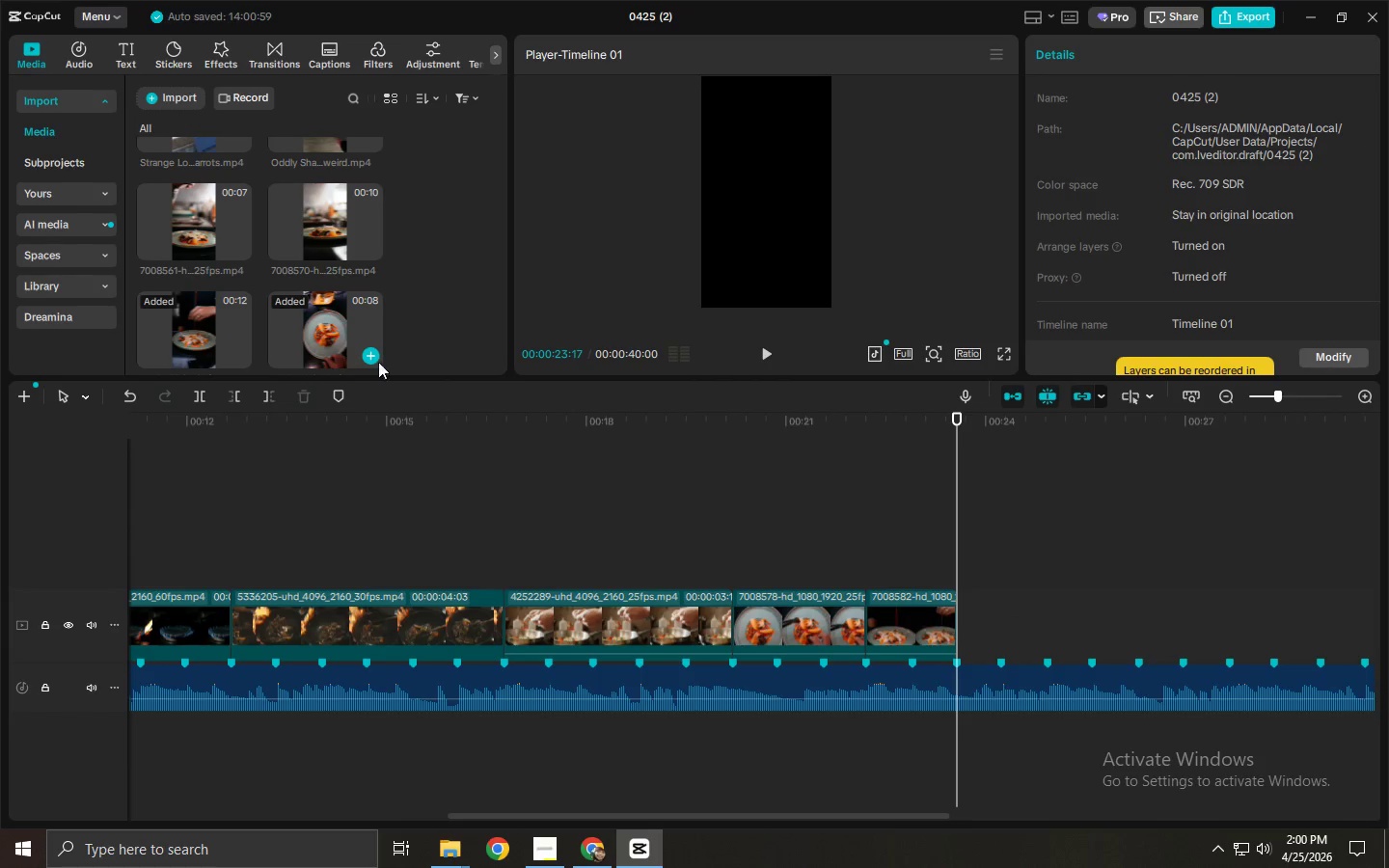 
left_click([928, 615])
 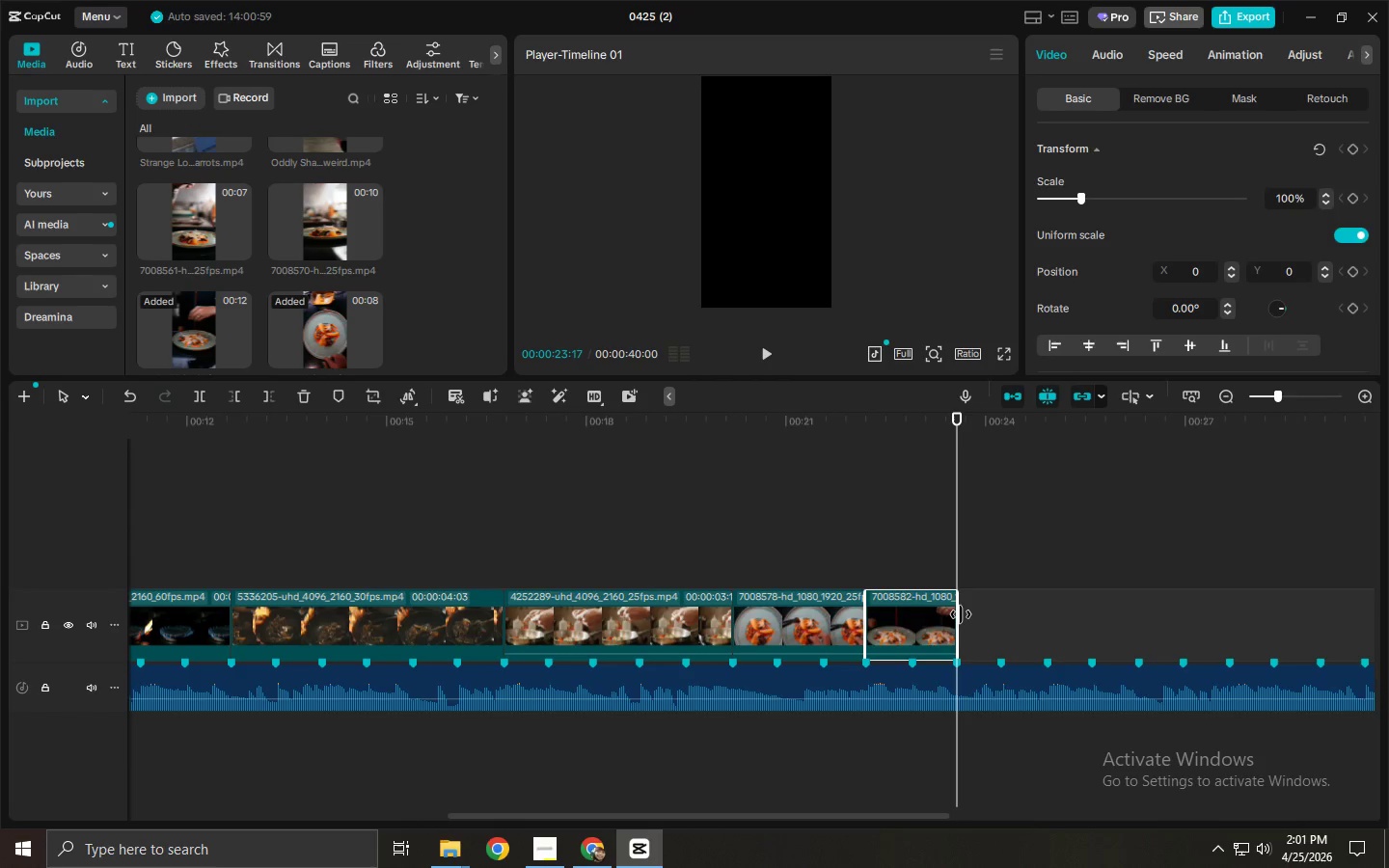 
left_click_drag(start_coordinate=[961, 614], to_coordinate=[998, 612])
 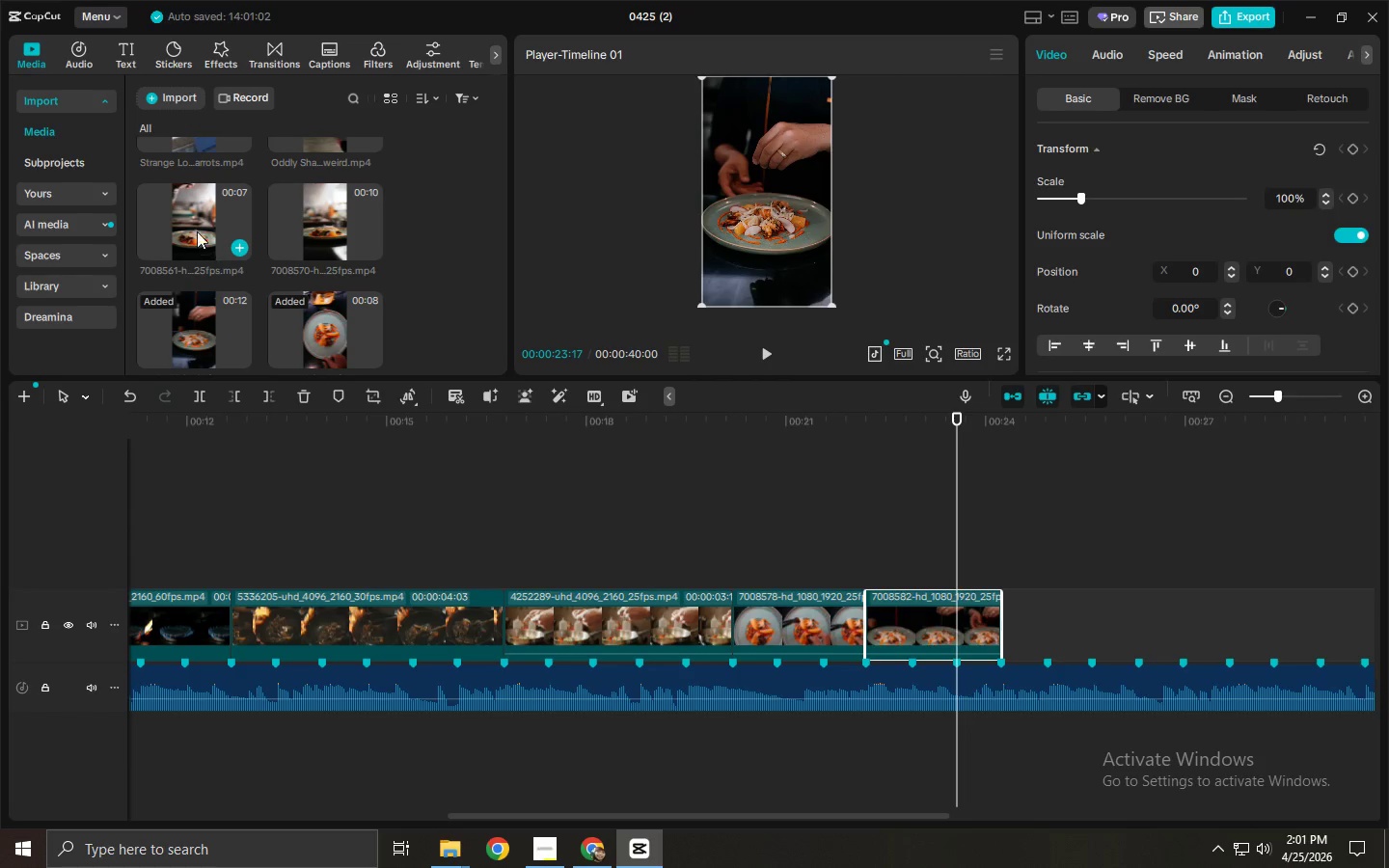 
left_click_drag(start_coordinate=[177, 221], to_coordinate=[1042, 611])
 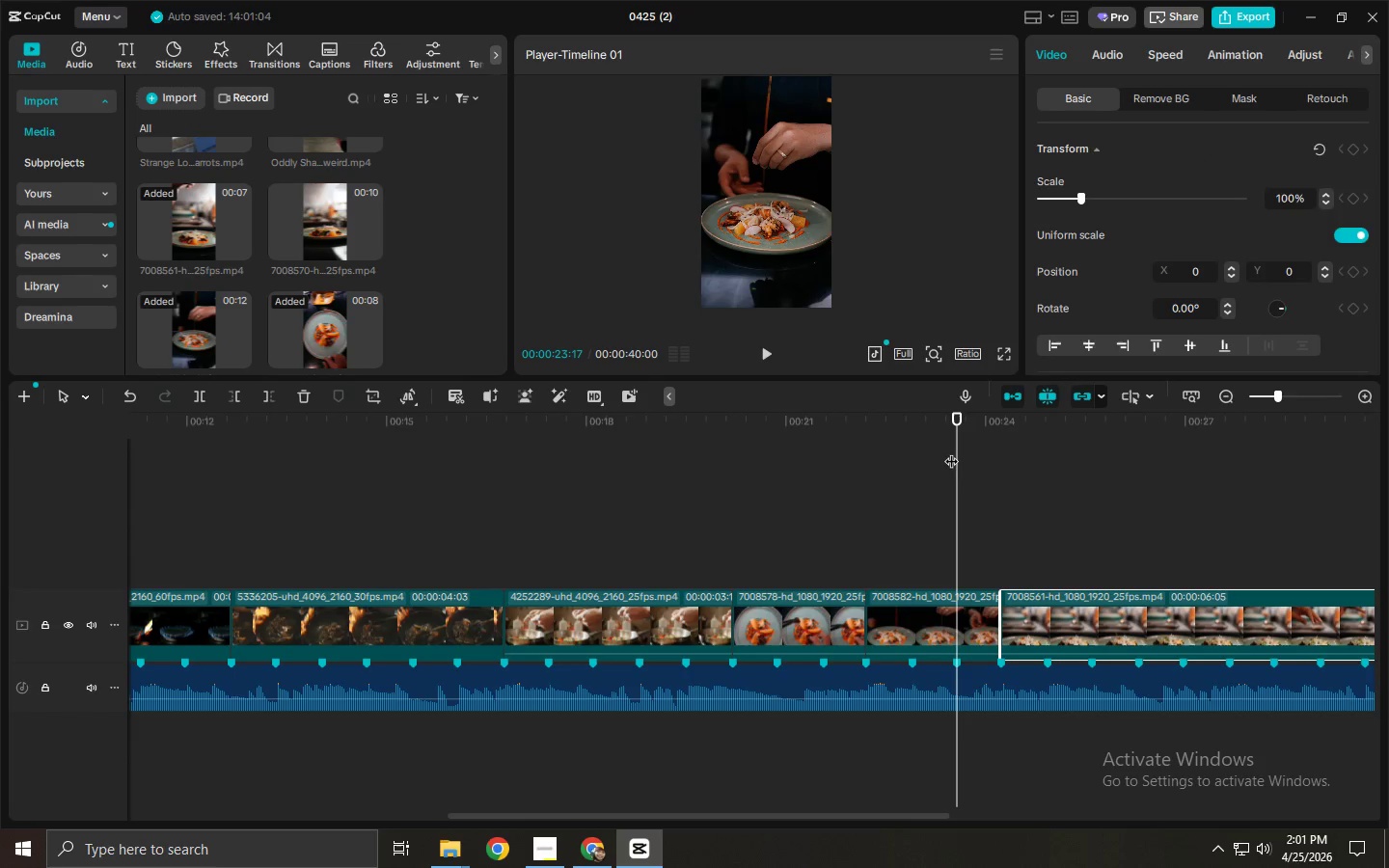 
key(Space)
 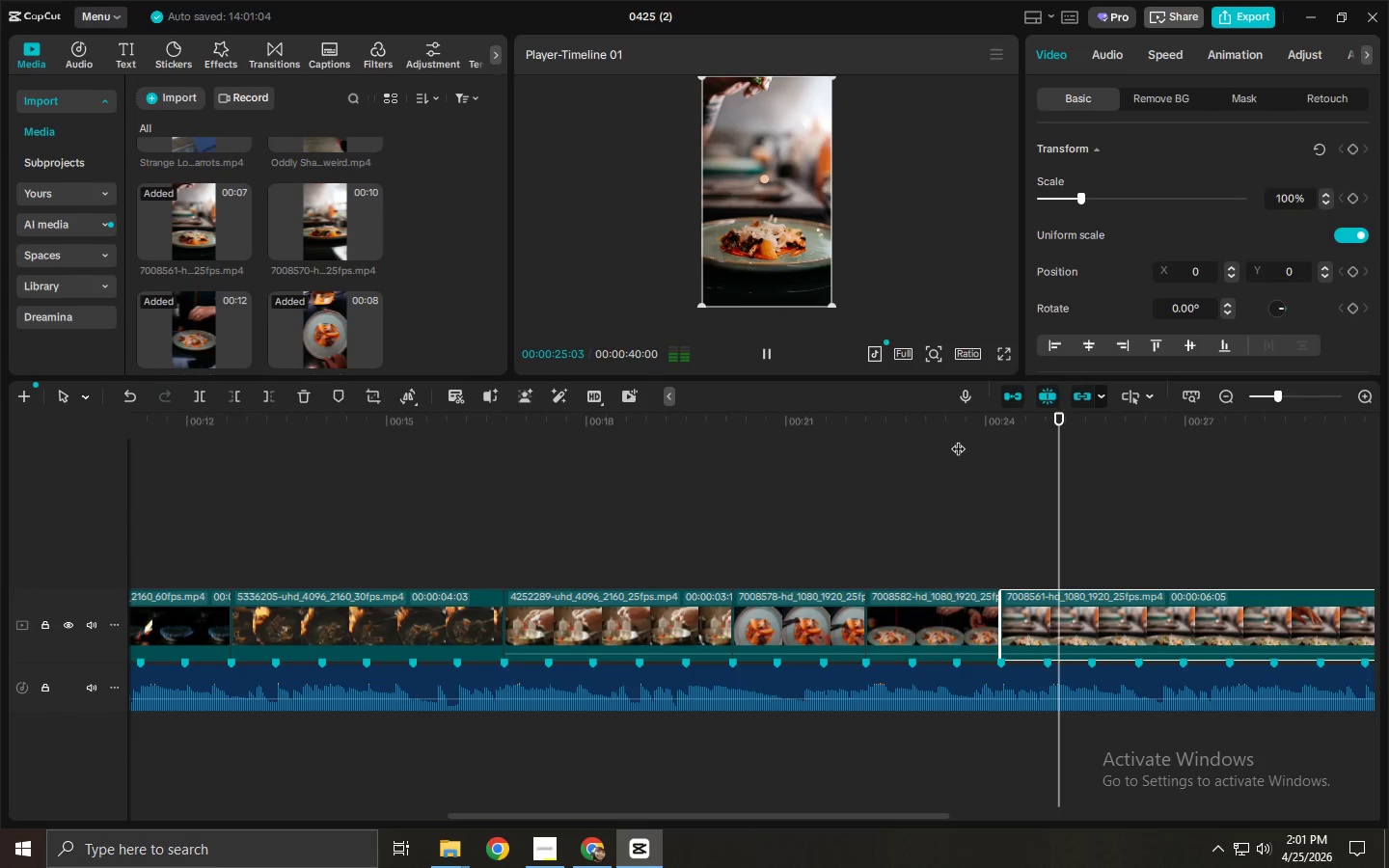 
key(Space)
 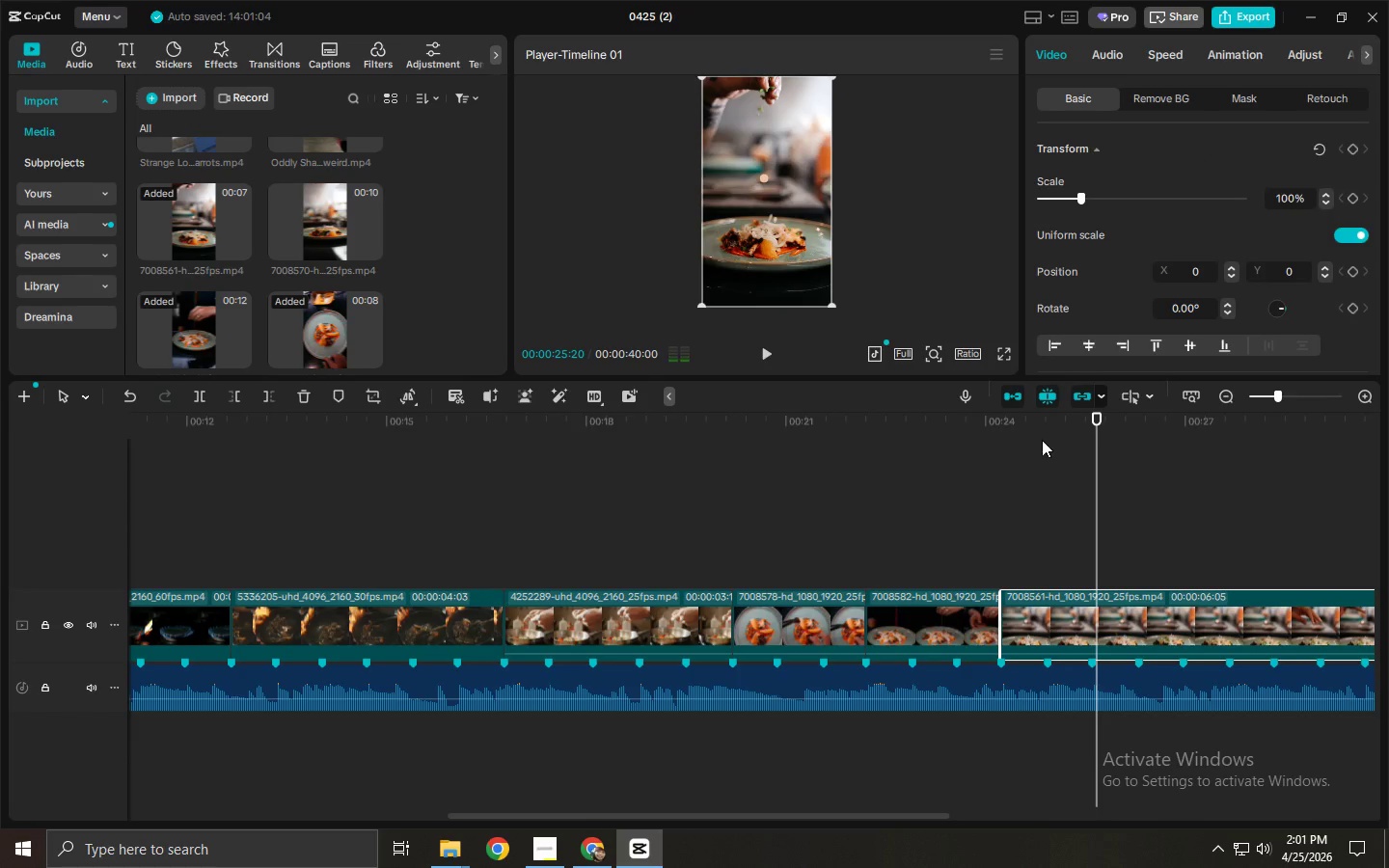 
key(Space)
 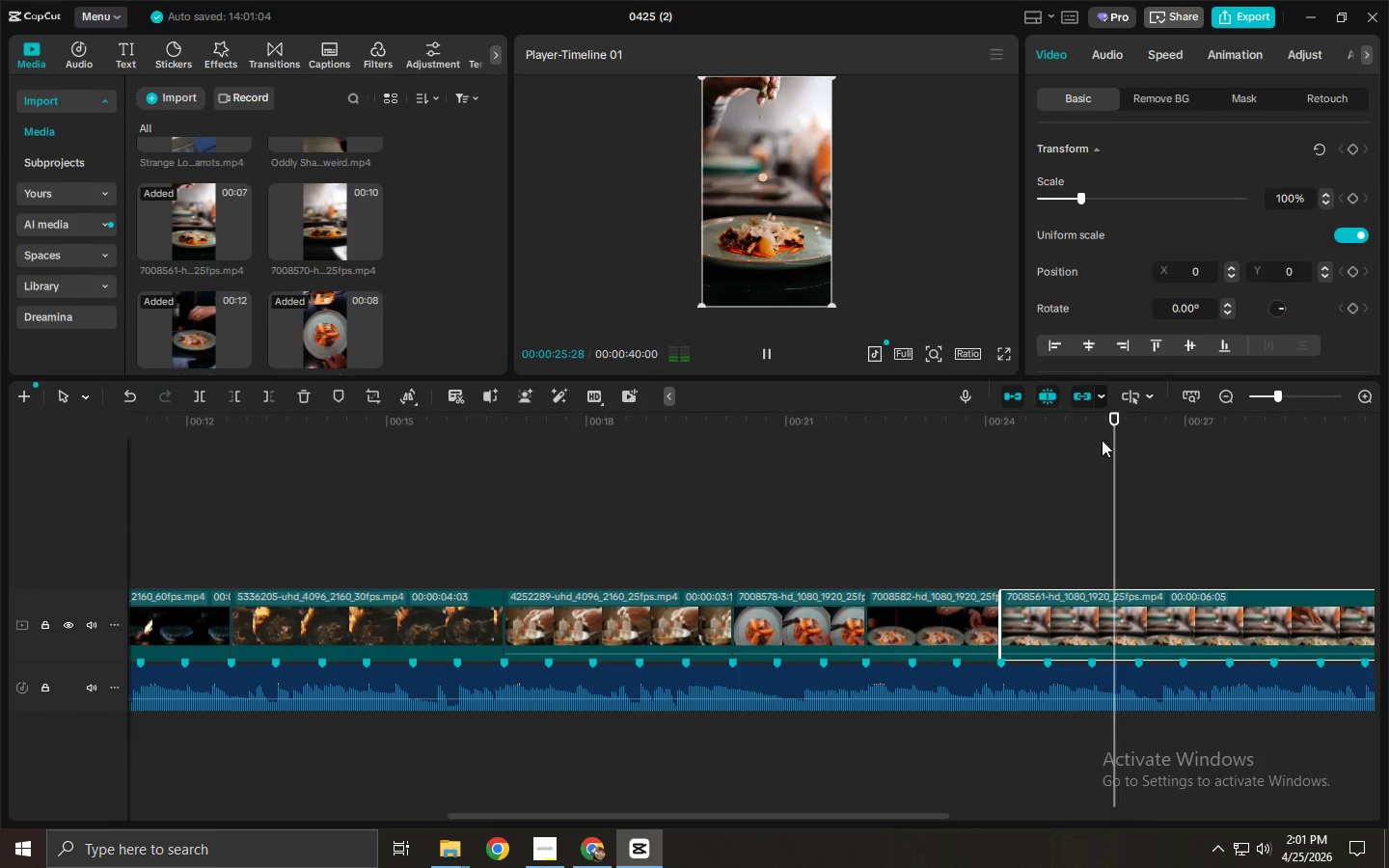 
key(Space)
 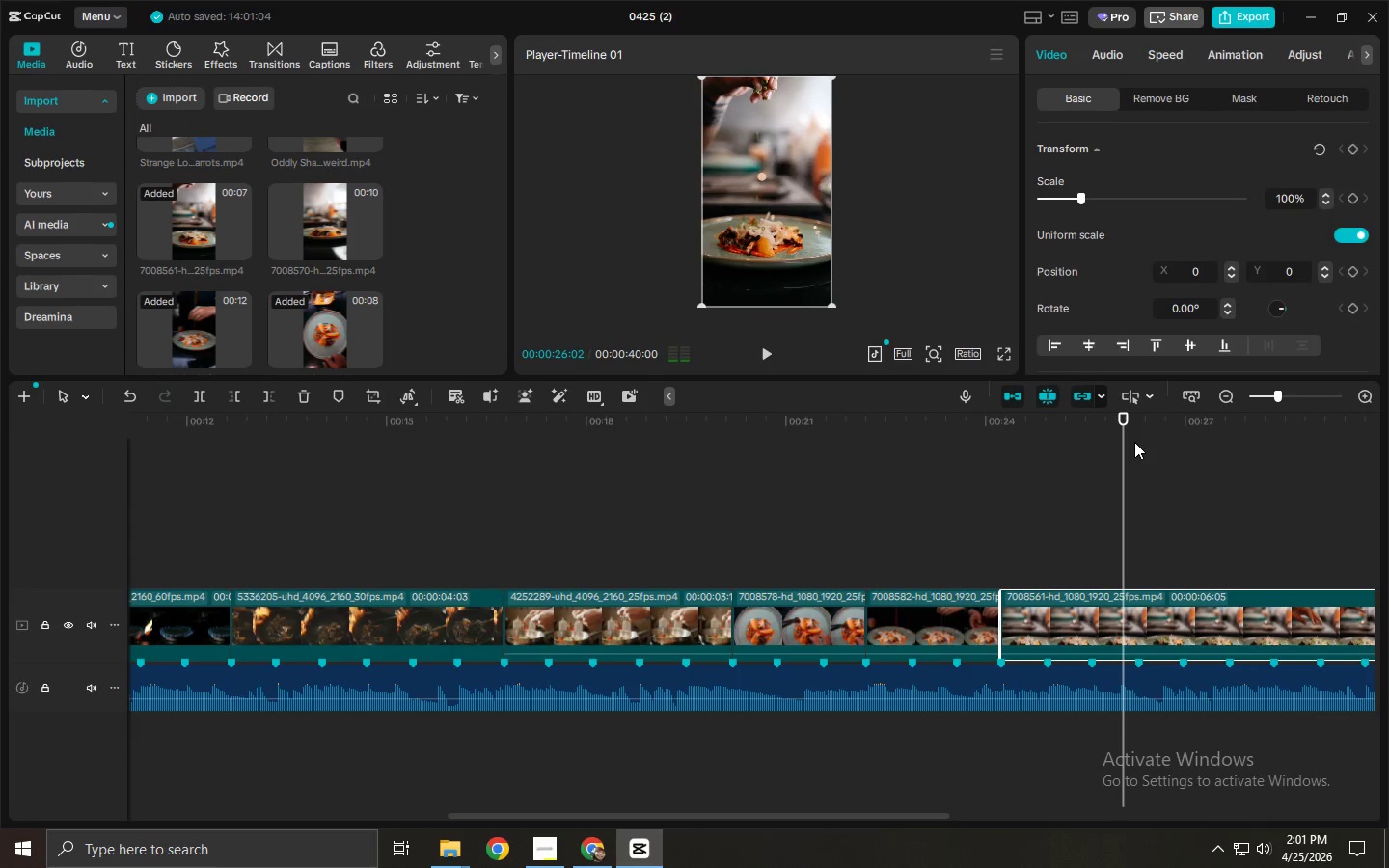 
key(Space)
 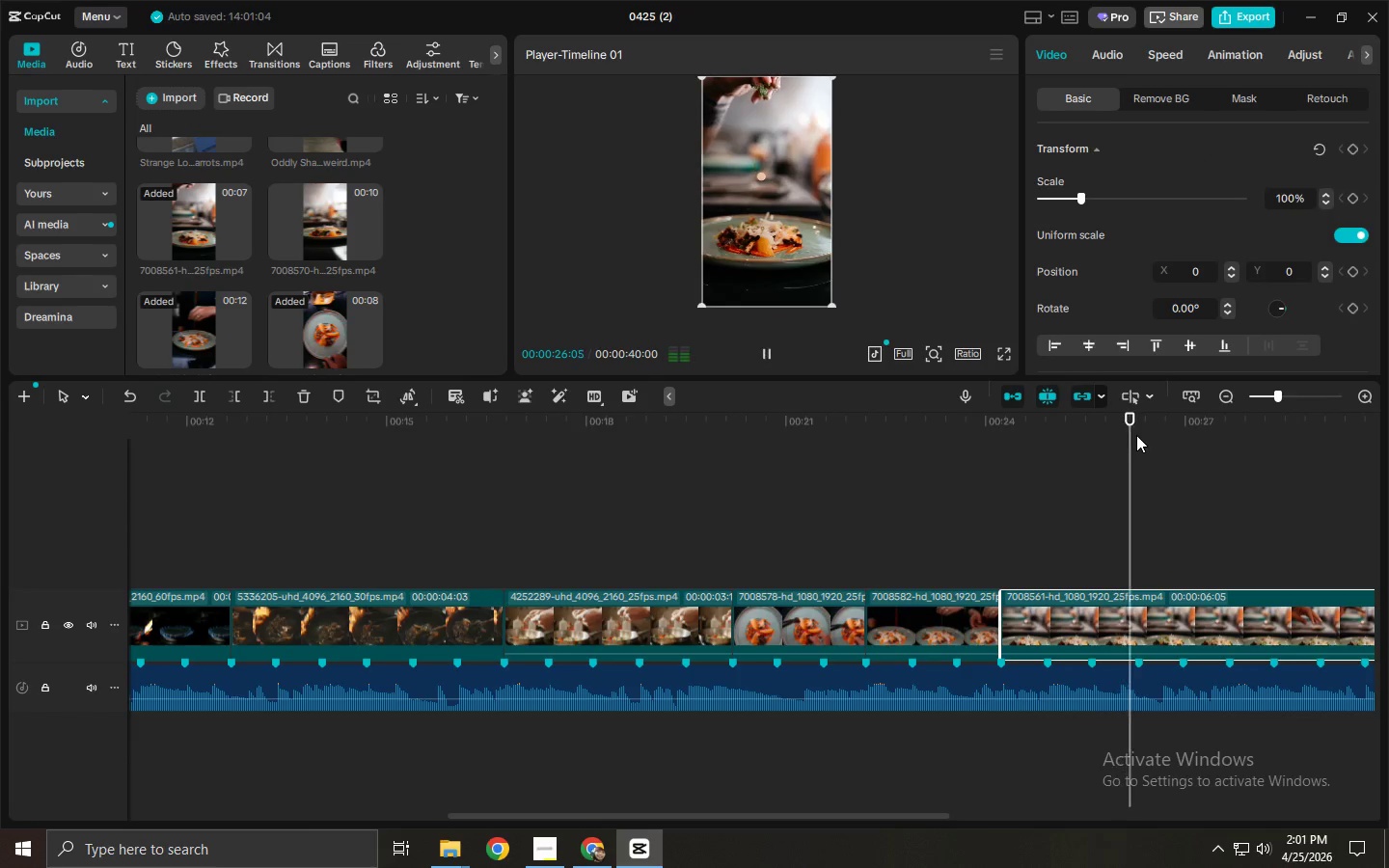 
left_click_drag(start_coordinate=[1137, 435], to_coordinate=[1143, 435])
 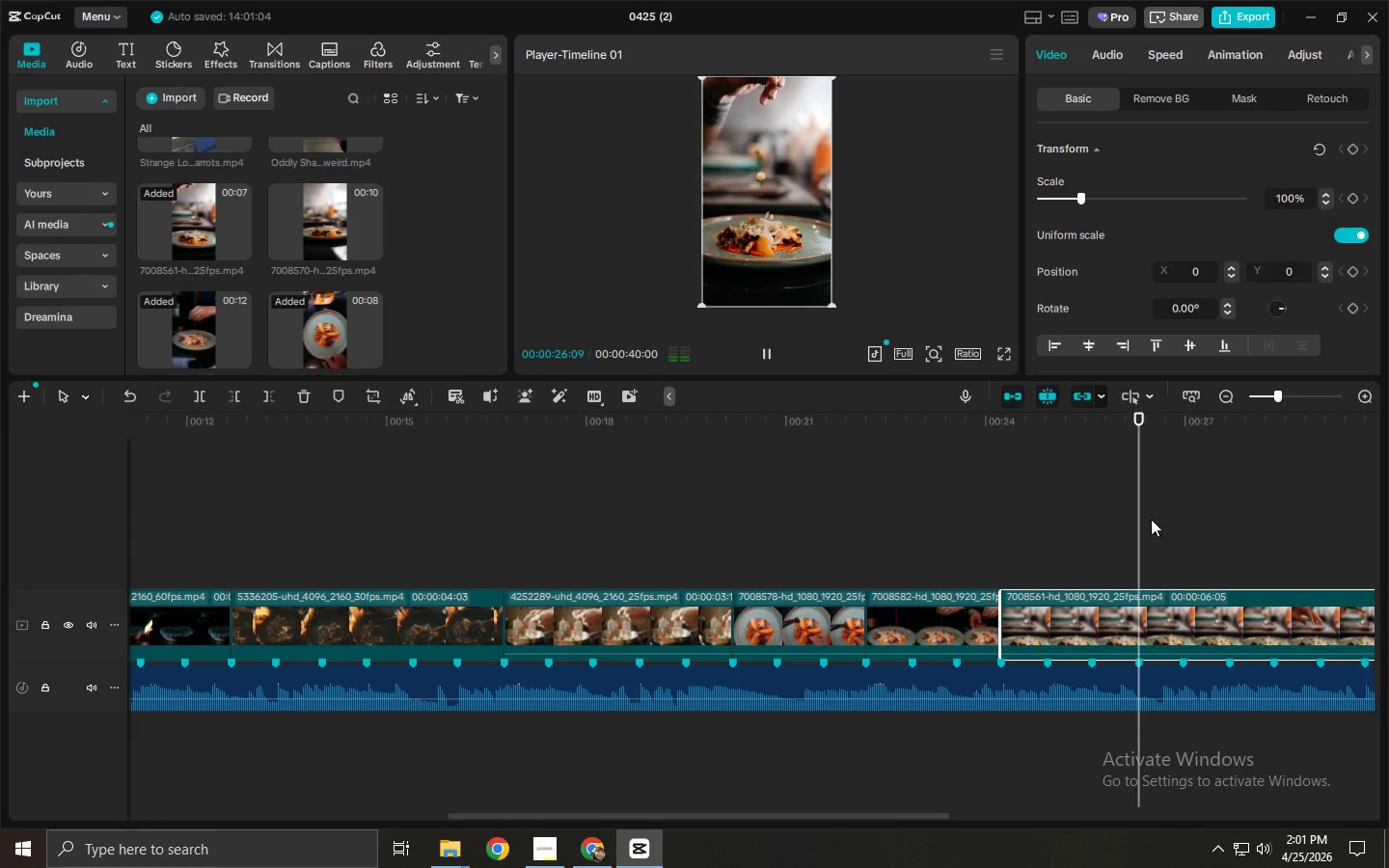 
key(Control+ControlLeft)
 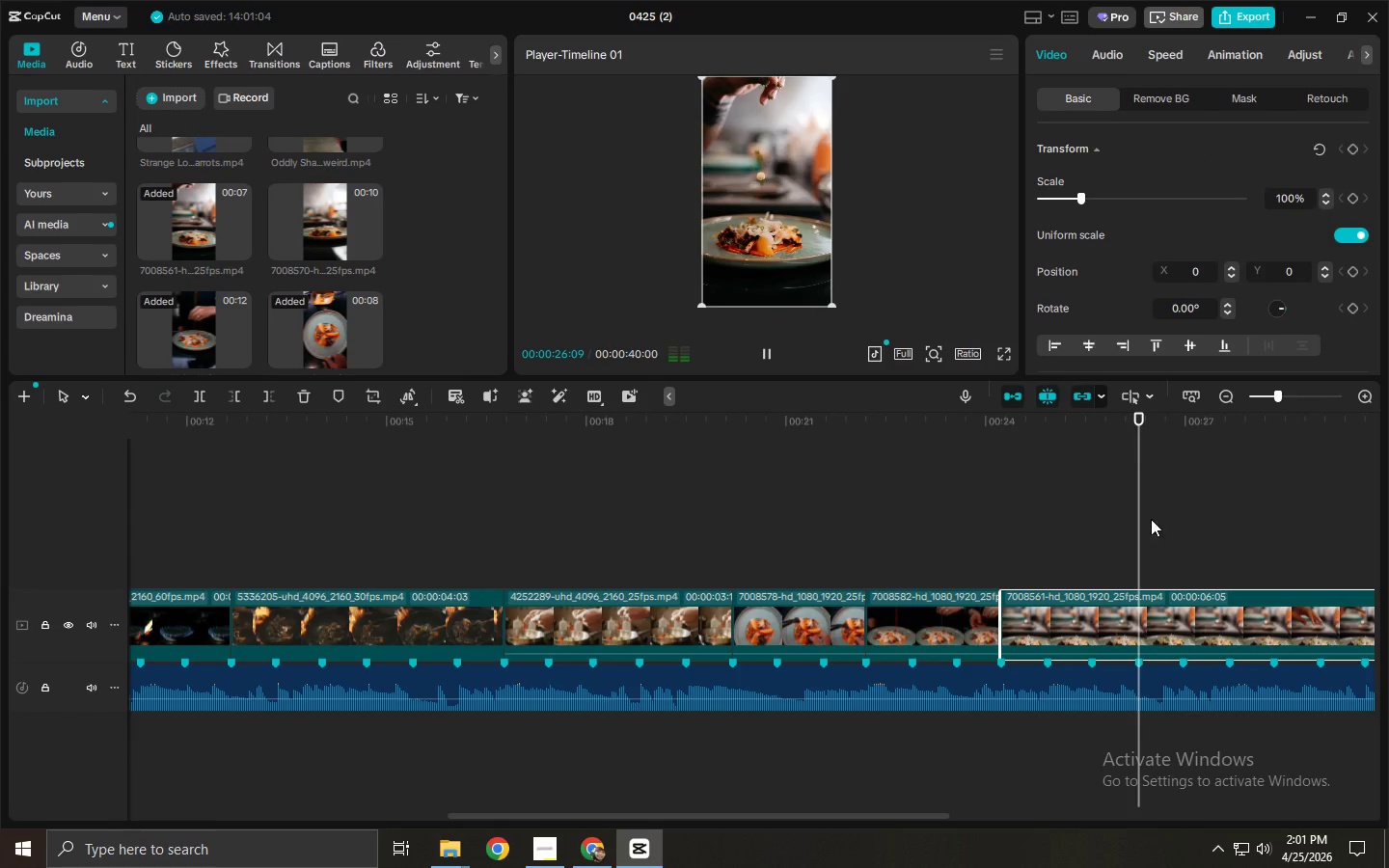 
key(Control+B)
 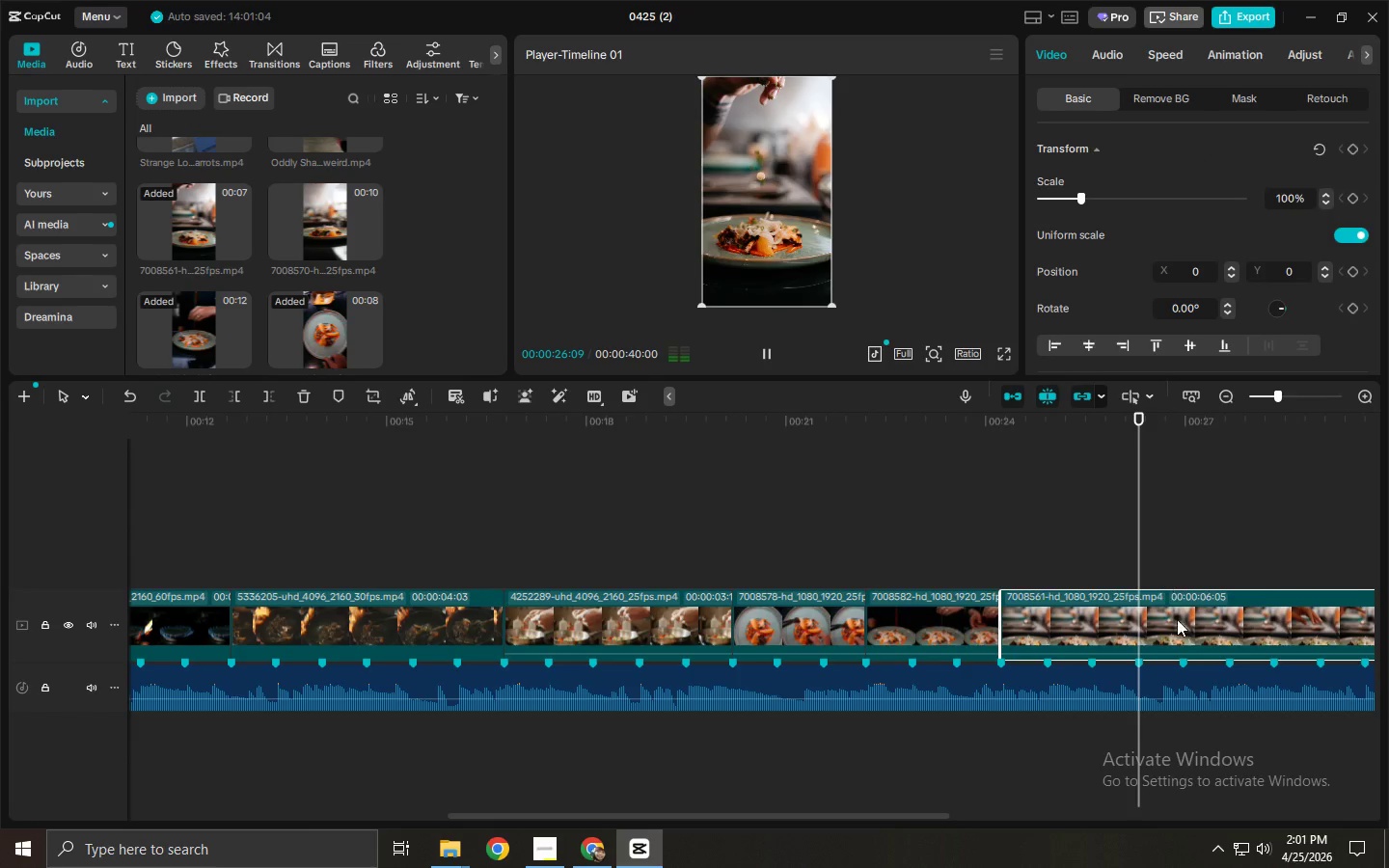 
left_click([1186, 637])
 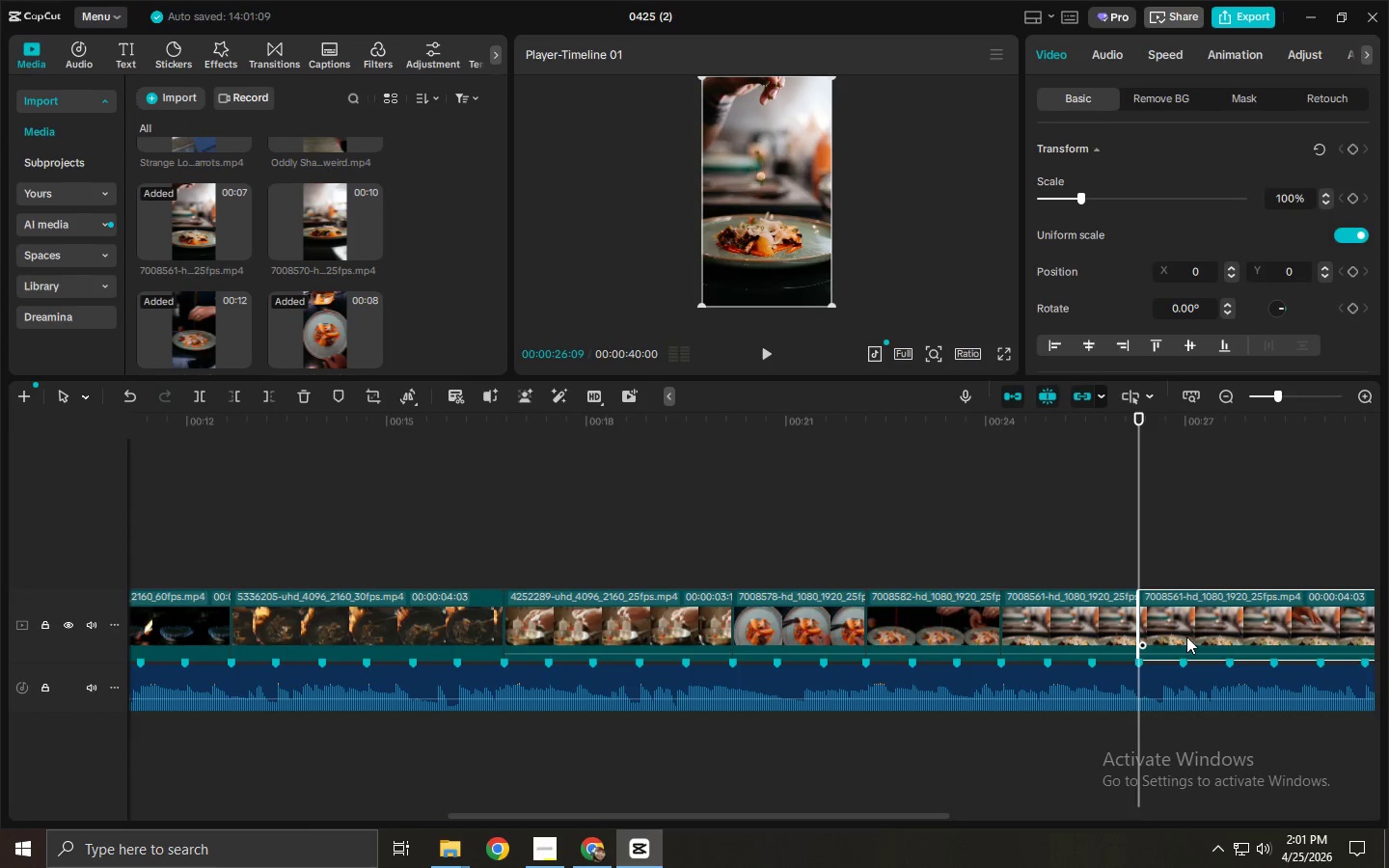 
key(Delete)
 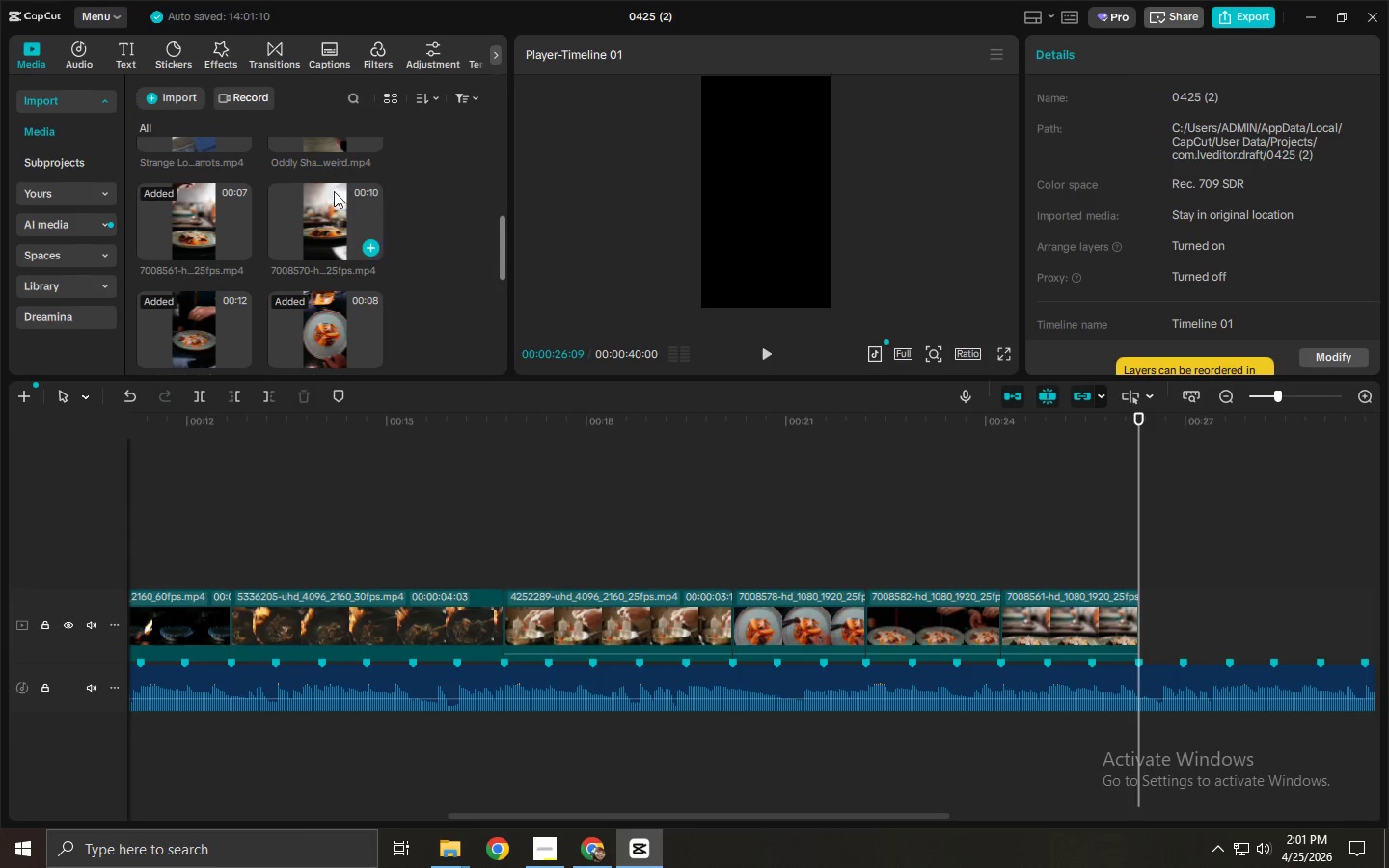 
left_click_drag(start_coordinate=[311, 208], to_coordinate=[1167, 627])
 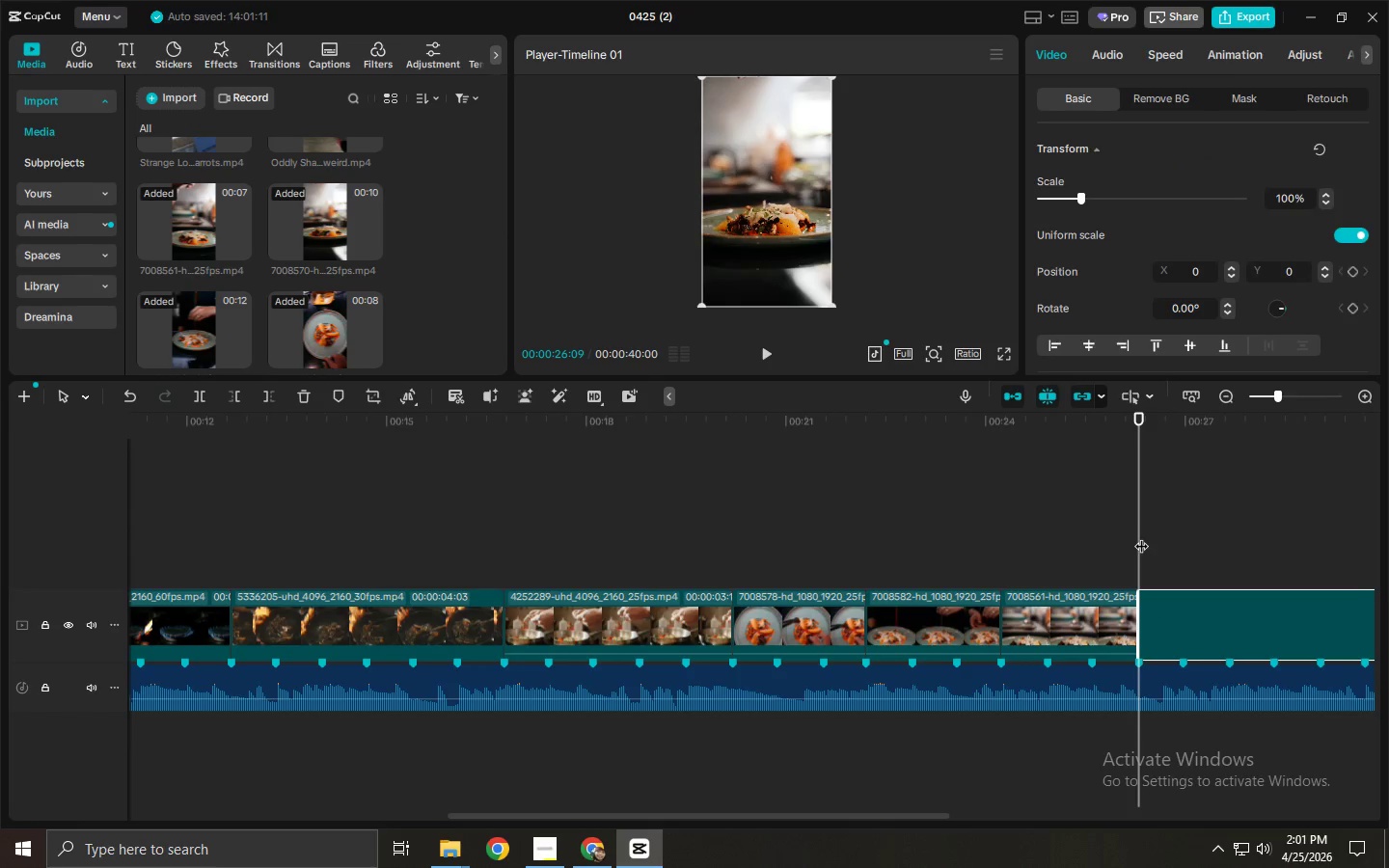 
key(Space)
 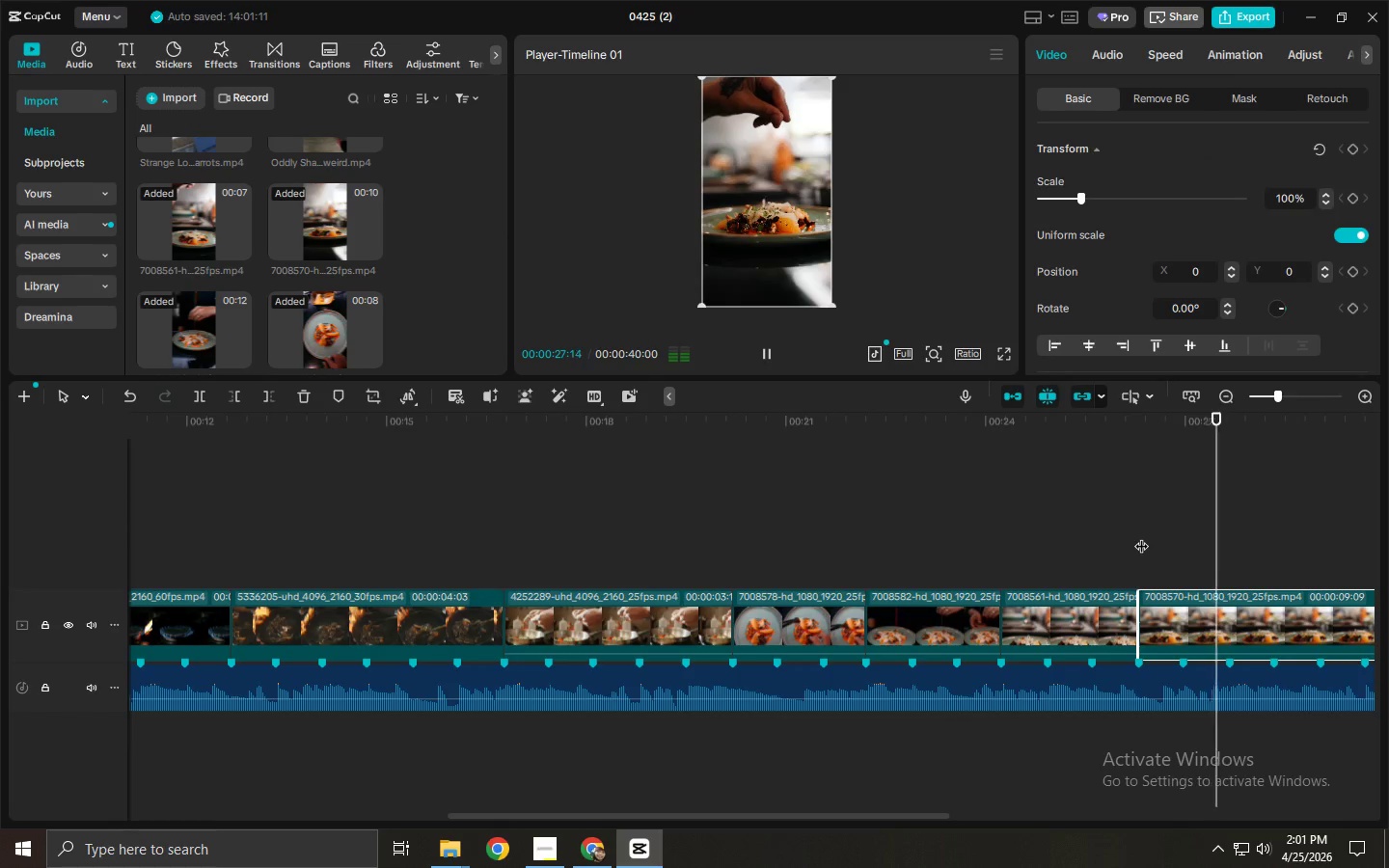 
key(Space)
 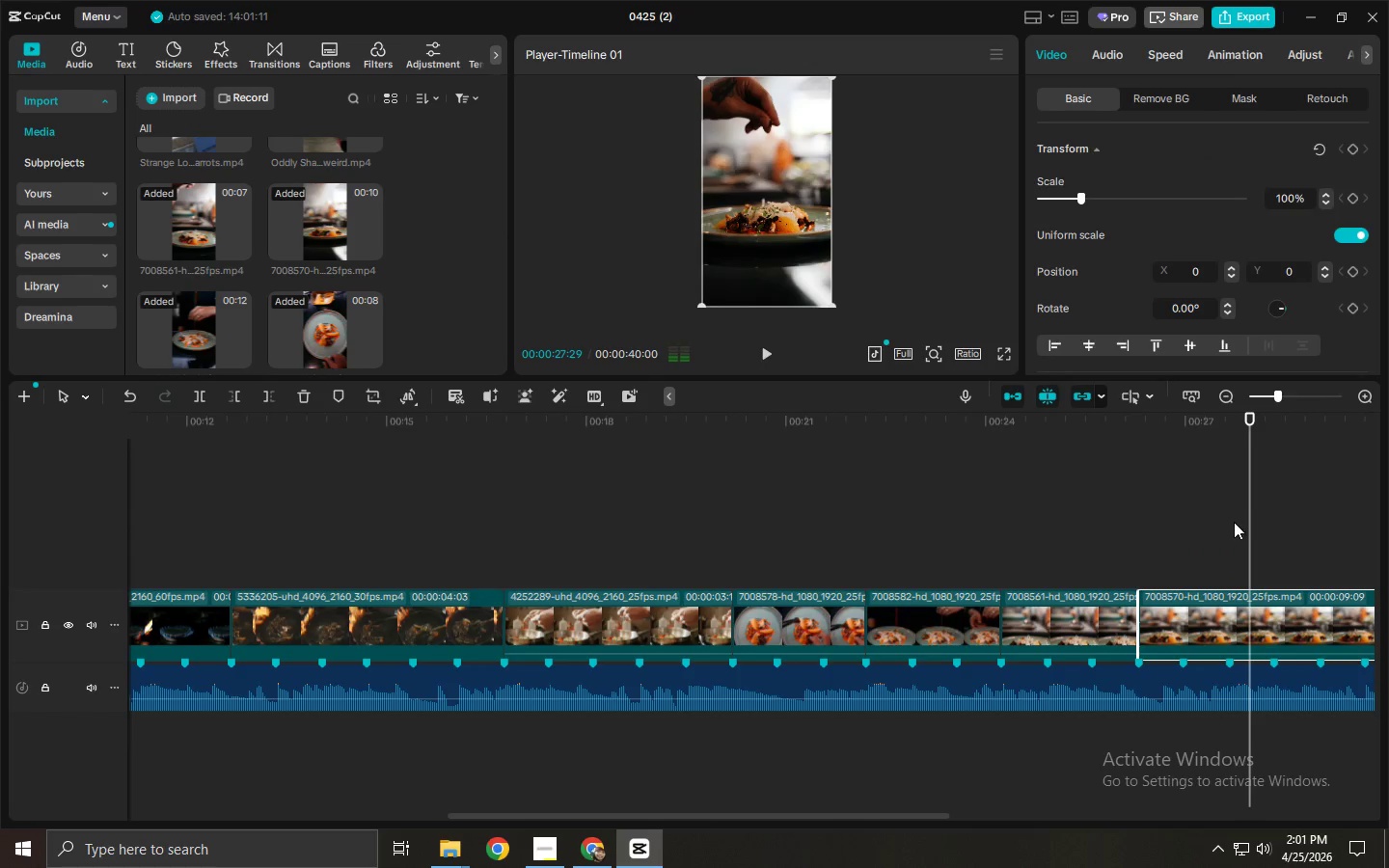 
key(Space)
 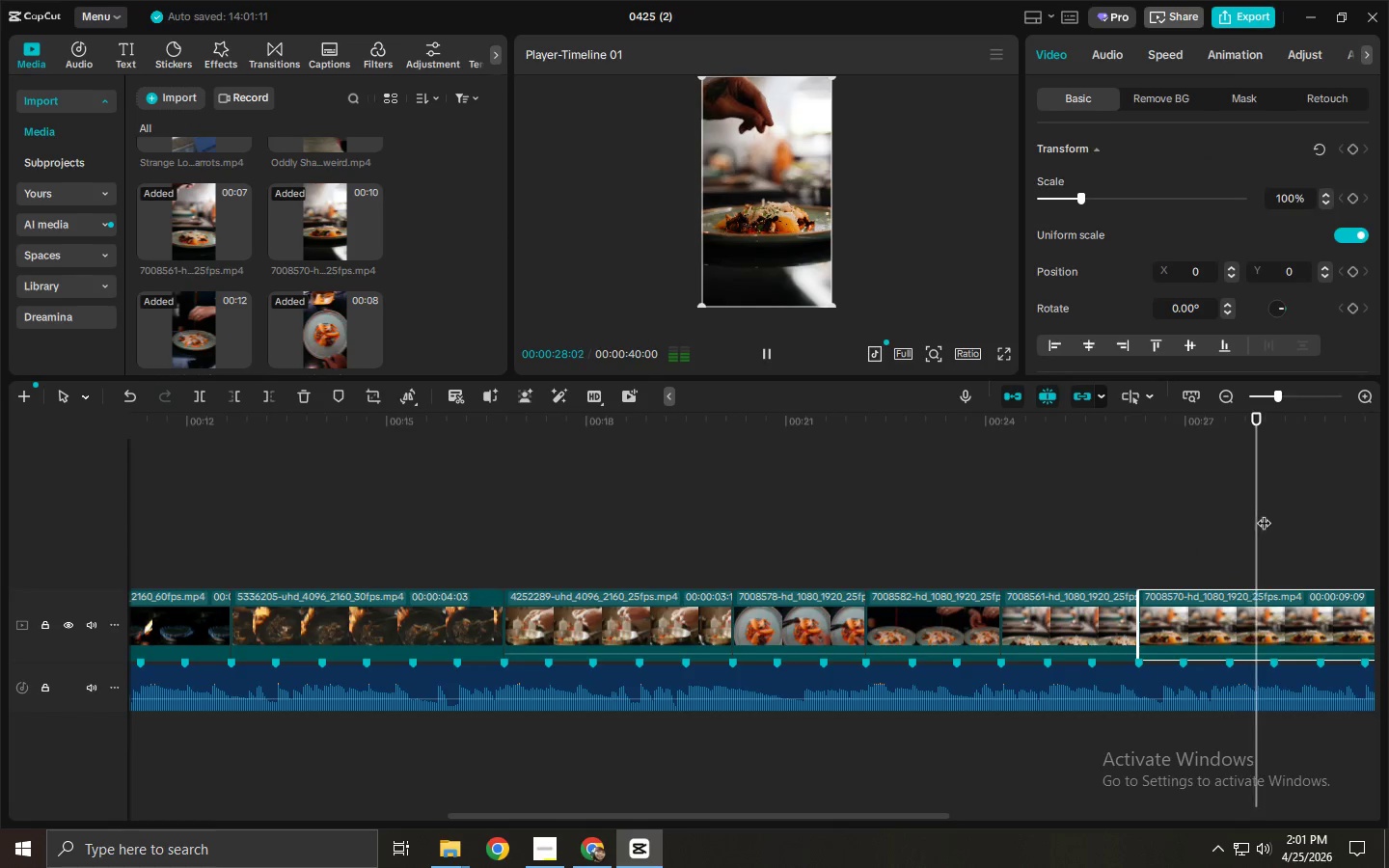 
key(Space)
 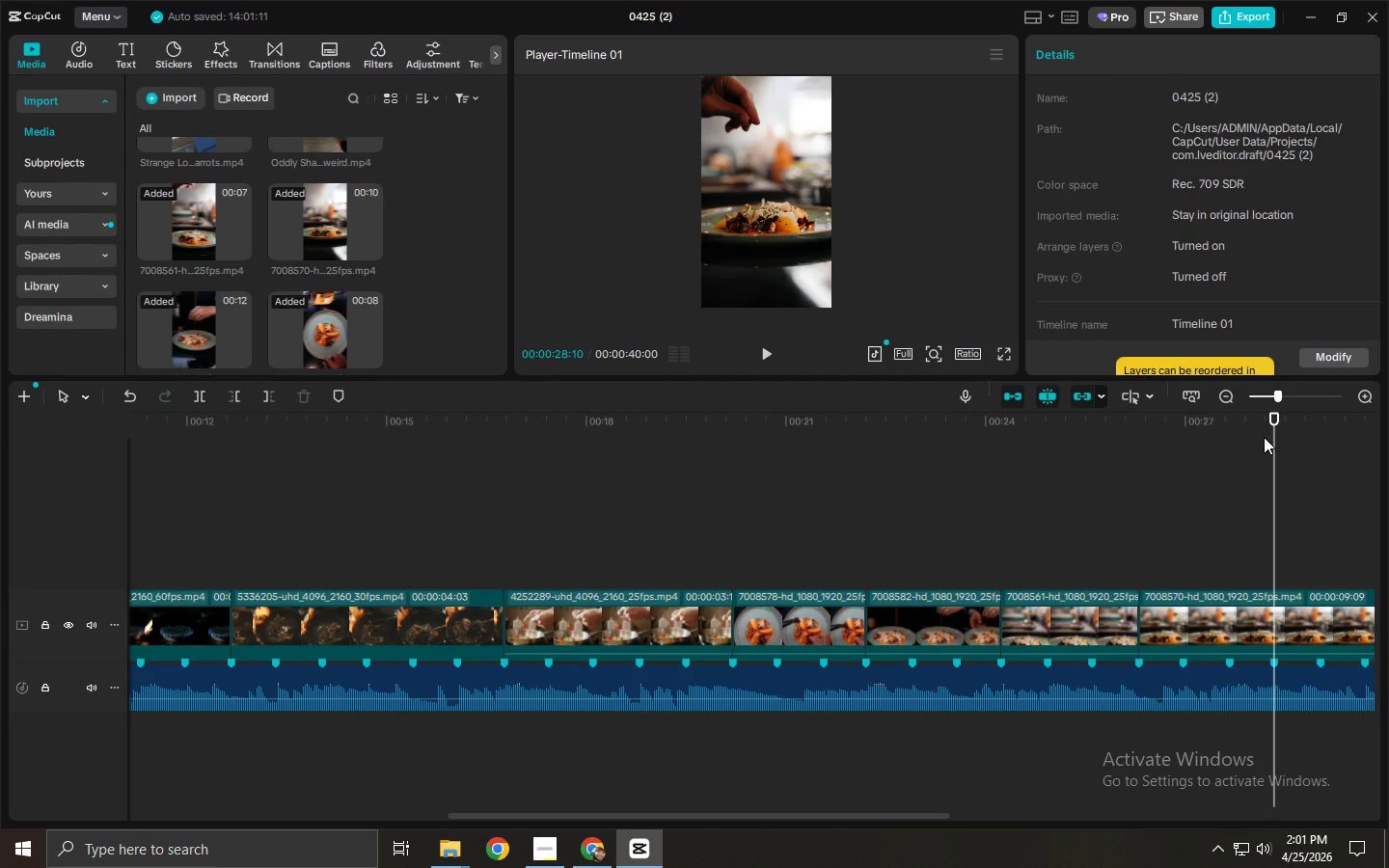 
key(Control+ControlLeft)
 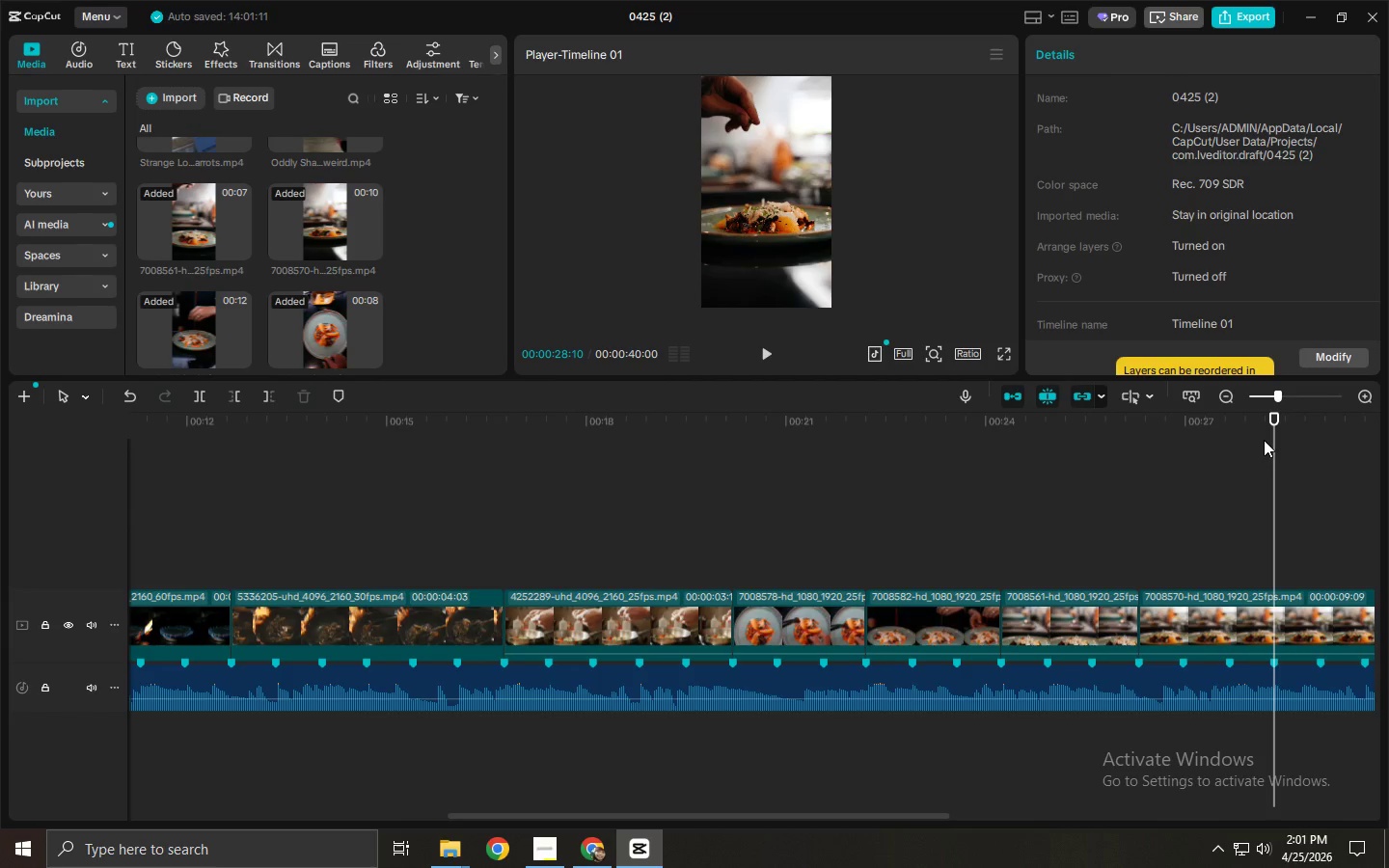 
key(Control+B)
 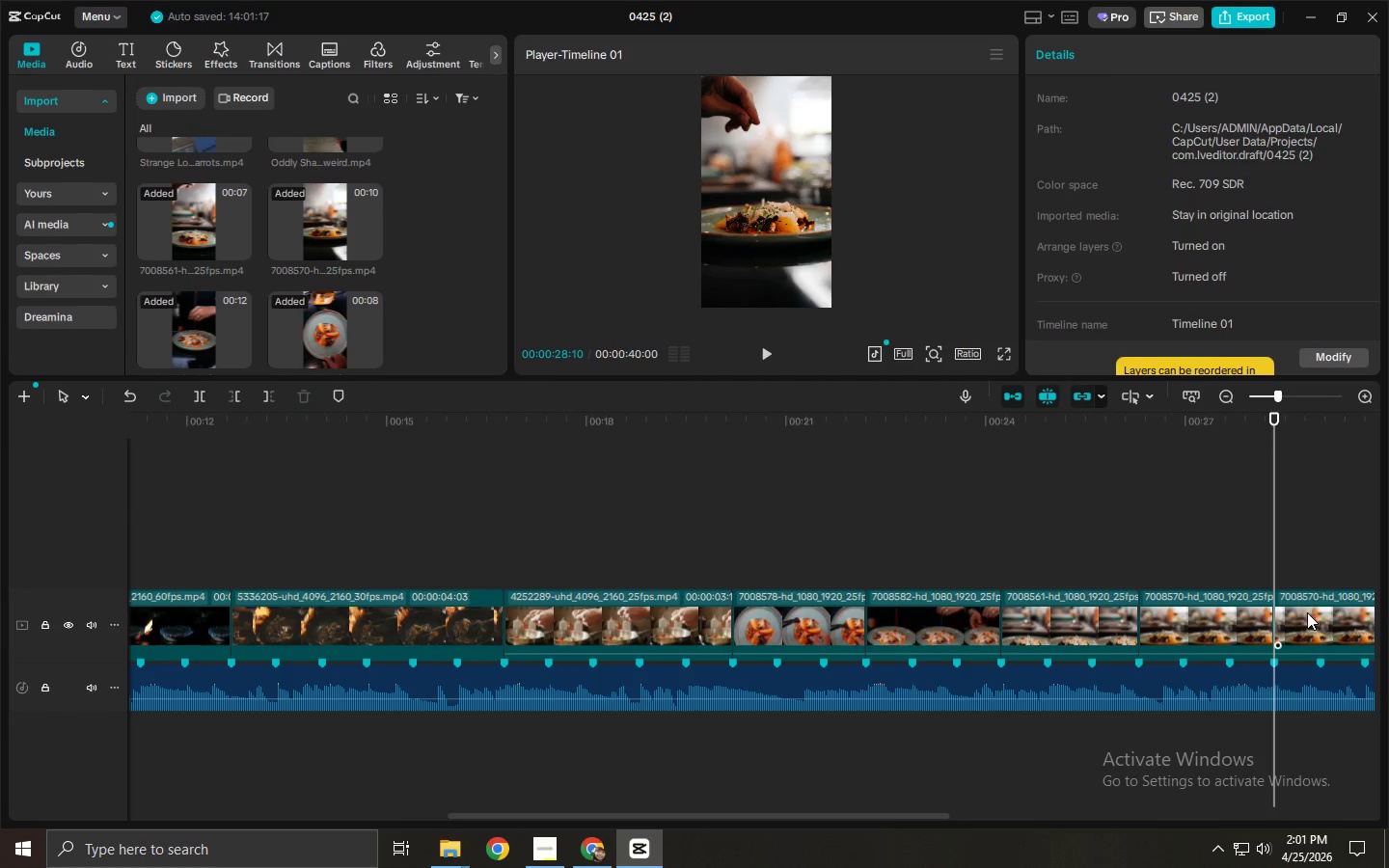 
left_click([1307, 615])
 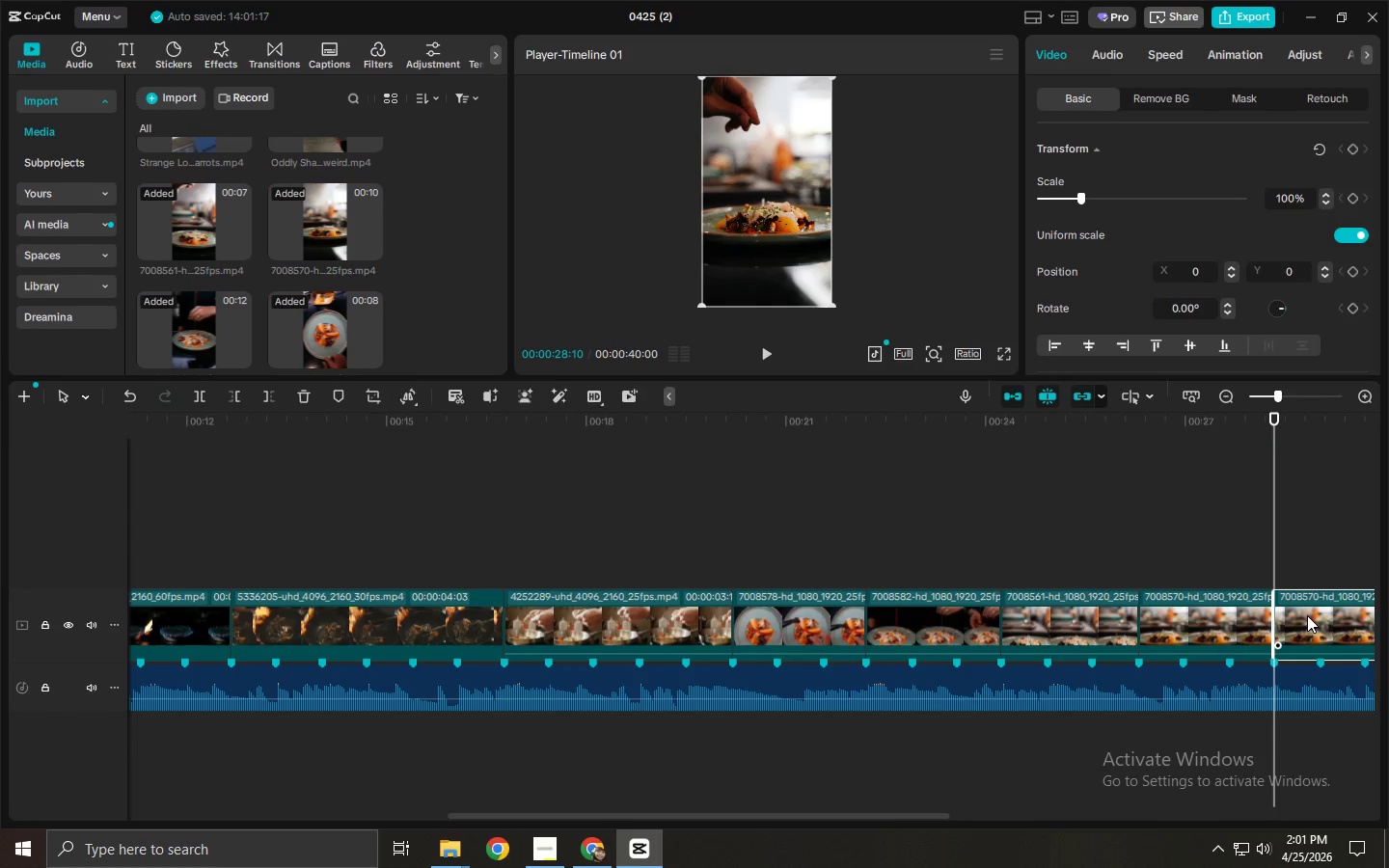 
key(Delete)
 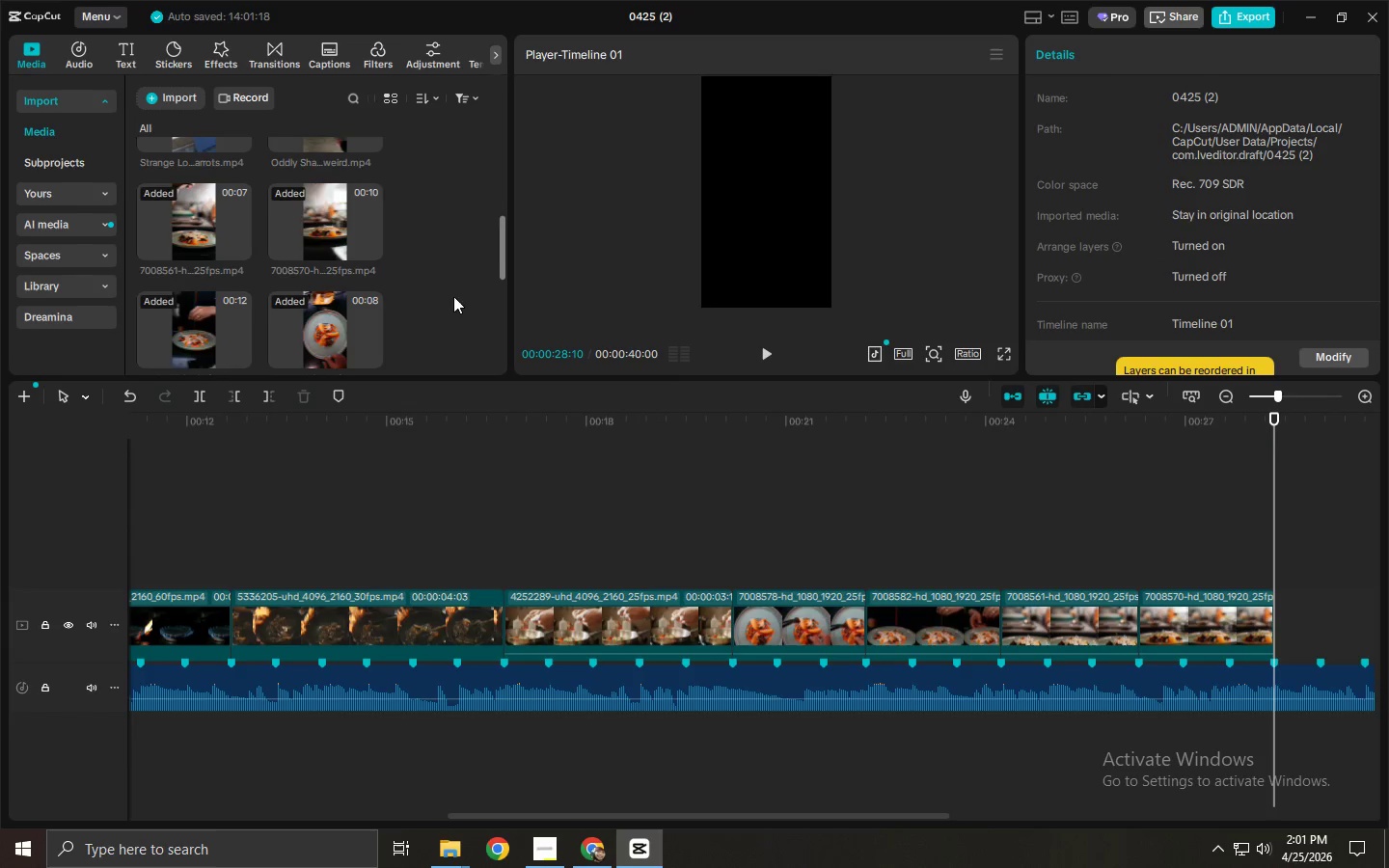 
scroll: coordinate [458, 285], scroll_direction: up, amount: 1.0
 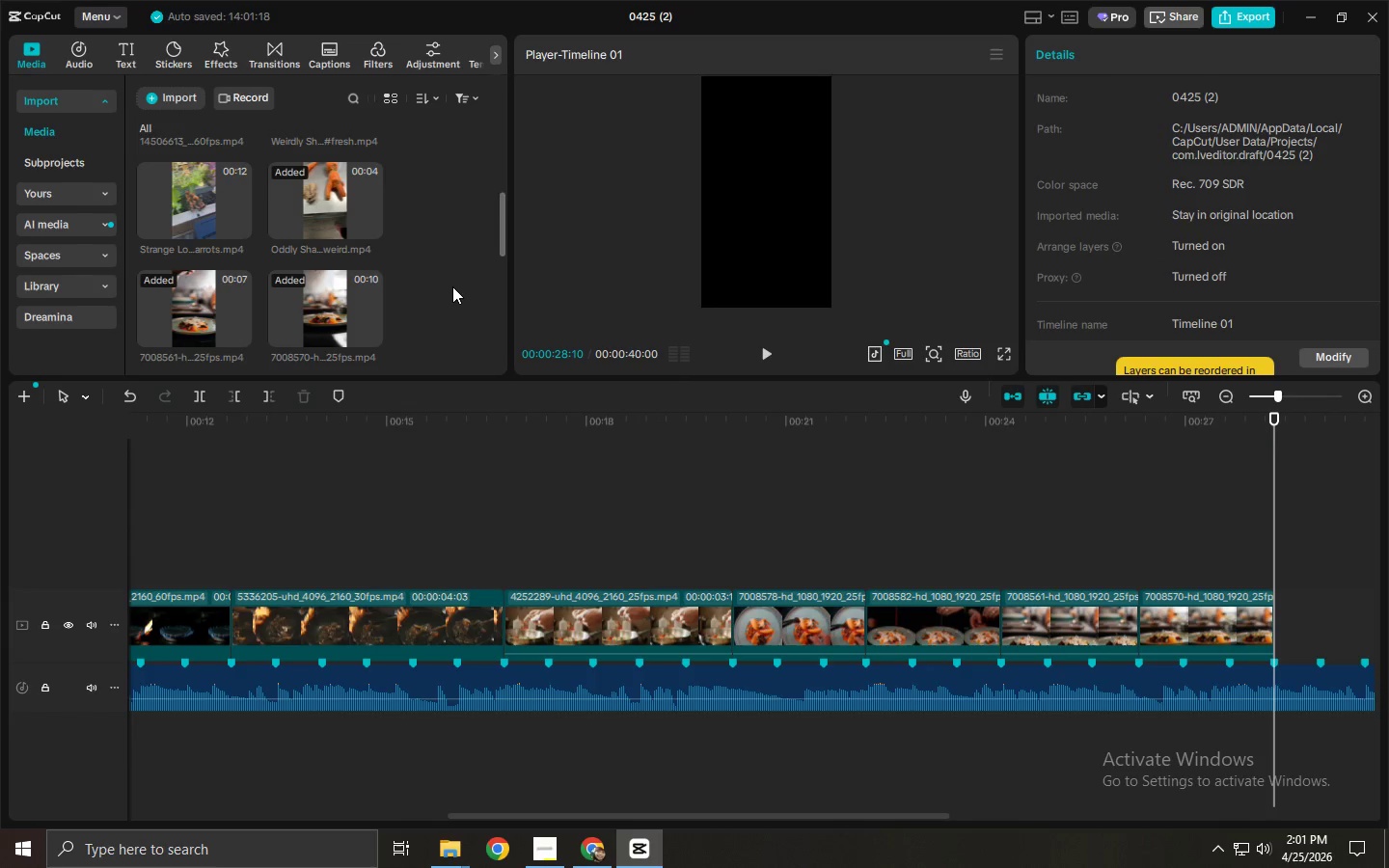 
scroll: coordinate [452, 286], scroll_direction: down, amount: 3.0
 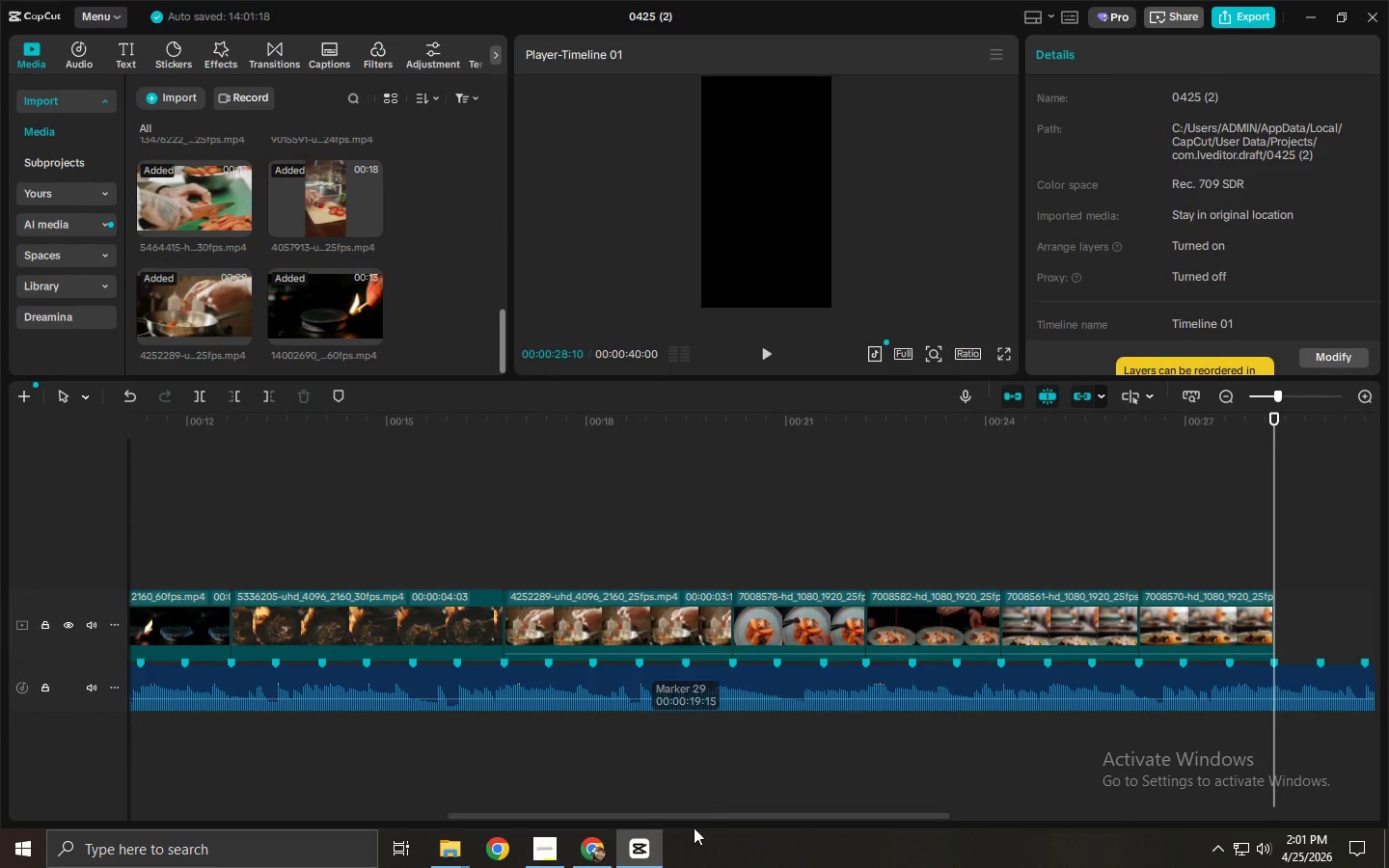 
left_click_drag(start_coordinate=[751, 814], to_coordinate=[847, 814])
 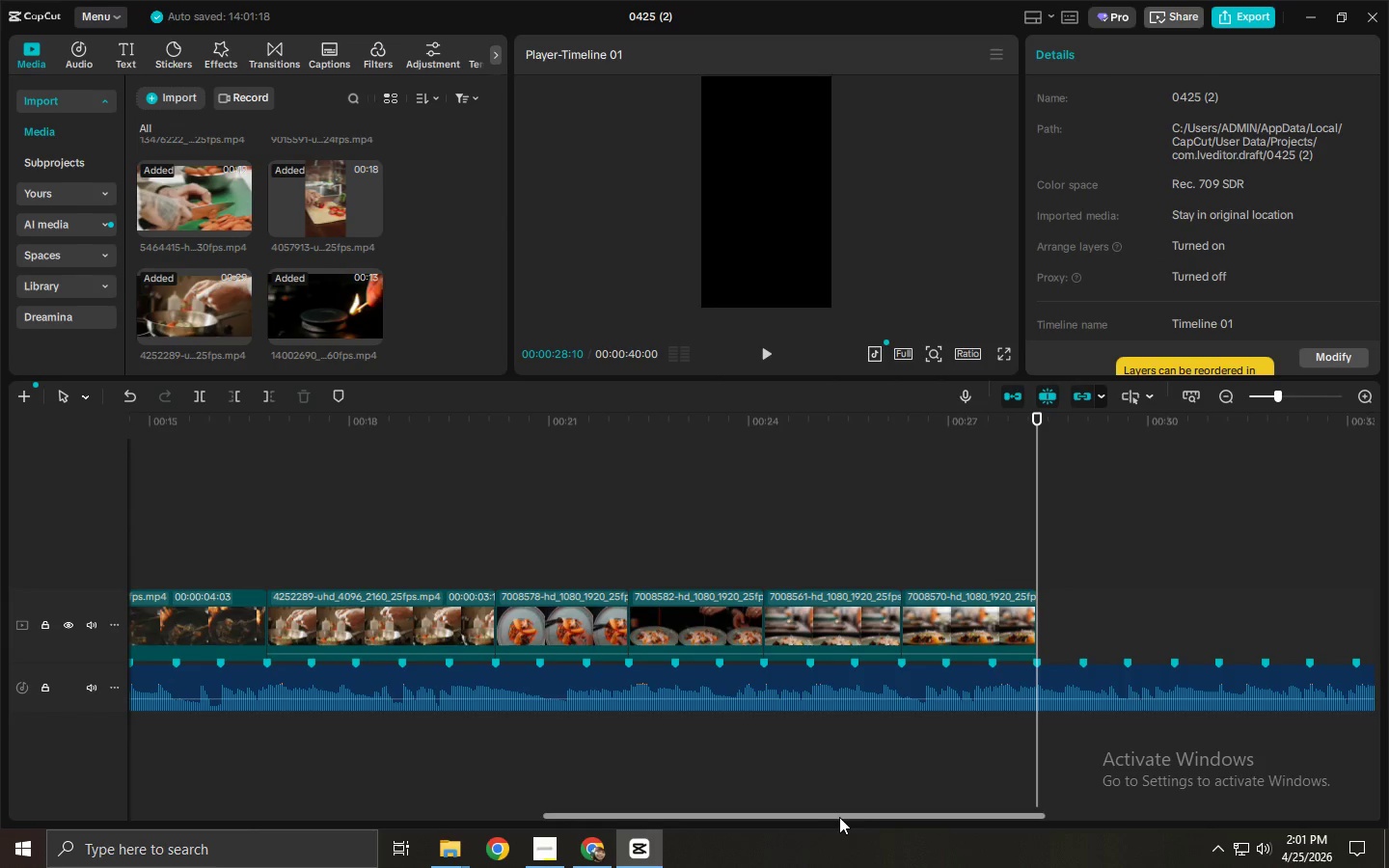 
left_click_drag(start_coordinate=[839, 820], to_coordinate=[884, 816])
 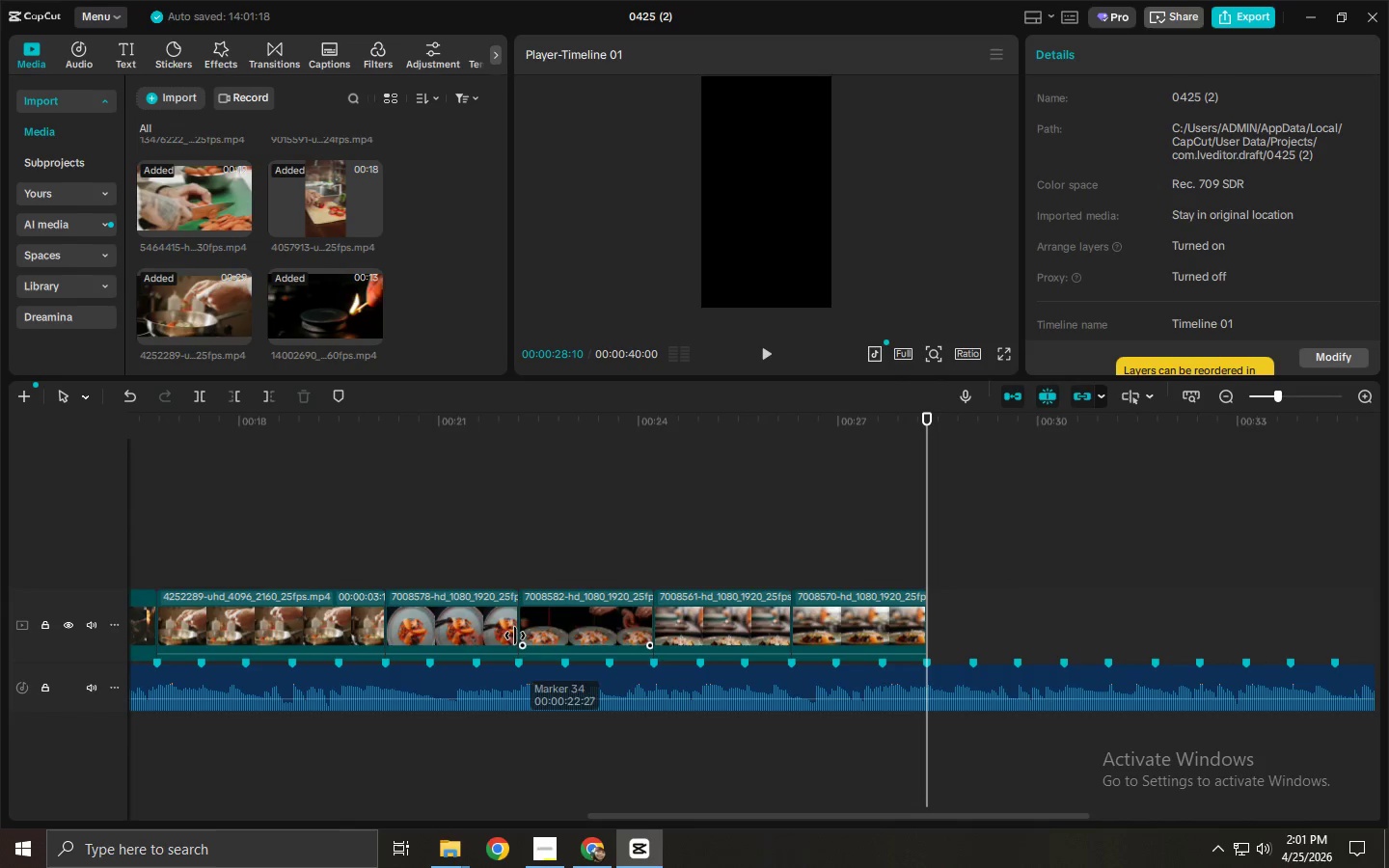 
left_click([488, 617])
 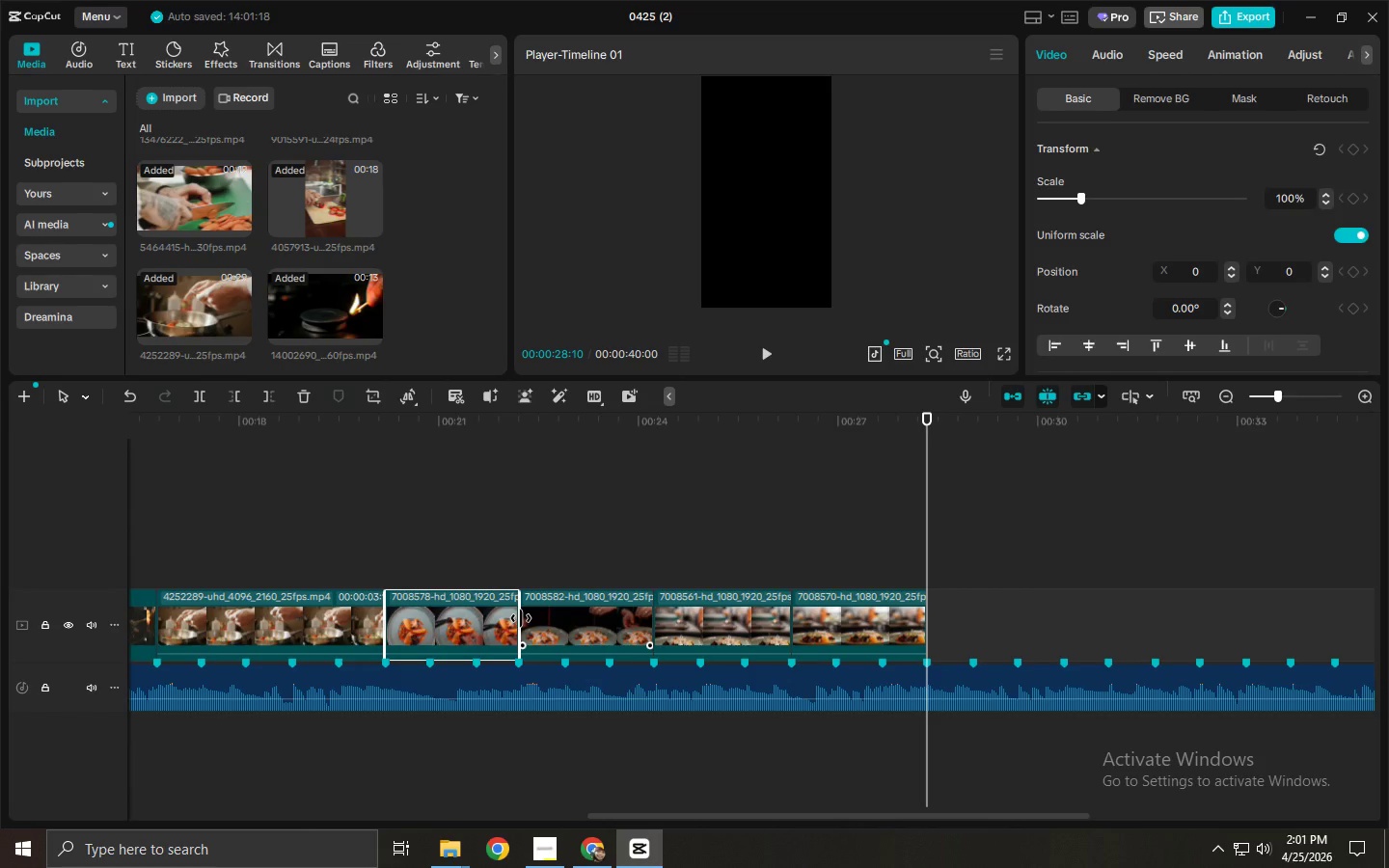 
left_click_drag(start_coordinate=[520, 618], to_coordinate=[566, 626])
 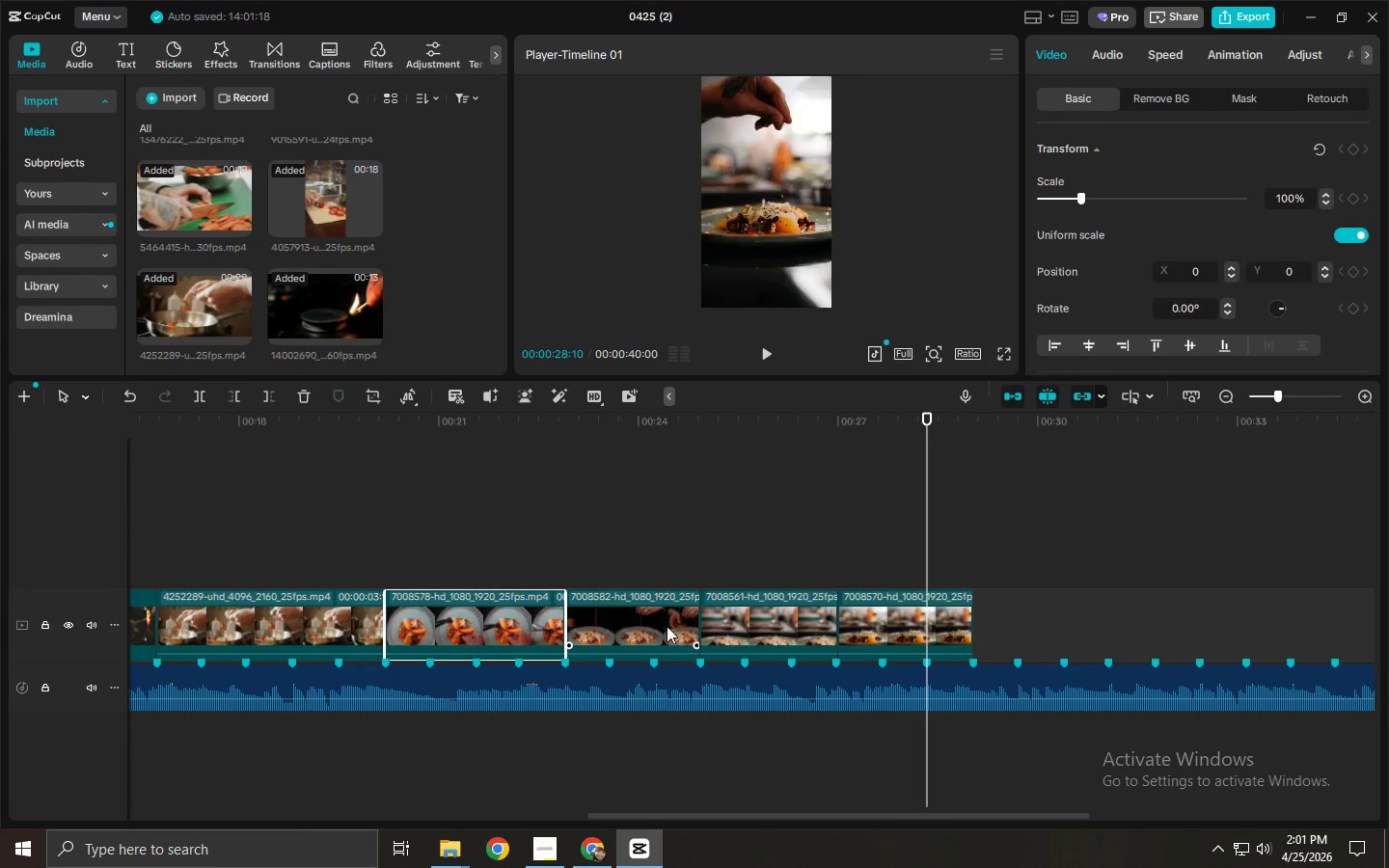 
left_click([674, 626])
 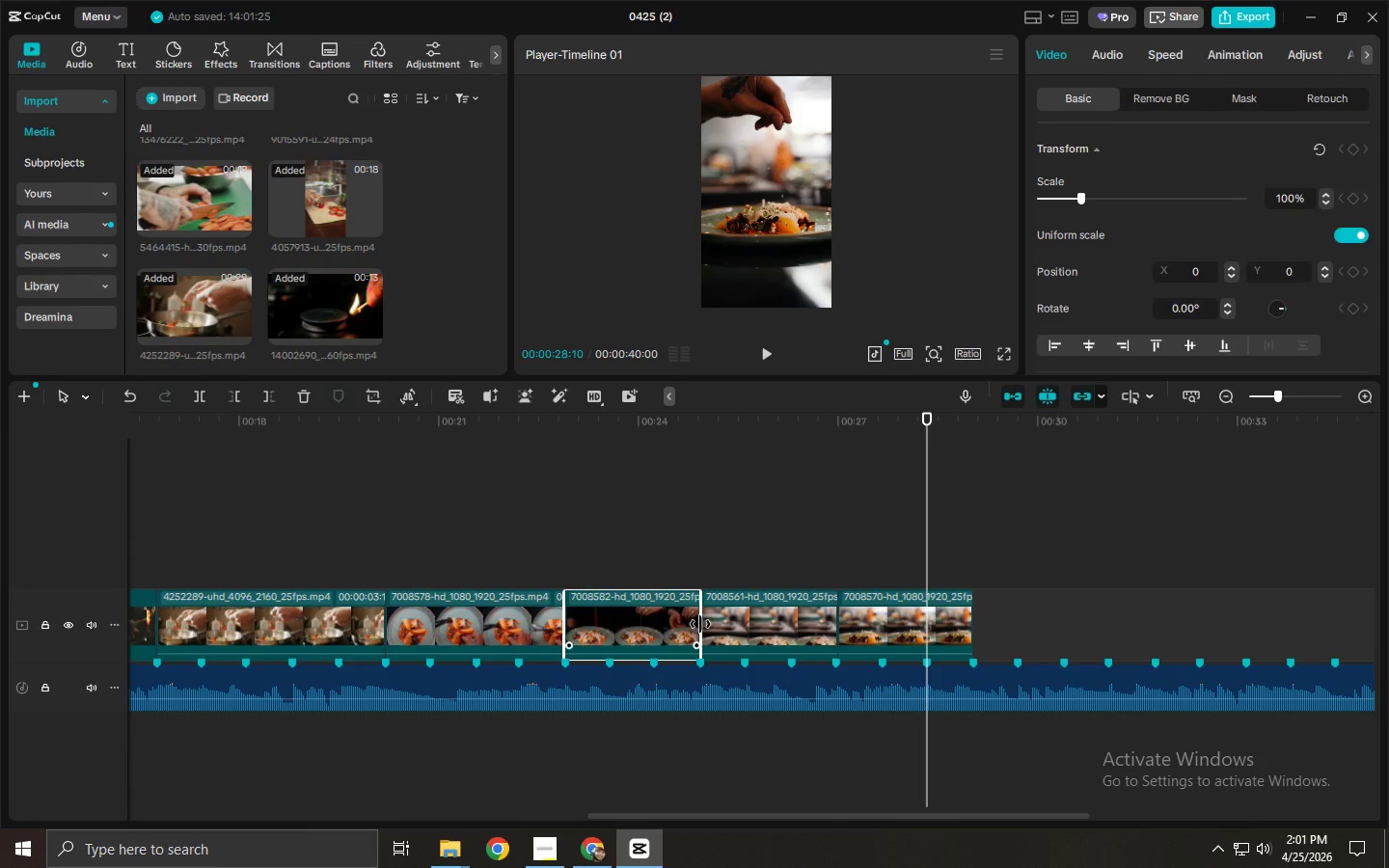 
left_click_drag(start_coordinate=[706, 624], to_coordinate=[747, 625])
 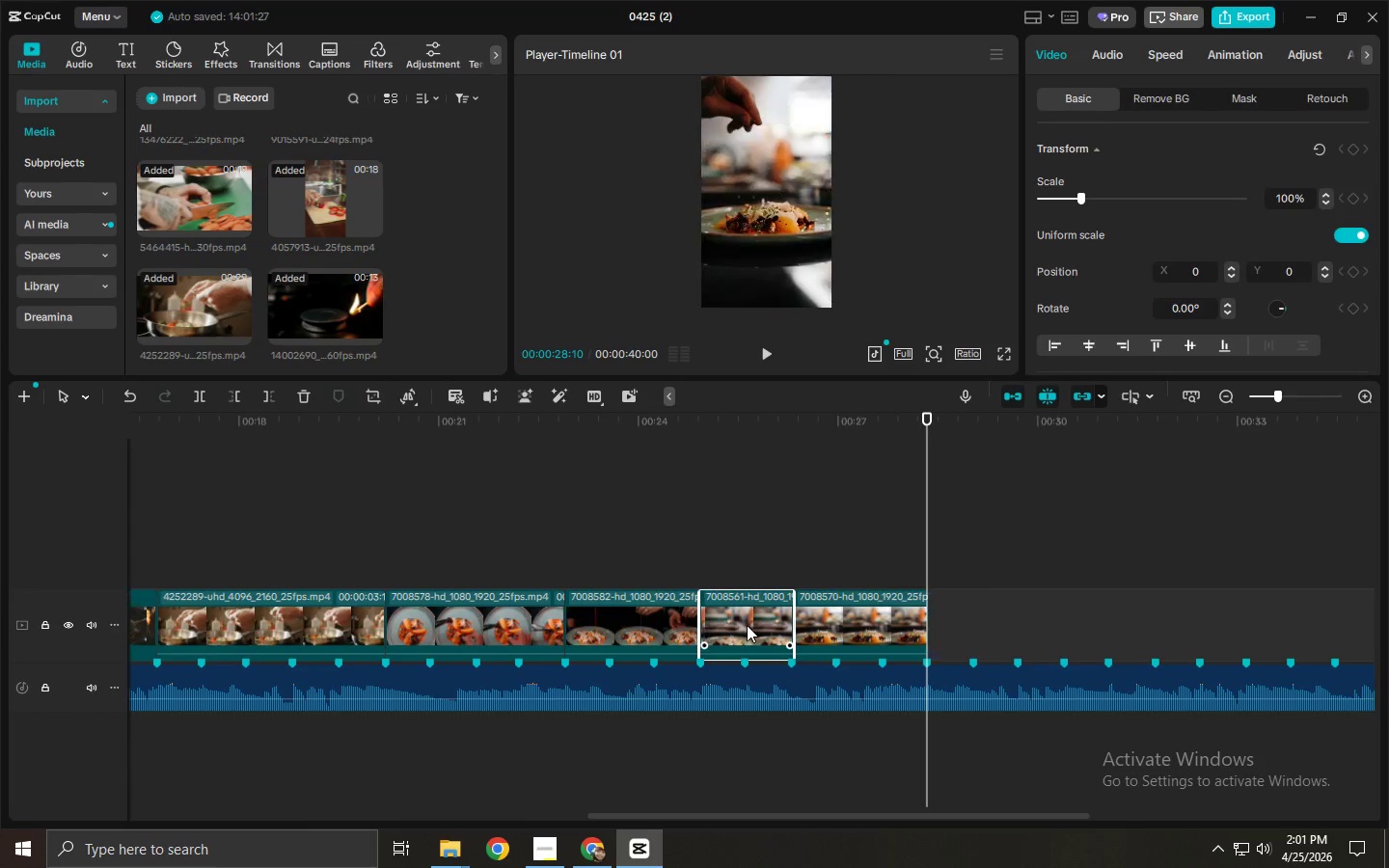 
key(Control+ControlLeft)
 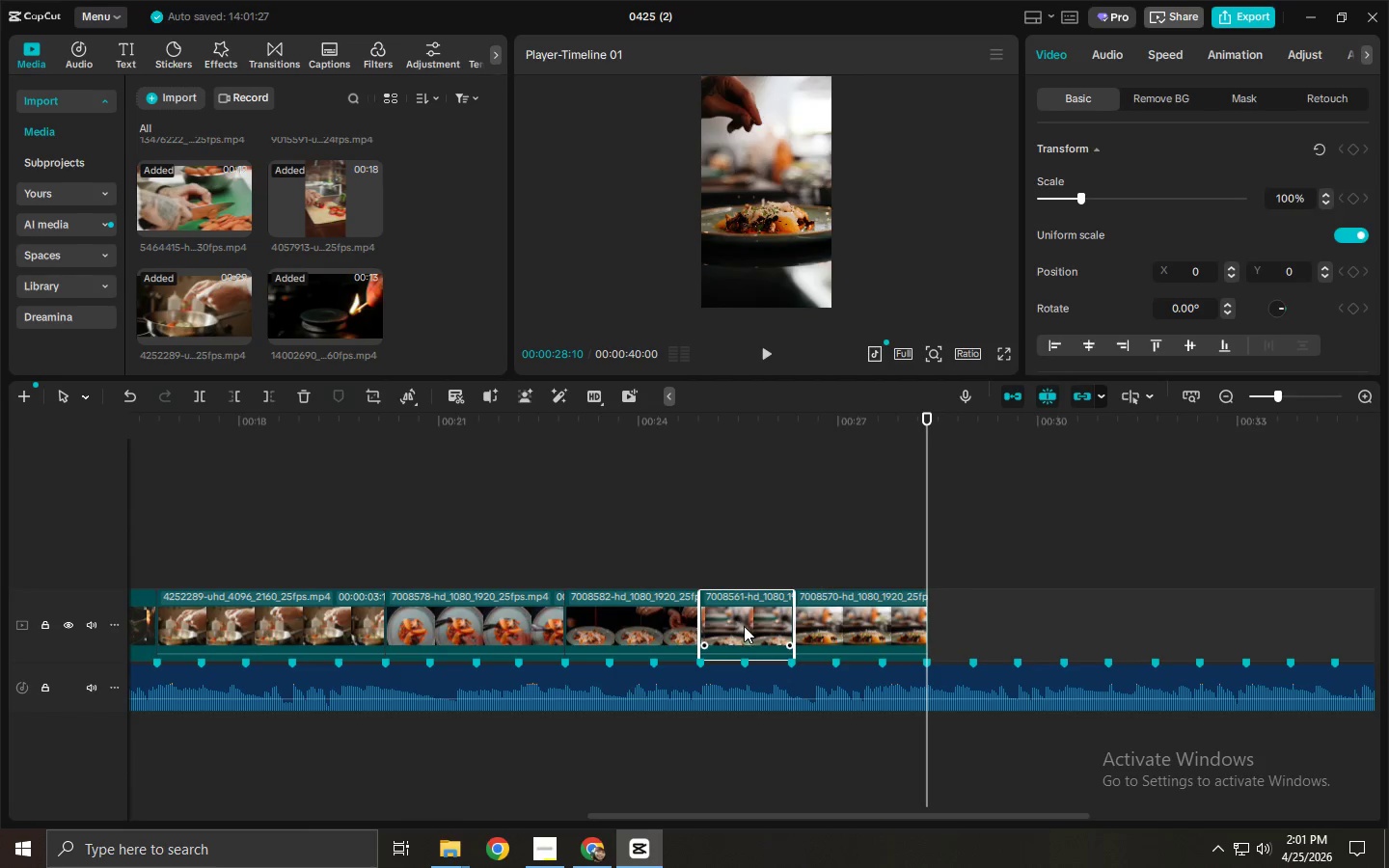 
key(Control+Z)
 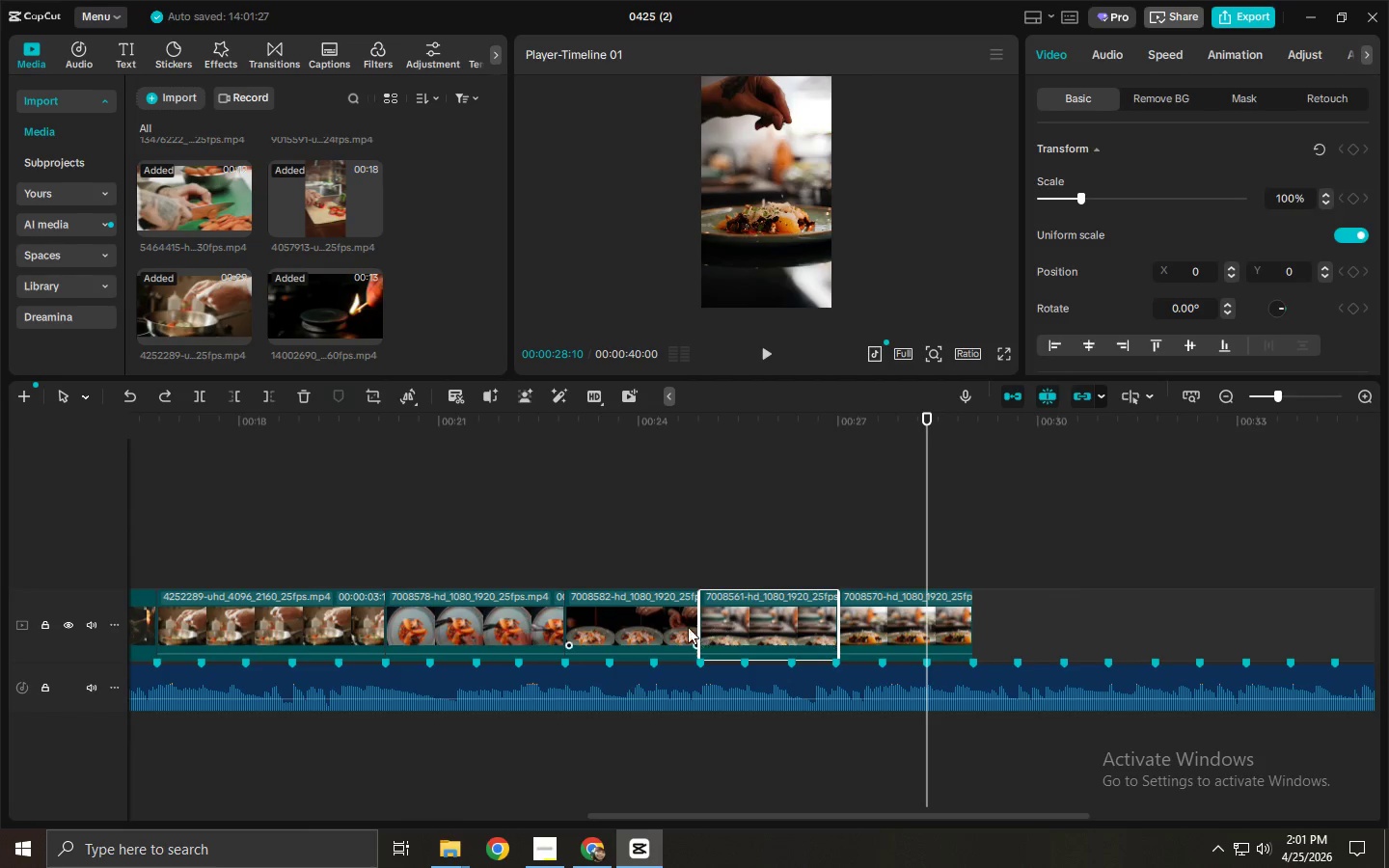 
left_click([670, 627])
 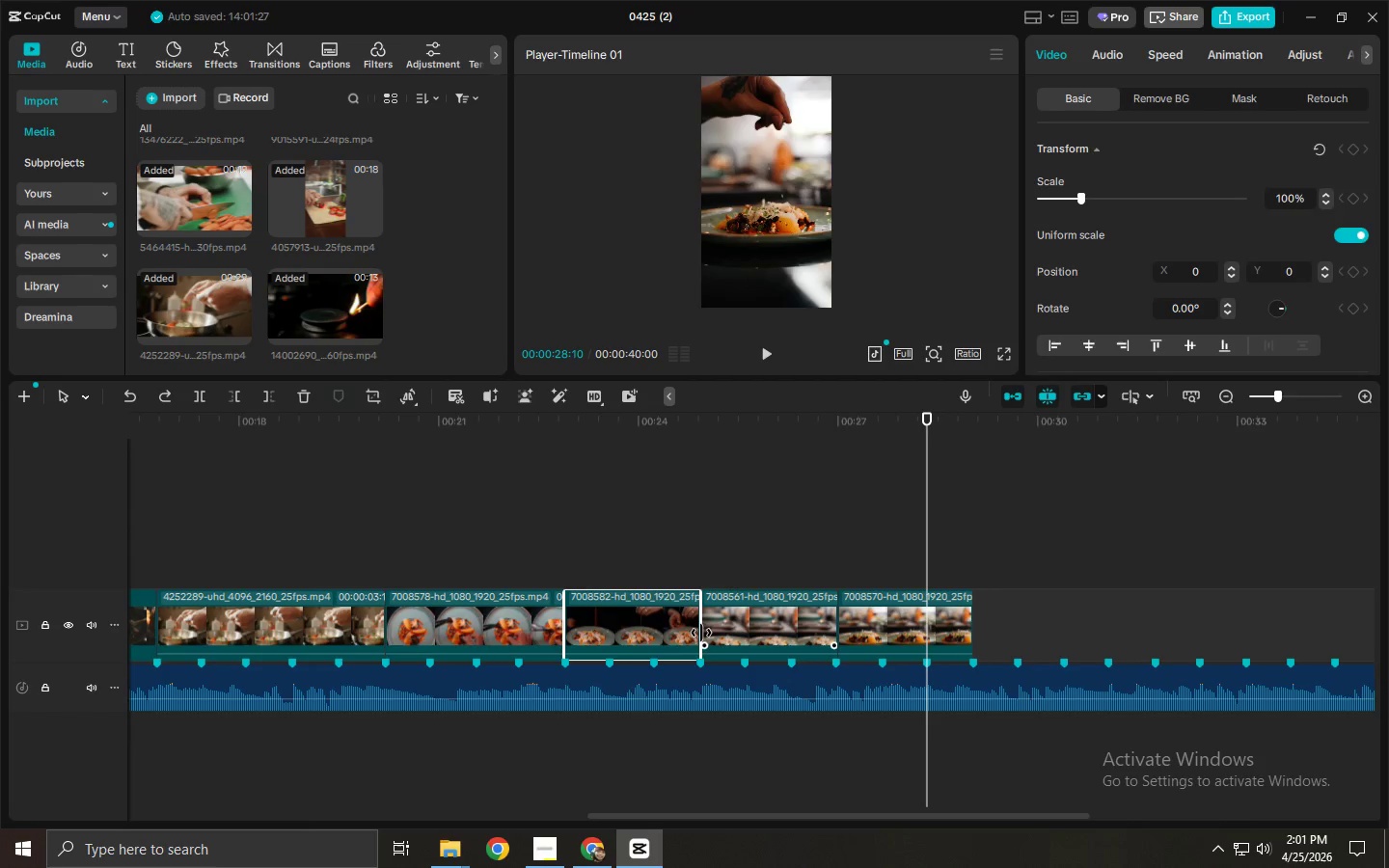 
left_click_drag(start_coordinate=[701, 633], to_coordinate=[751, 635])
 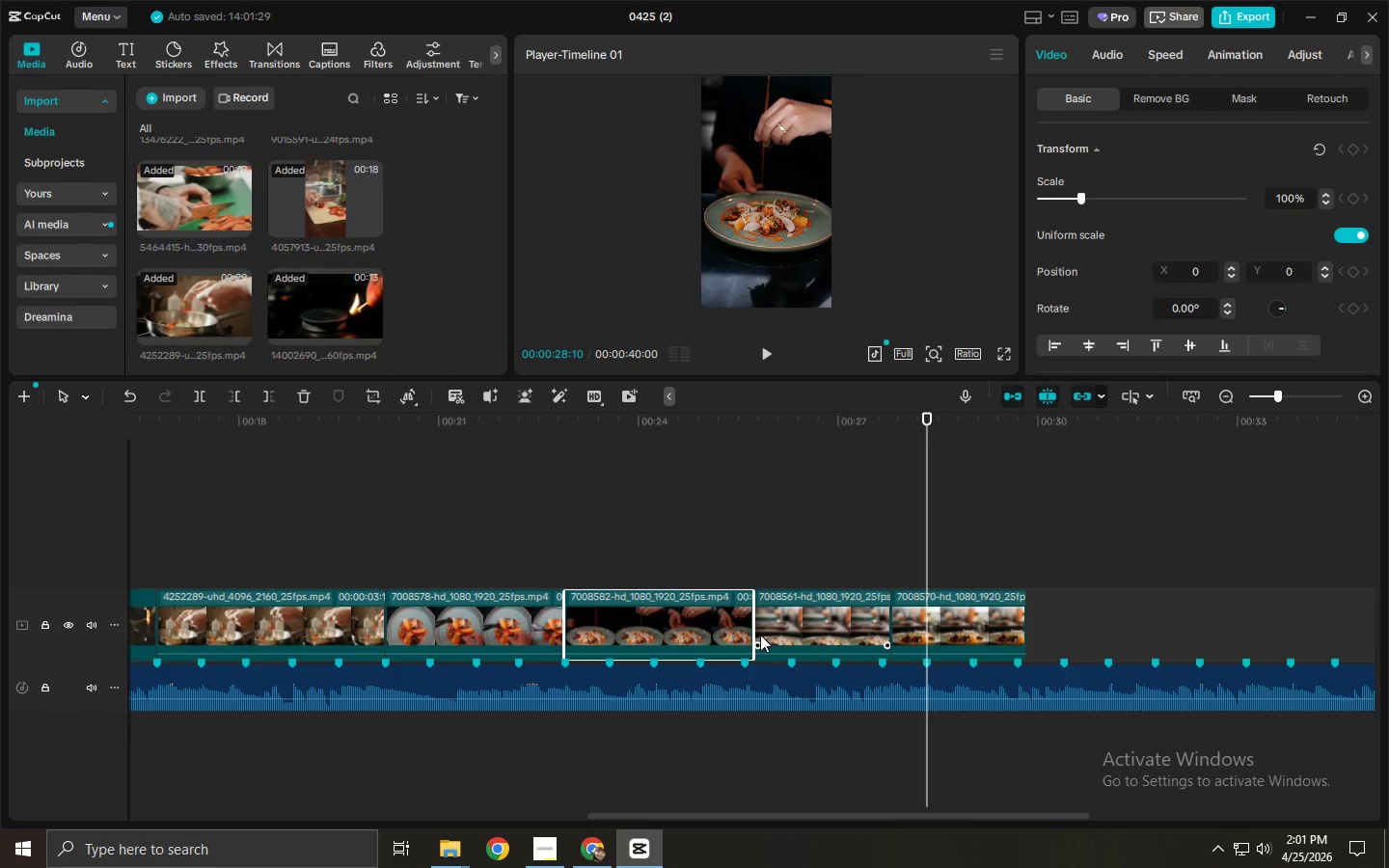 
left_click_drag(start_coordinate=[753, 634], to_coordinate=[745, 635])
 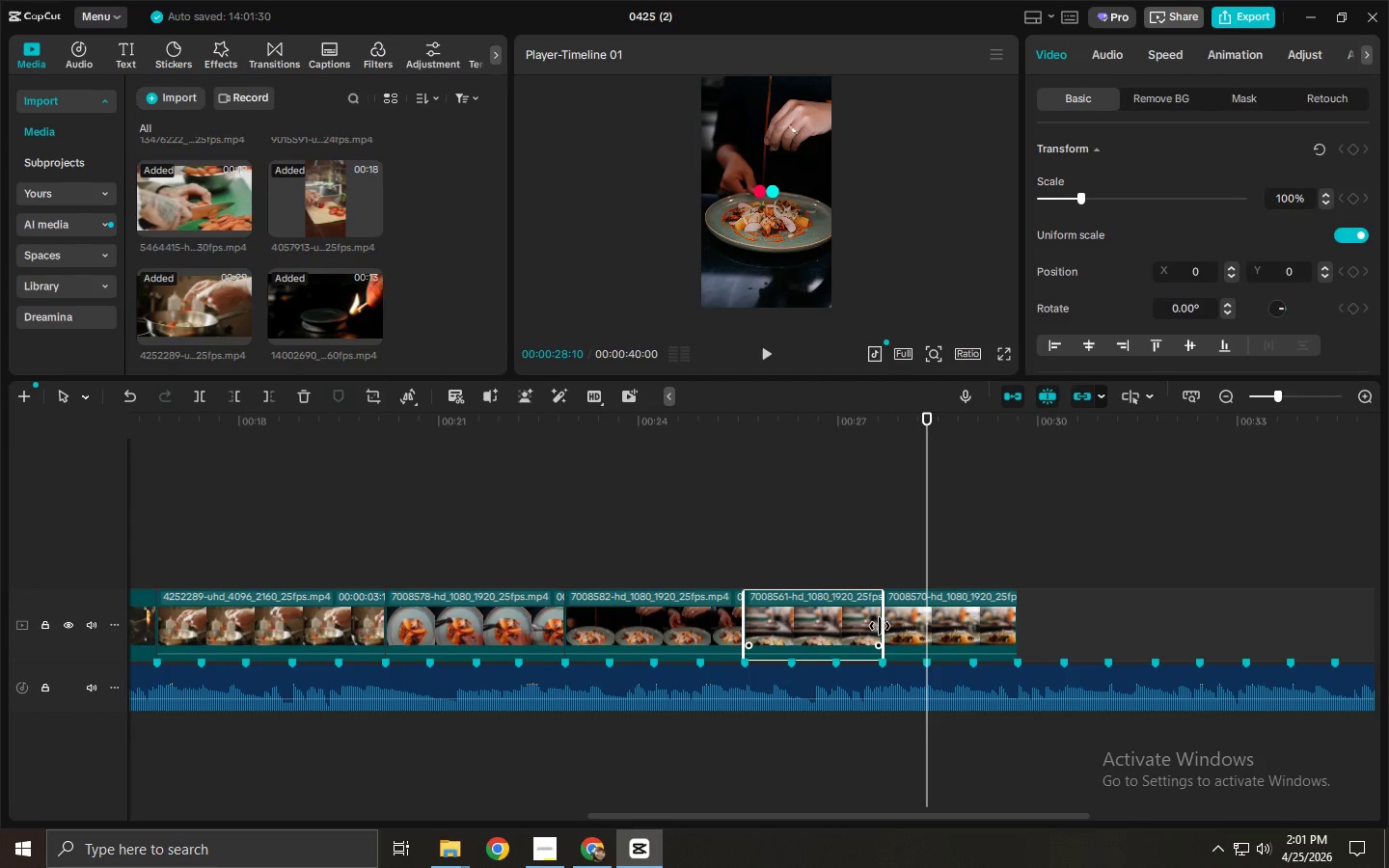 
left_click_drag(start_coordinate=[880, 626], to_coordinate=[922, 626])
 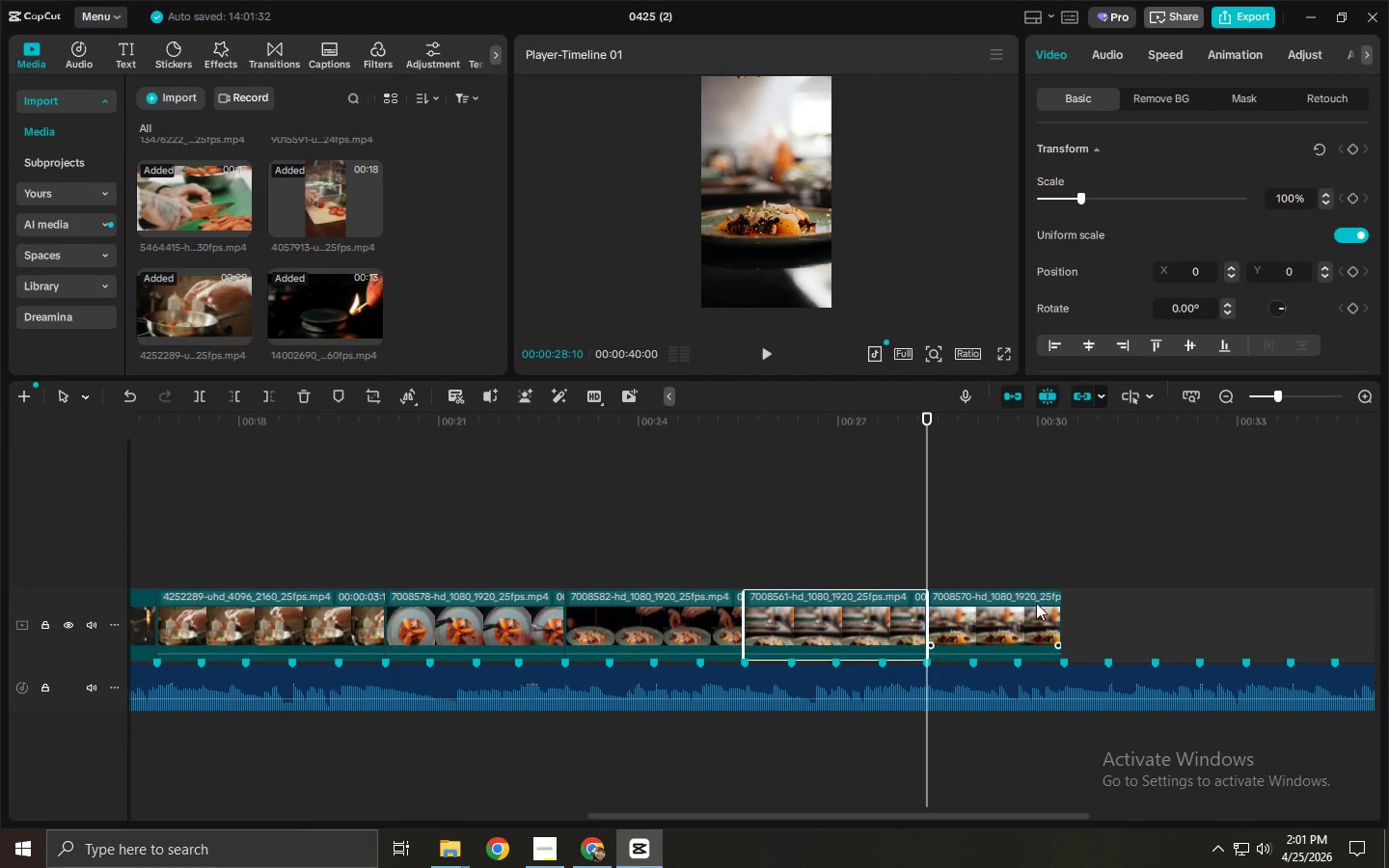 
left_click([1040, 624])
 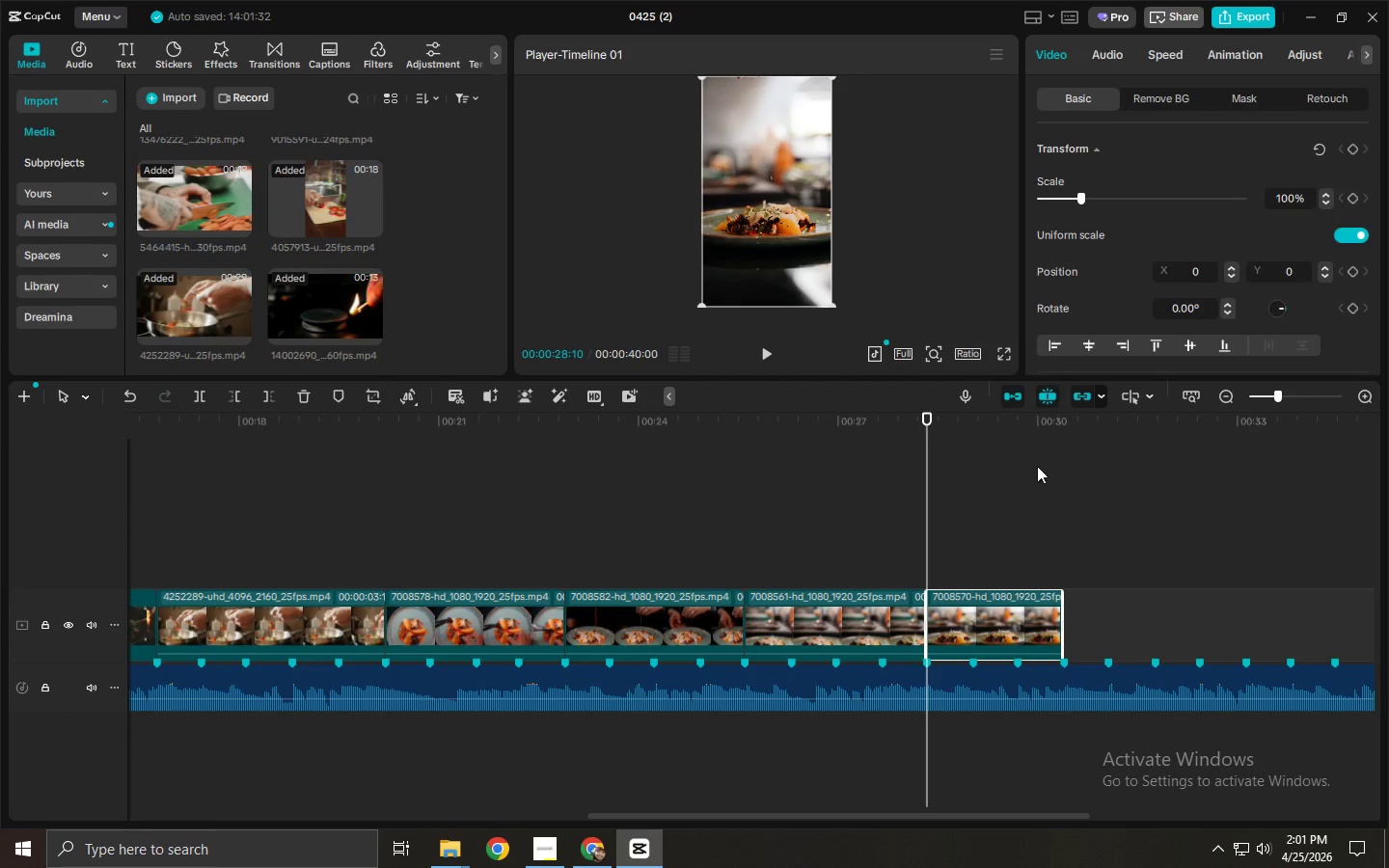 
left_click_drag(start_coordinate=[1036, 420], to_coordinate=[1042, 418])
 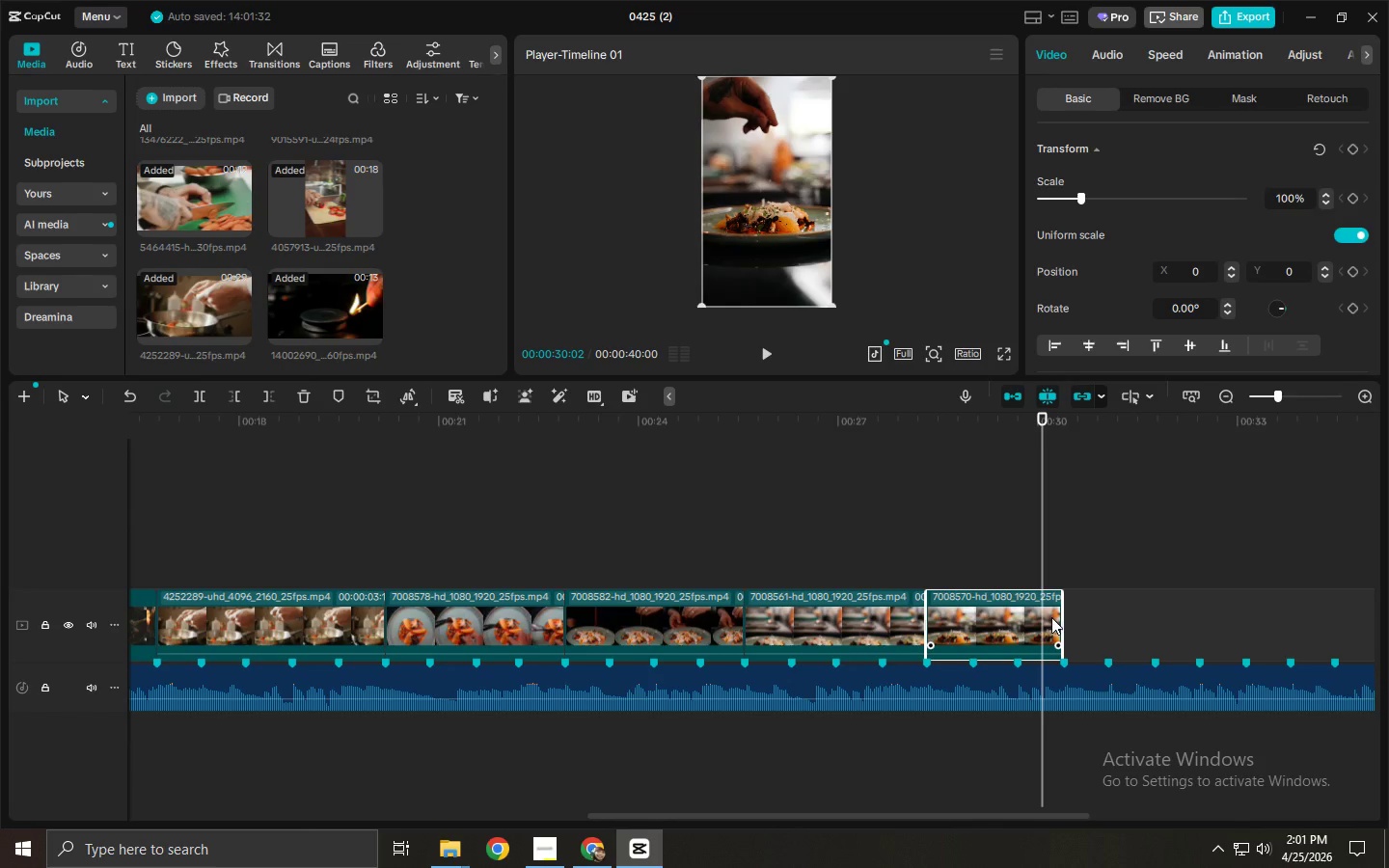 
left_click([1049, 619])
 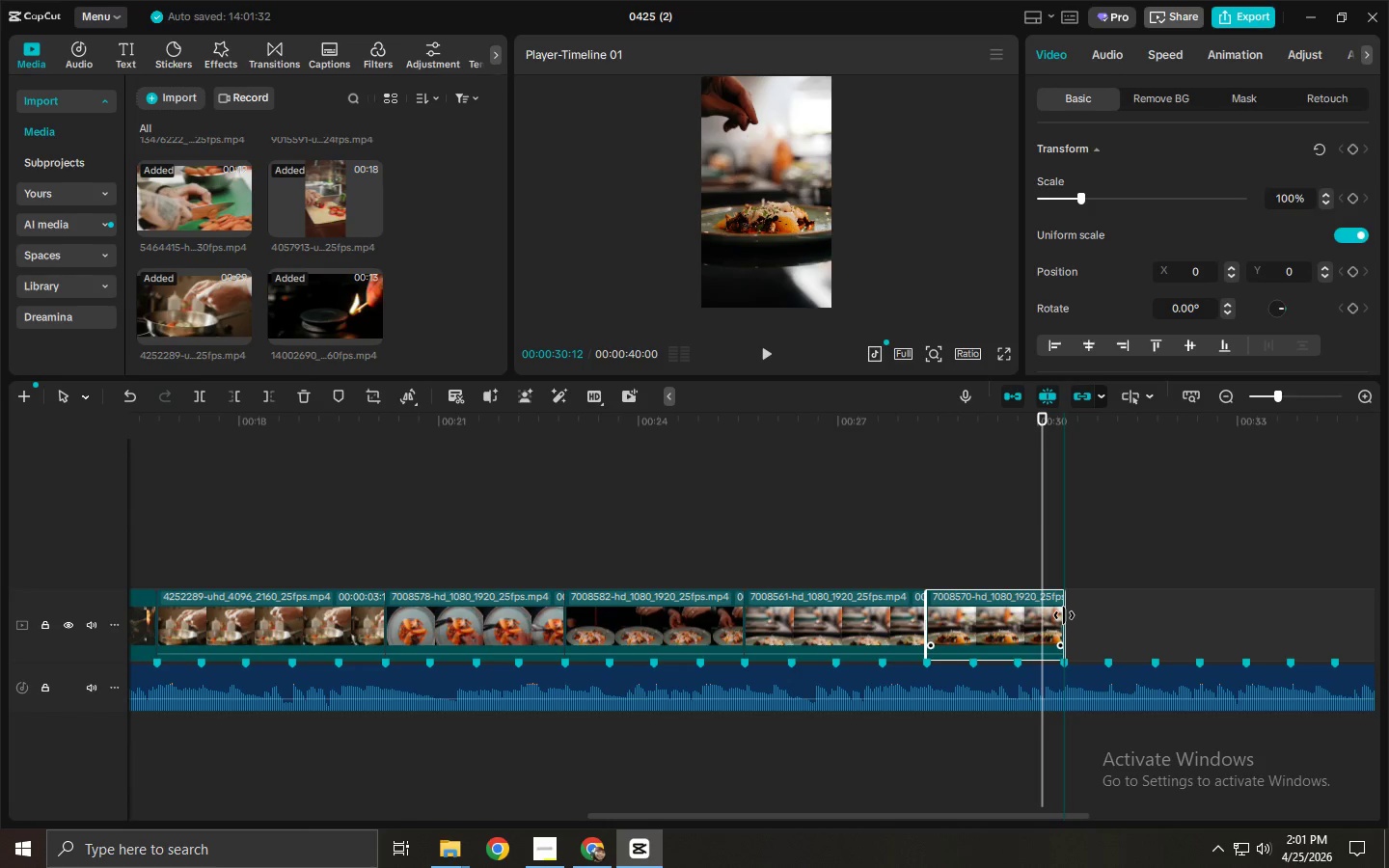 
left_click([1058, 613])
 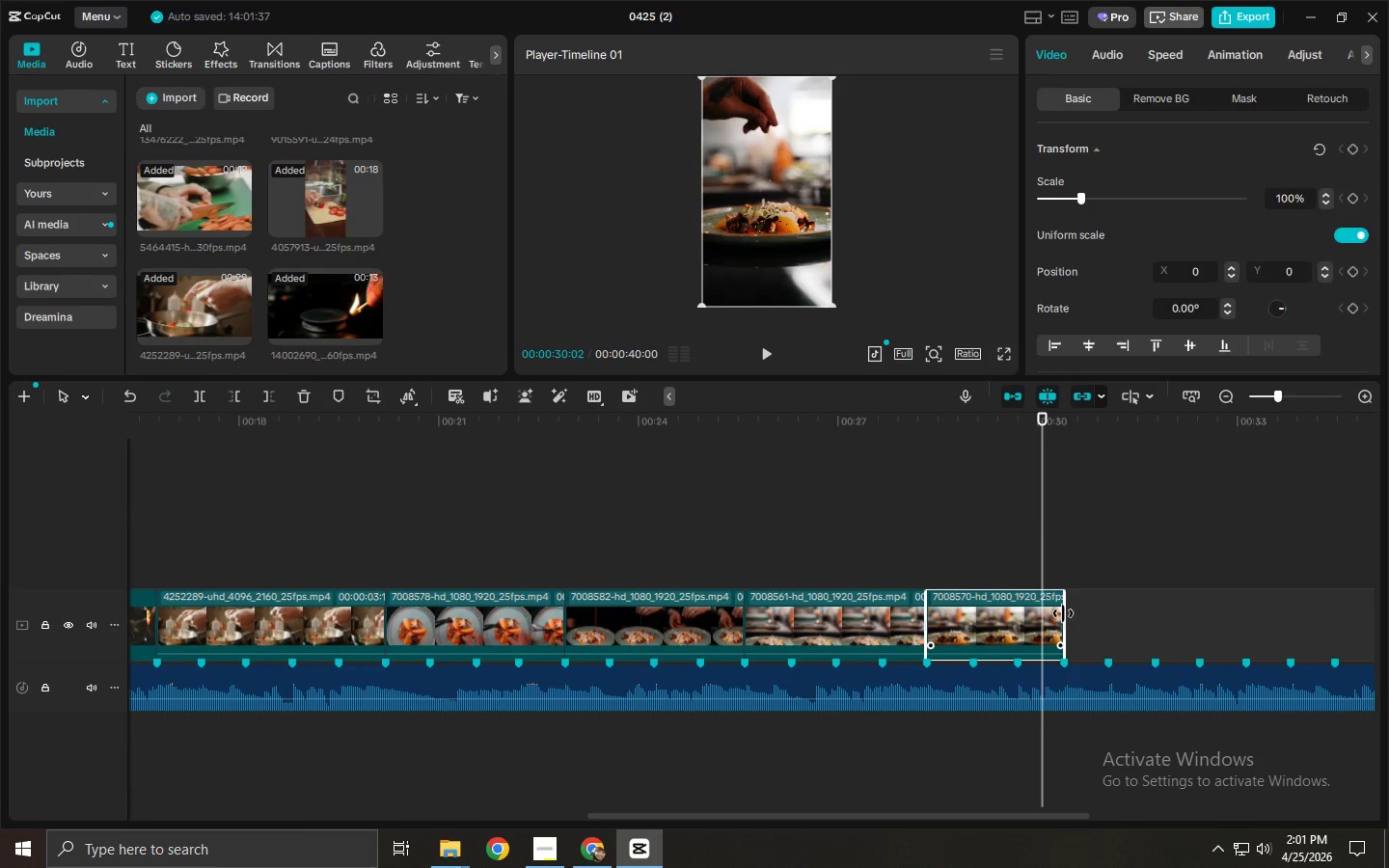 
left_click_drag(start_coordinate=[1066, 613], to_coordinate=[1057, 630])
 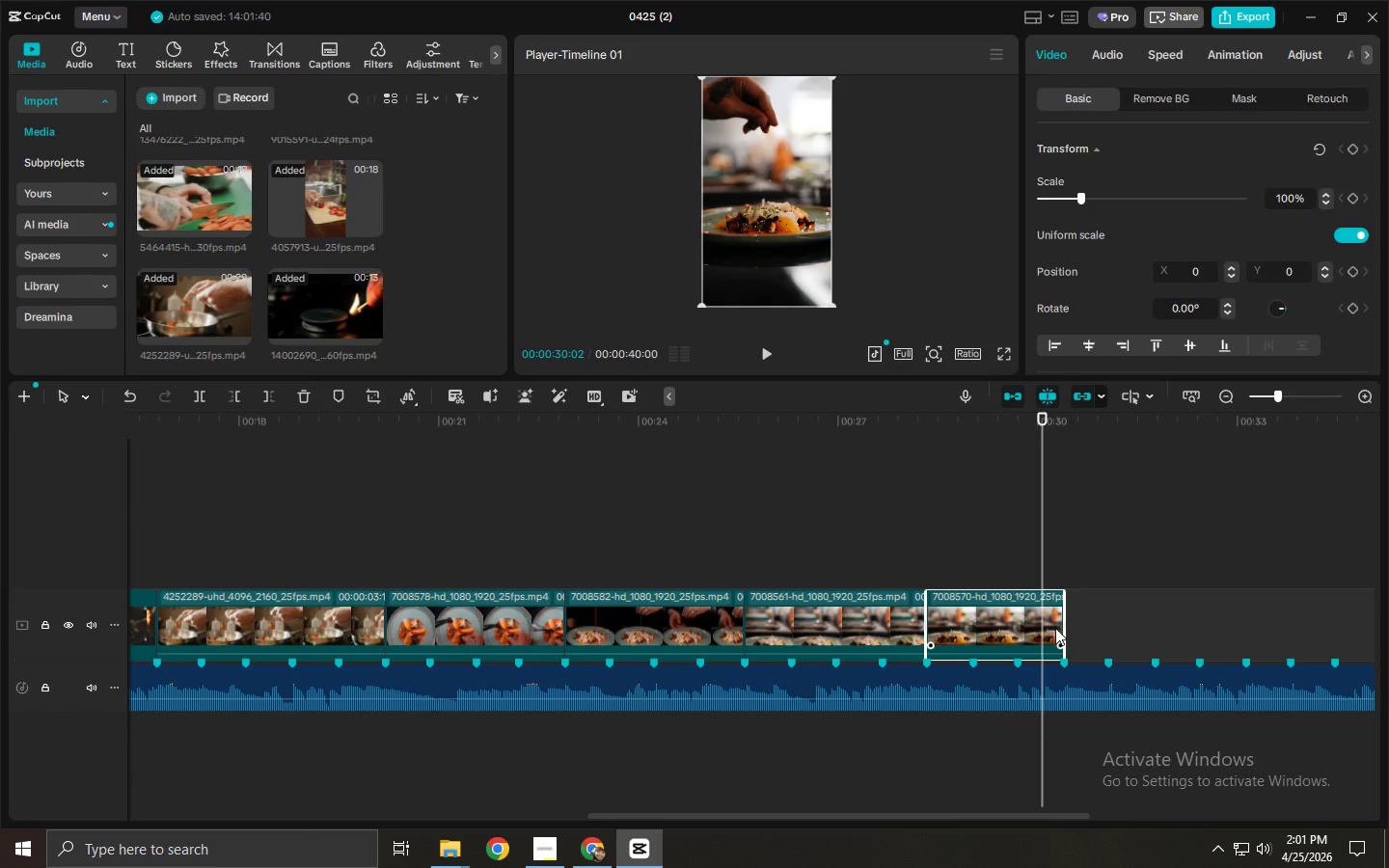 
key(Space)
 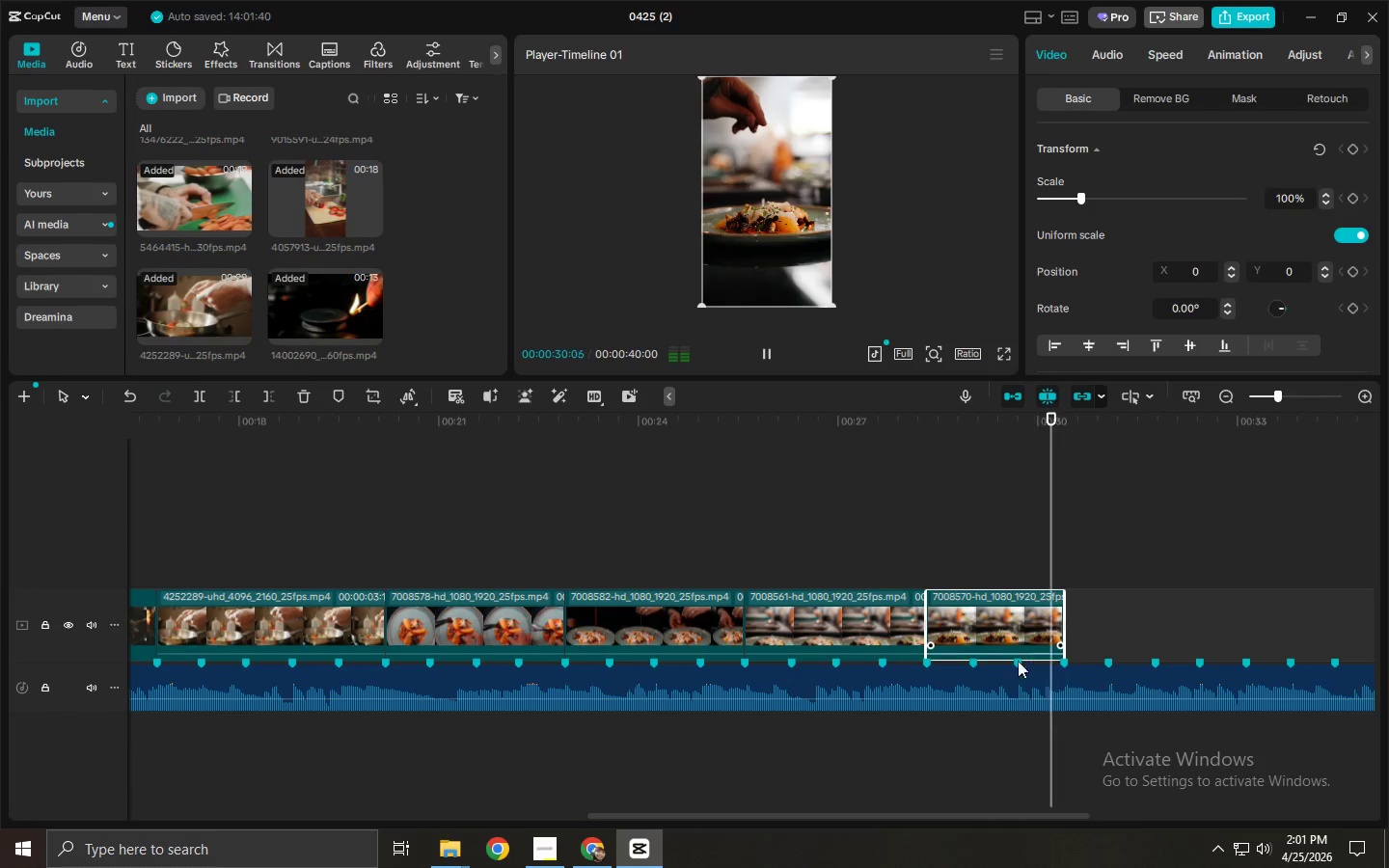 
key(Space)
 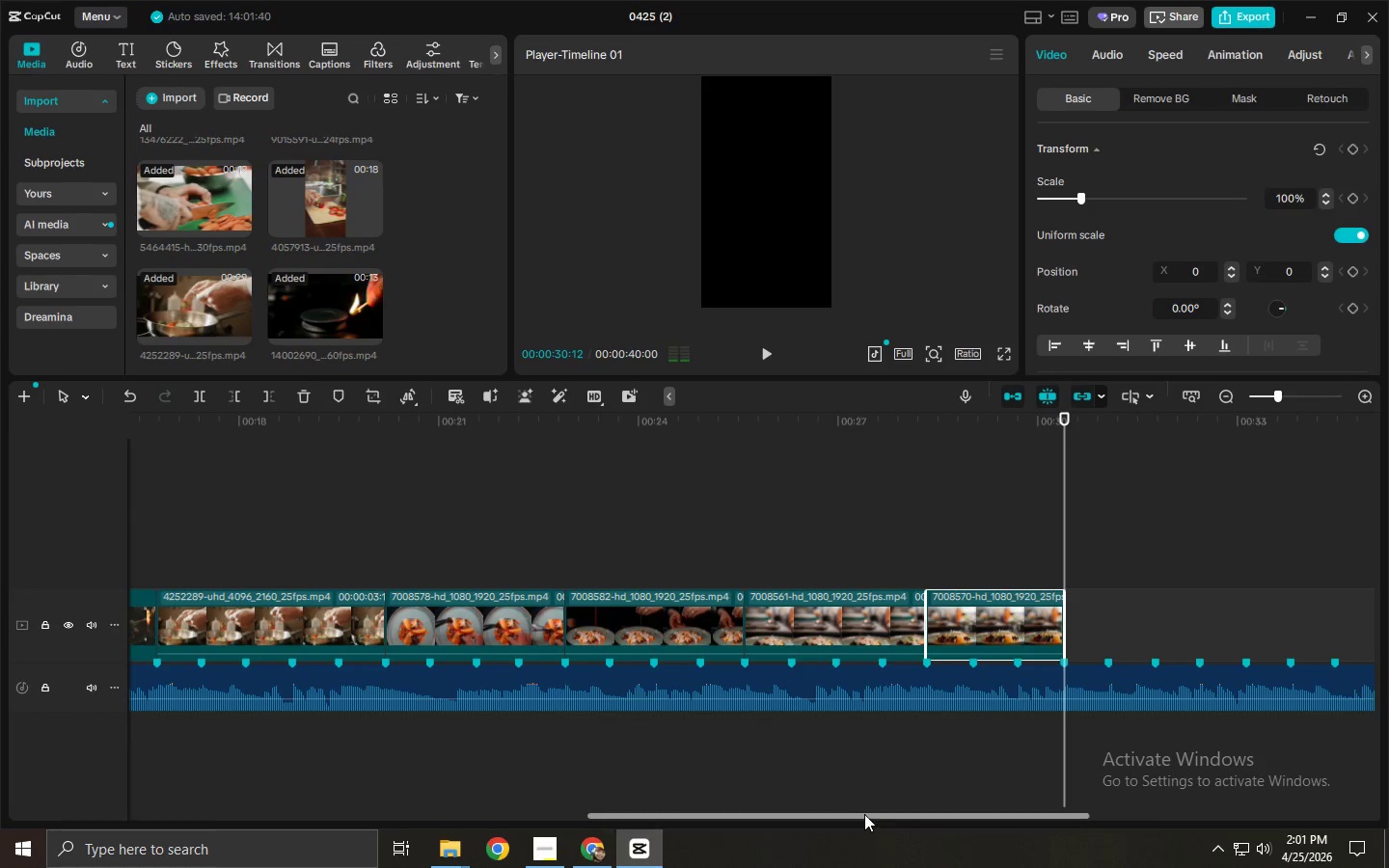 
left_click_drag(start_coordinate=[864, 813], to_coordinate=[1146, 806])
 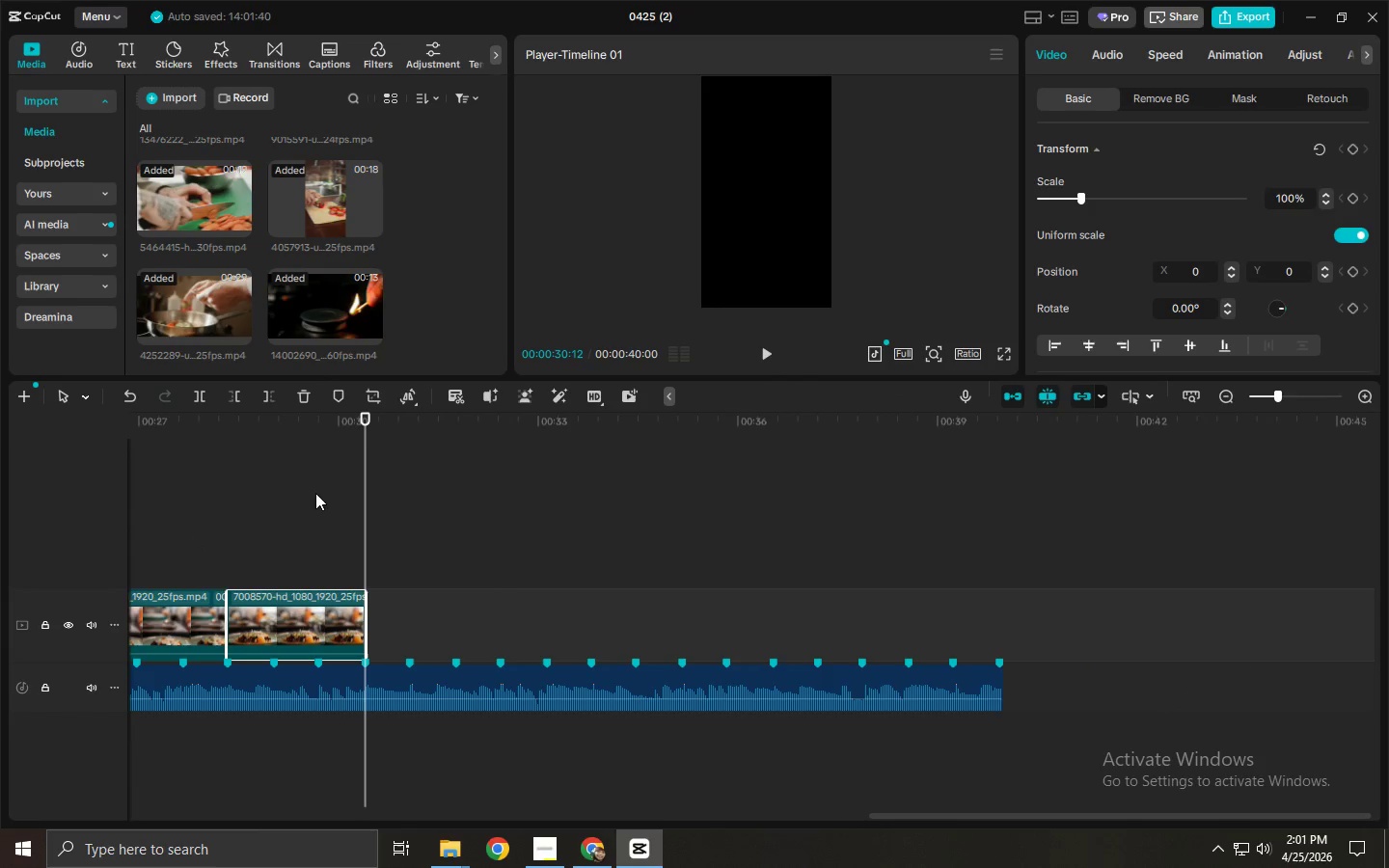 
scroll: coordinate [311, 312], scroll_direction: down, amount: 2.0
 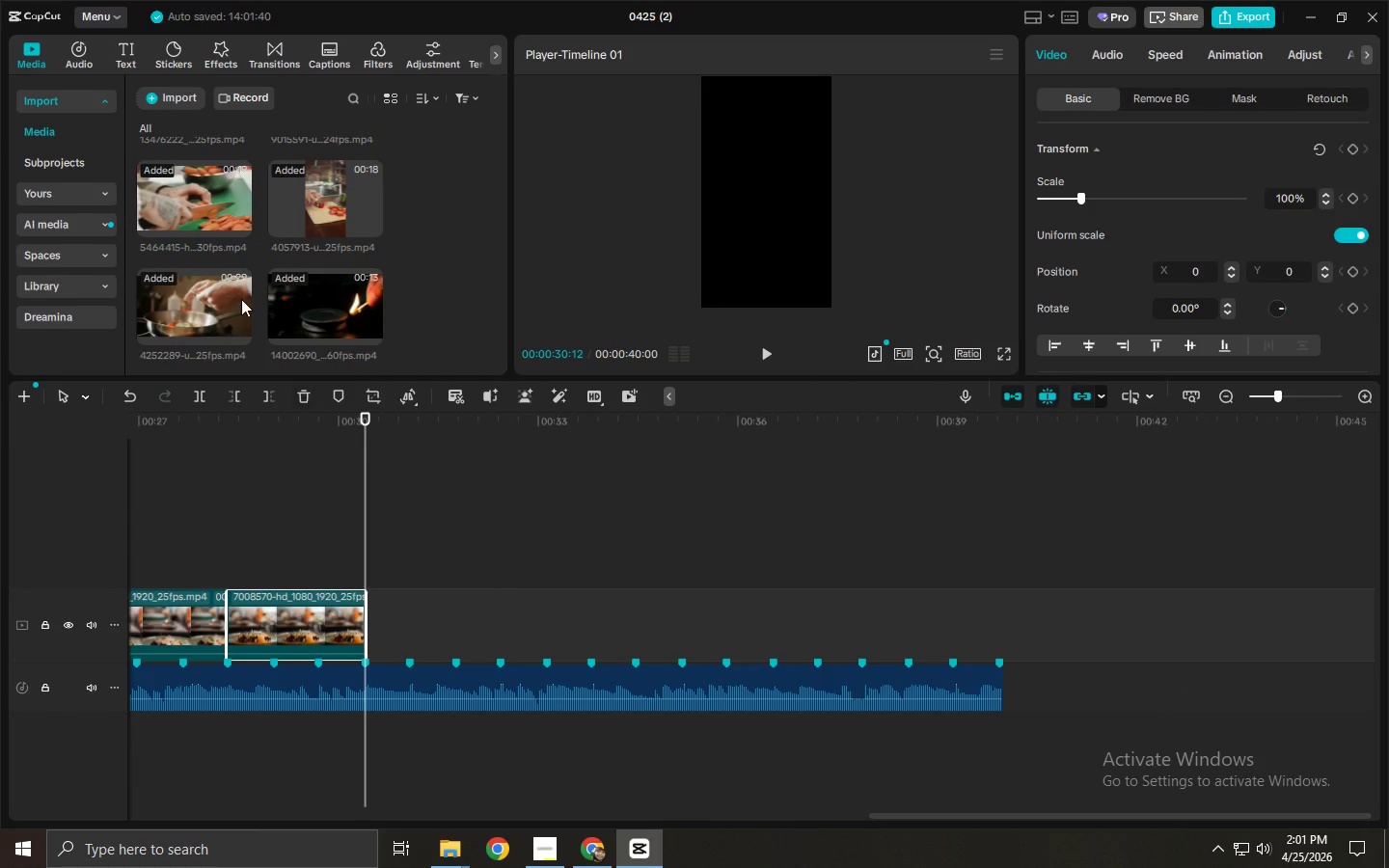 
scroll: coordinate [236, 295], scroll_direction: up, amount: 5.0
 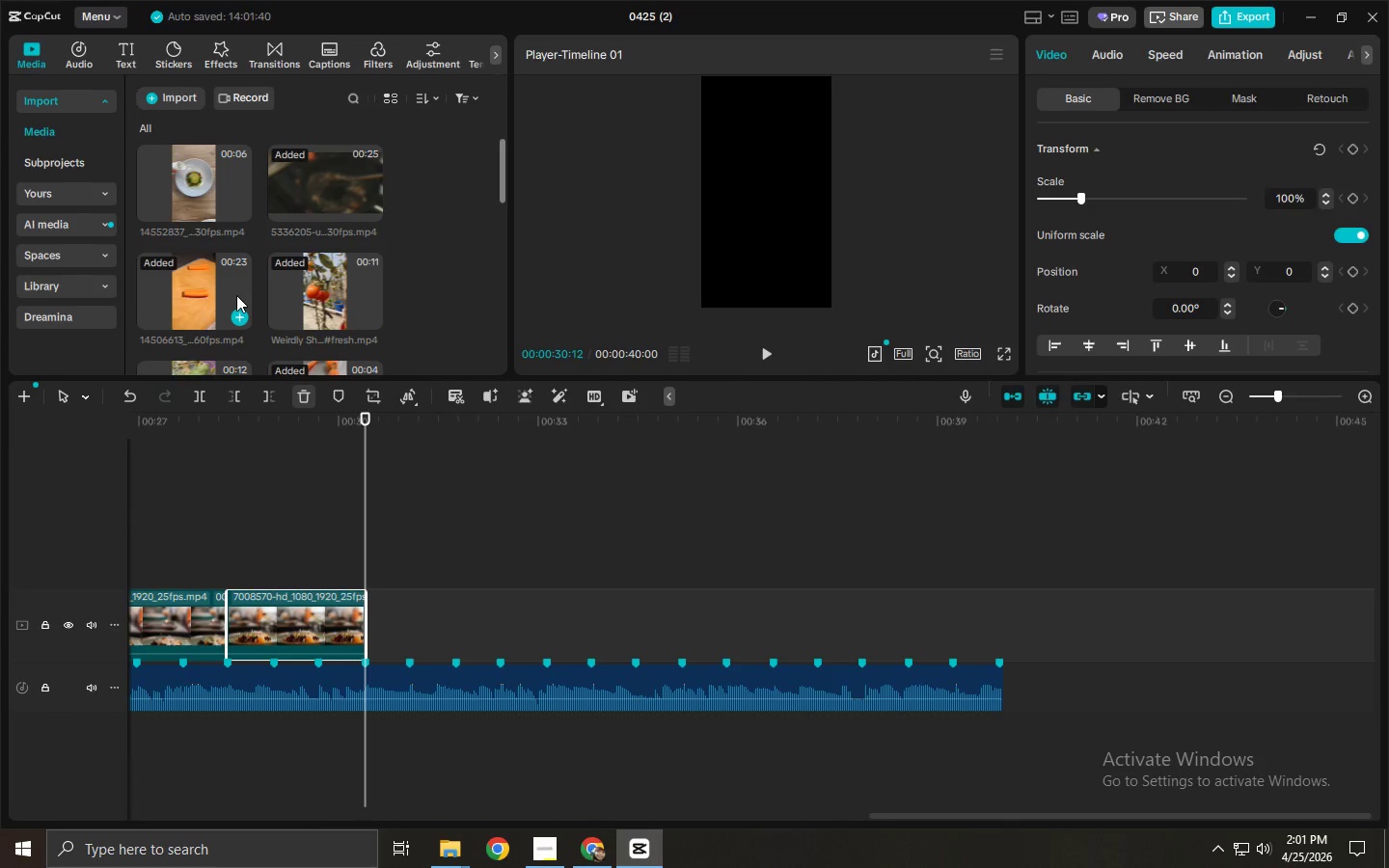 
left_click_drag(start_coordinate=[180, 210], to_coordinate=[382, 595])
 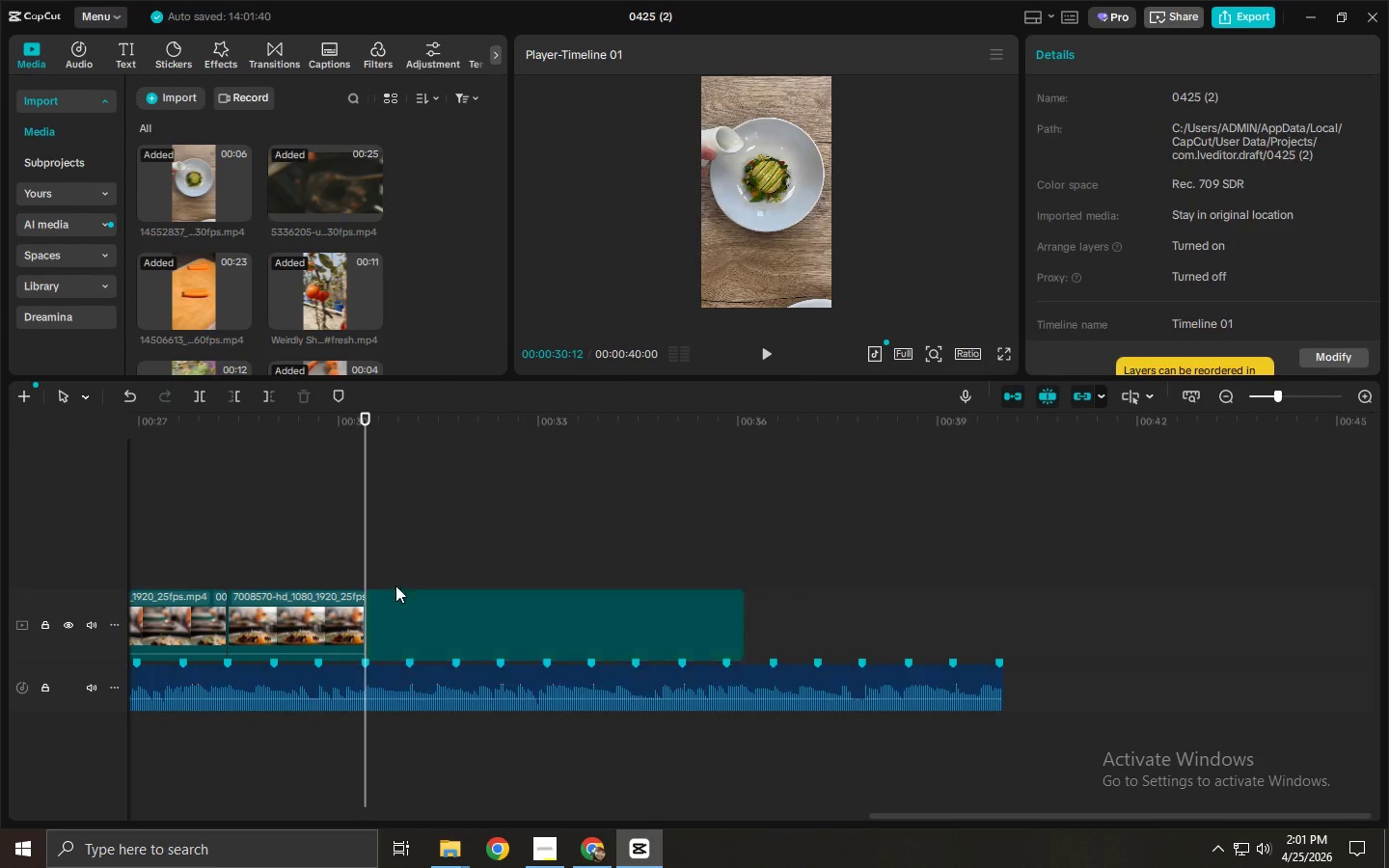 
key(Space)
 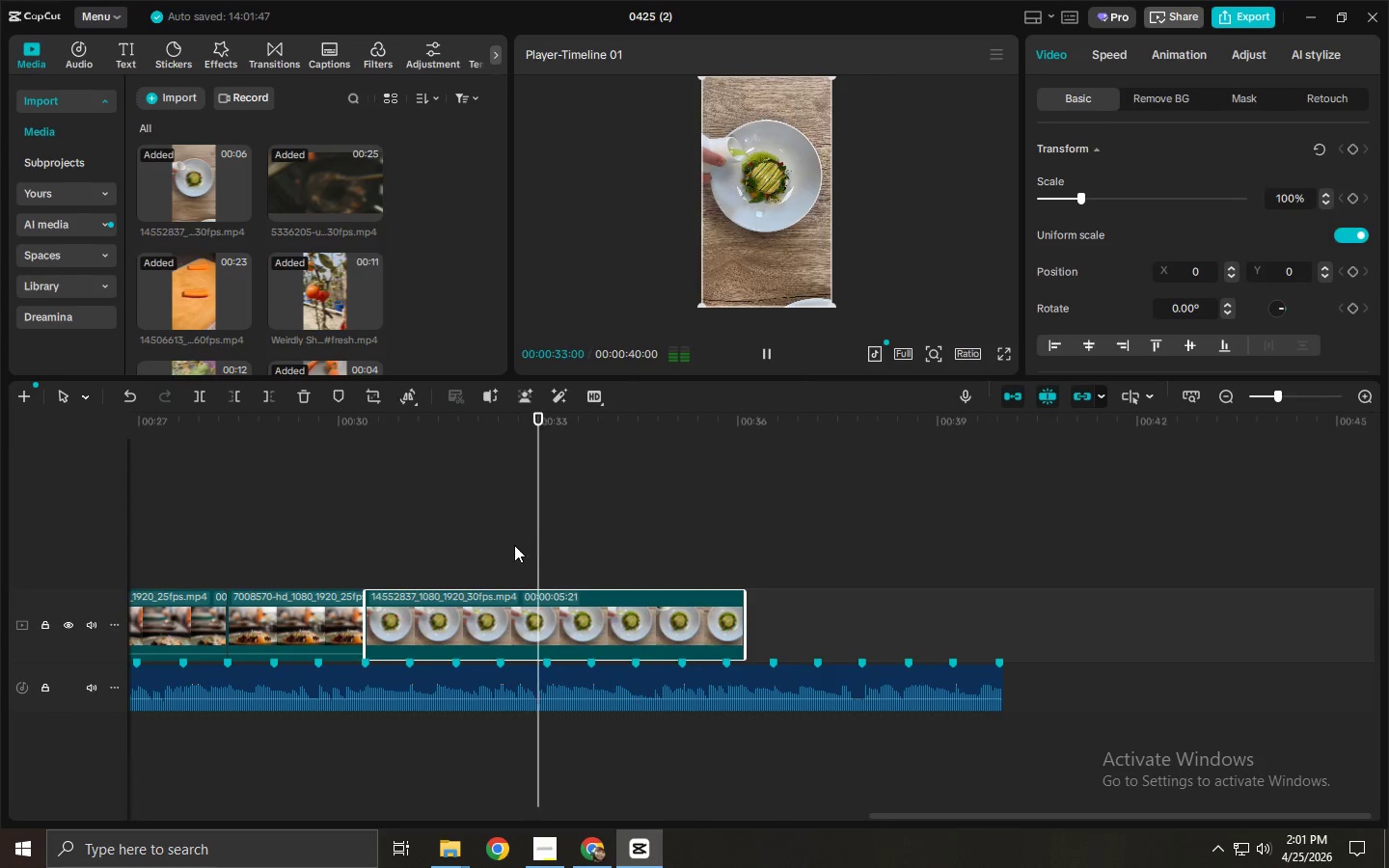 
key(Space)
 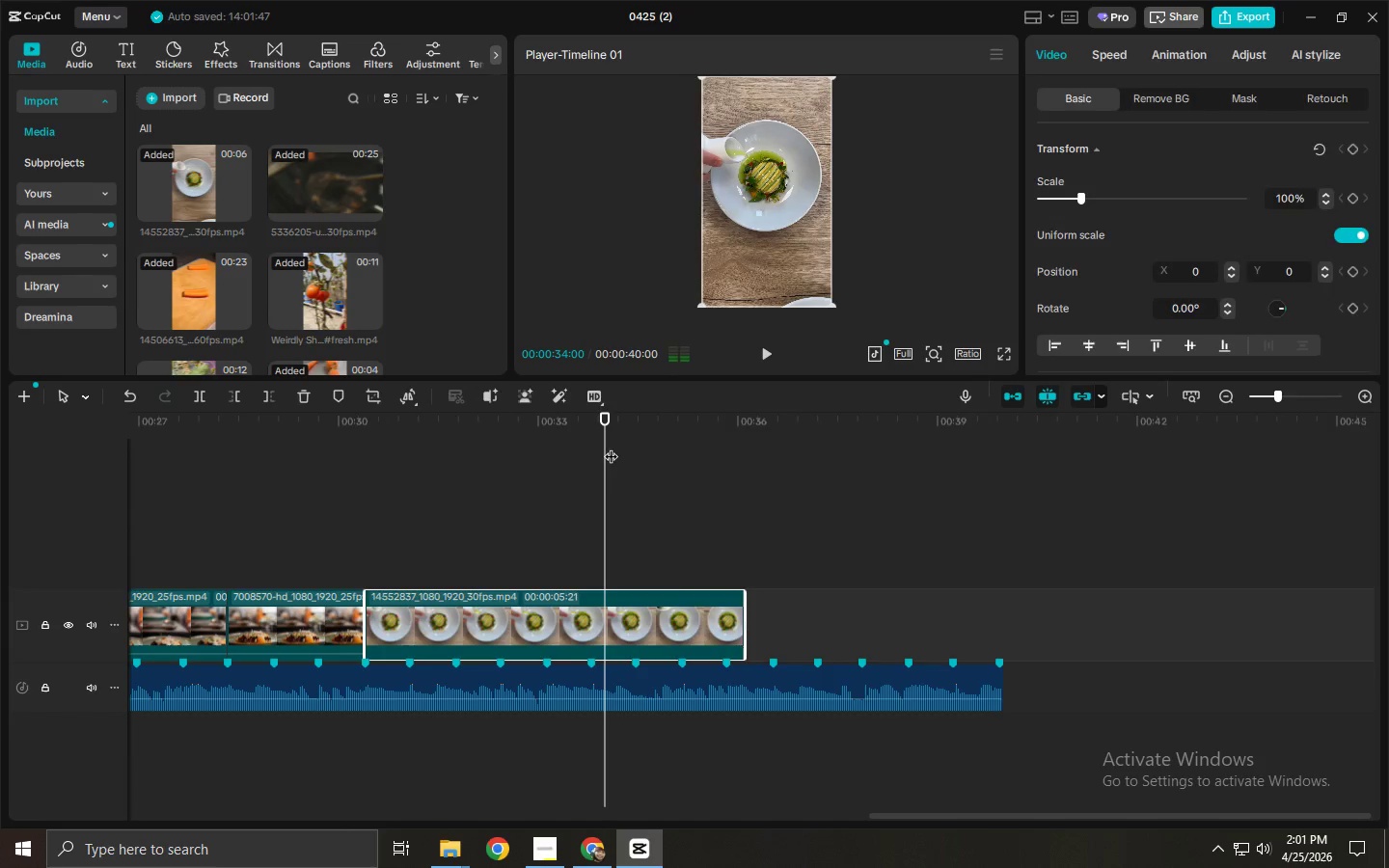 
left_click_drag(start_coordinate=[612, 446], to_coordinate=[627, 445])
 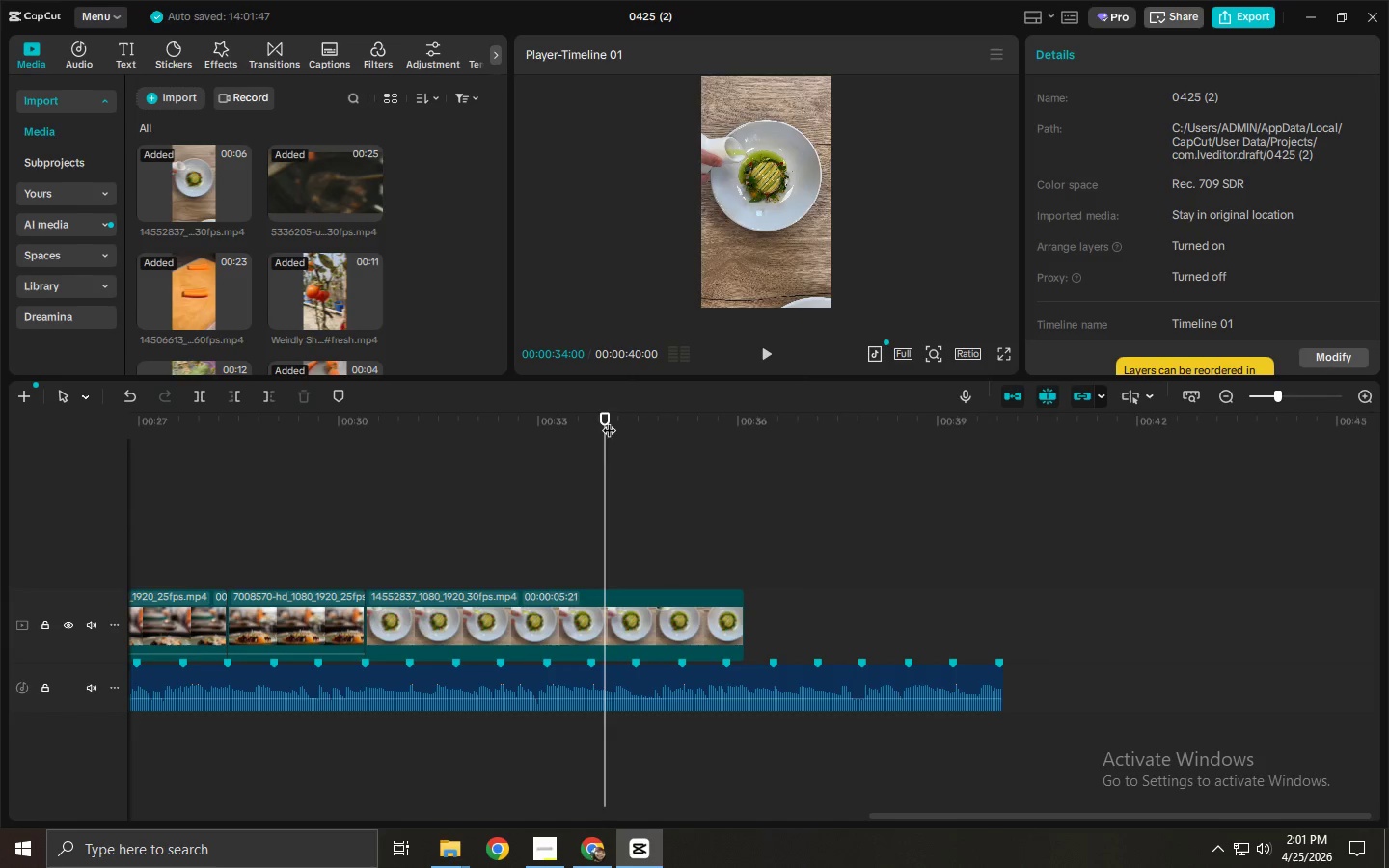 
left_click_drag(start_coordinate=[609, 420], to_coordinate=[635, 435])
 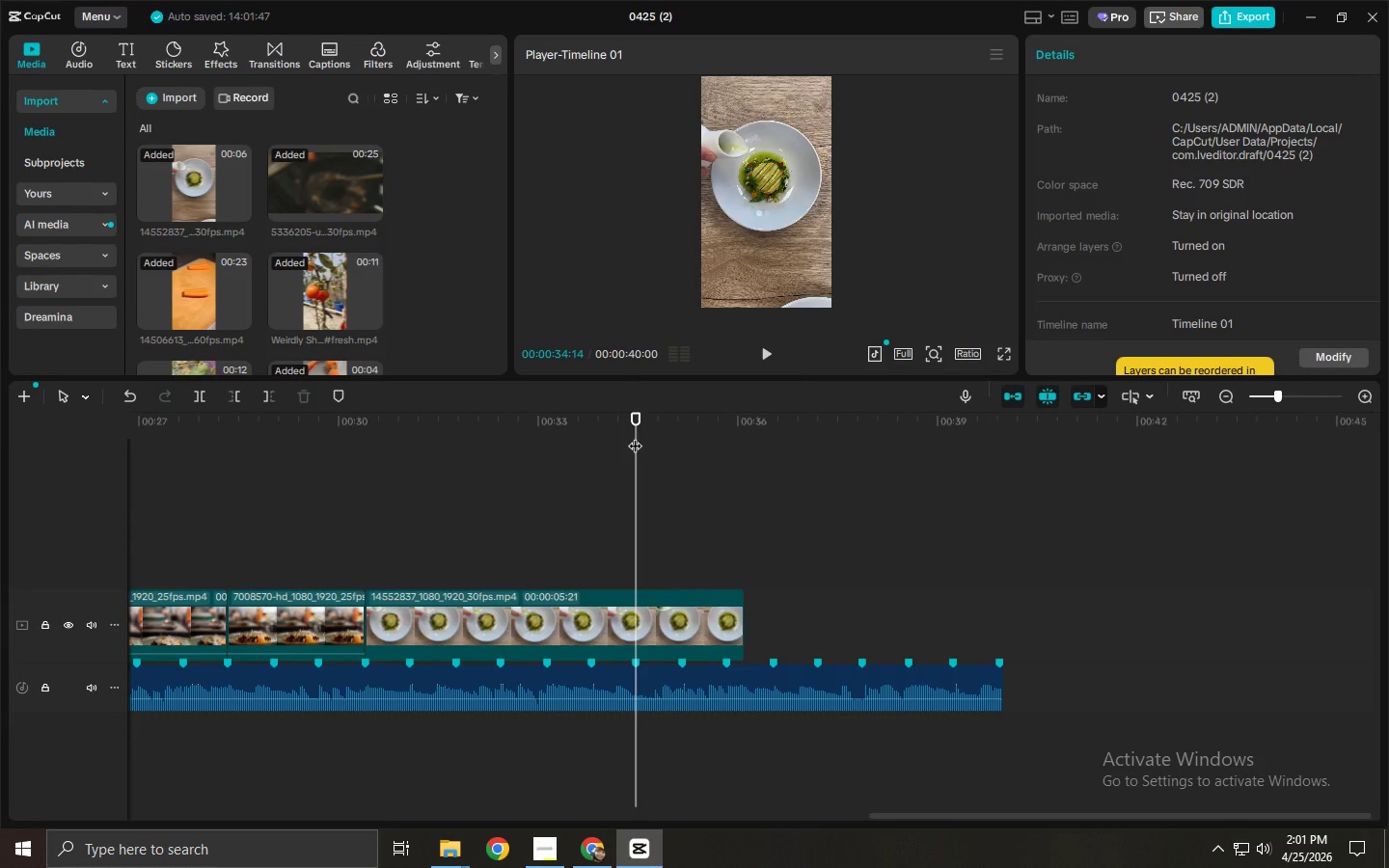 
key(Control+ControlLeft)
 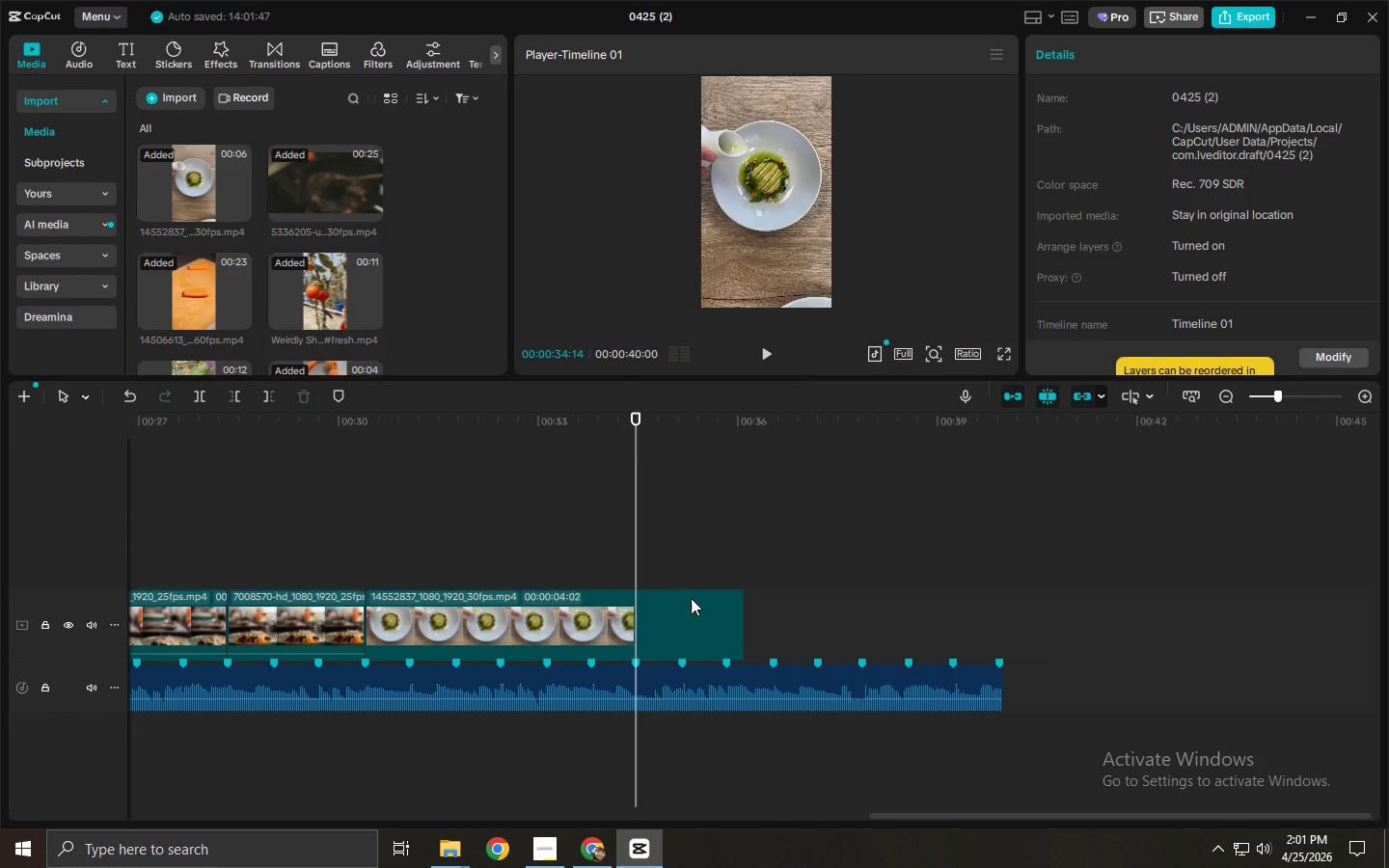 
key(Control+B)
 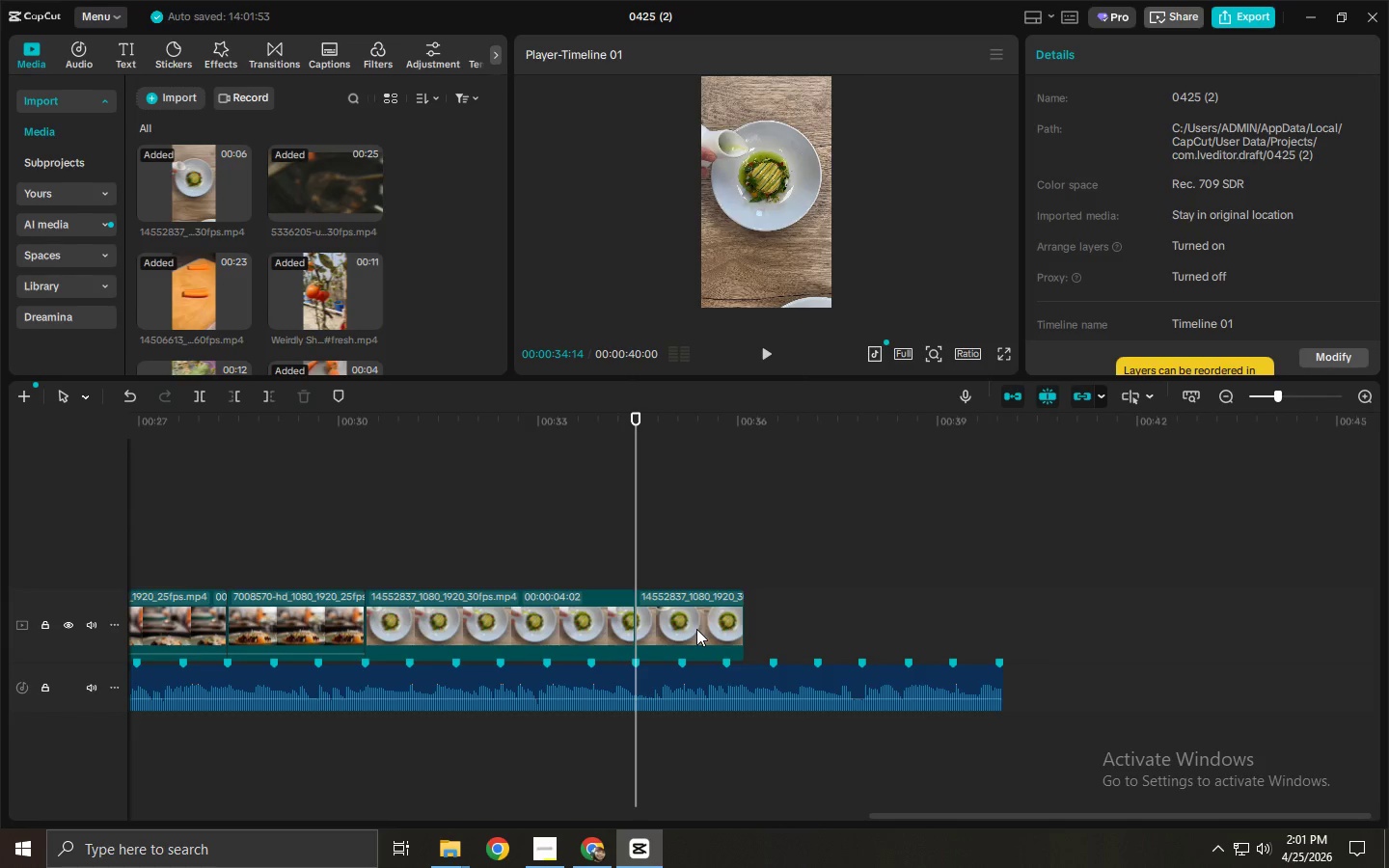 
left_click([696, 629])
 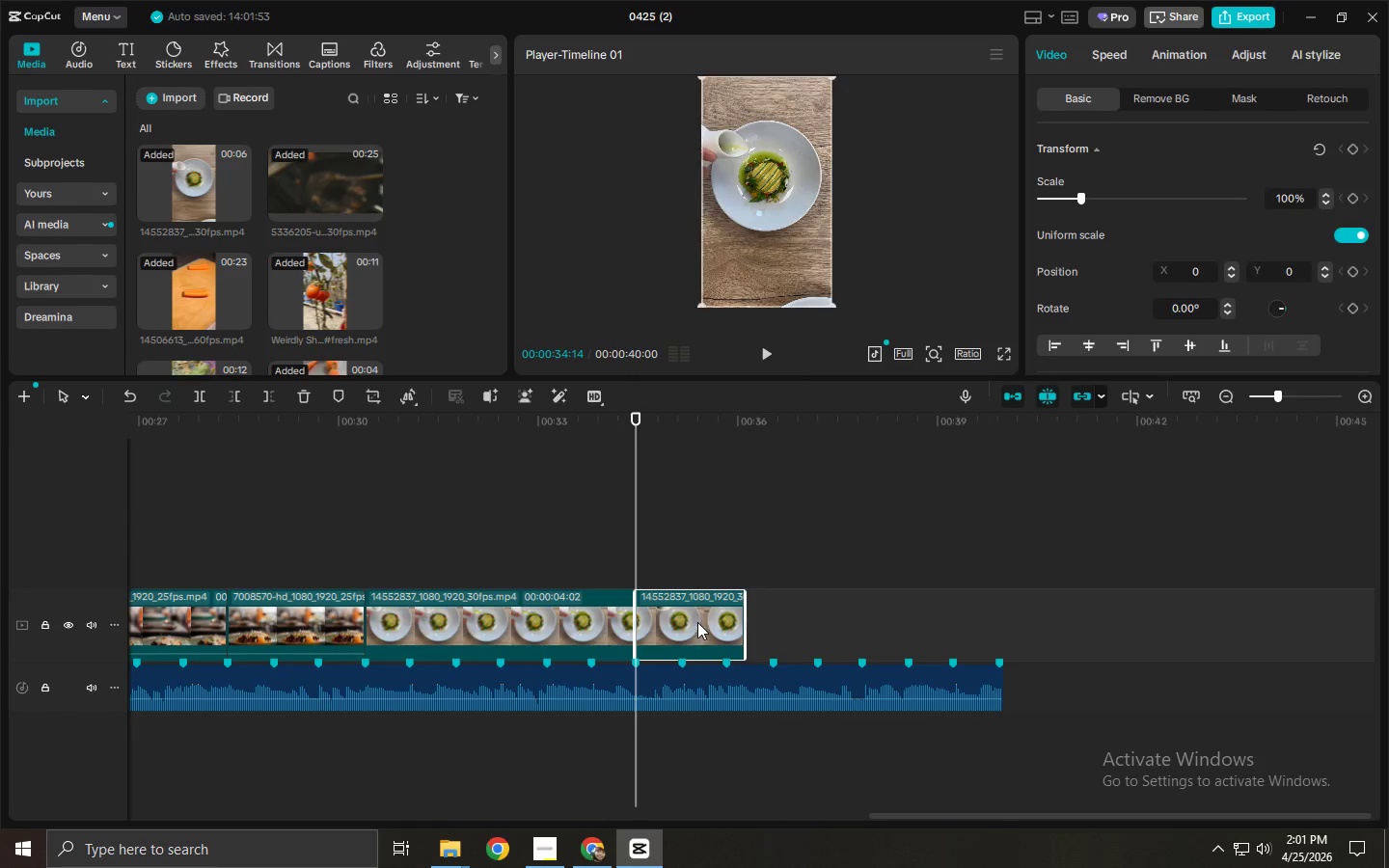 
key(Delete)
 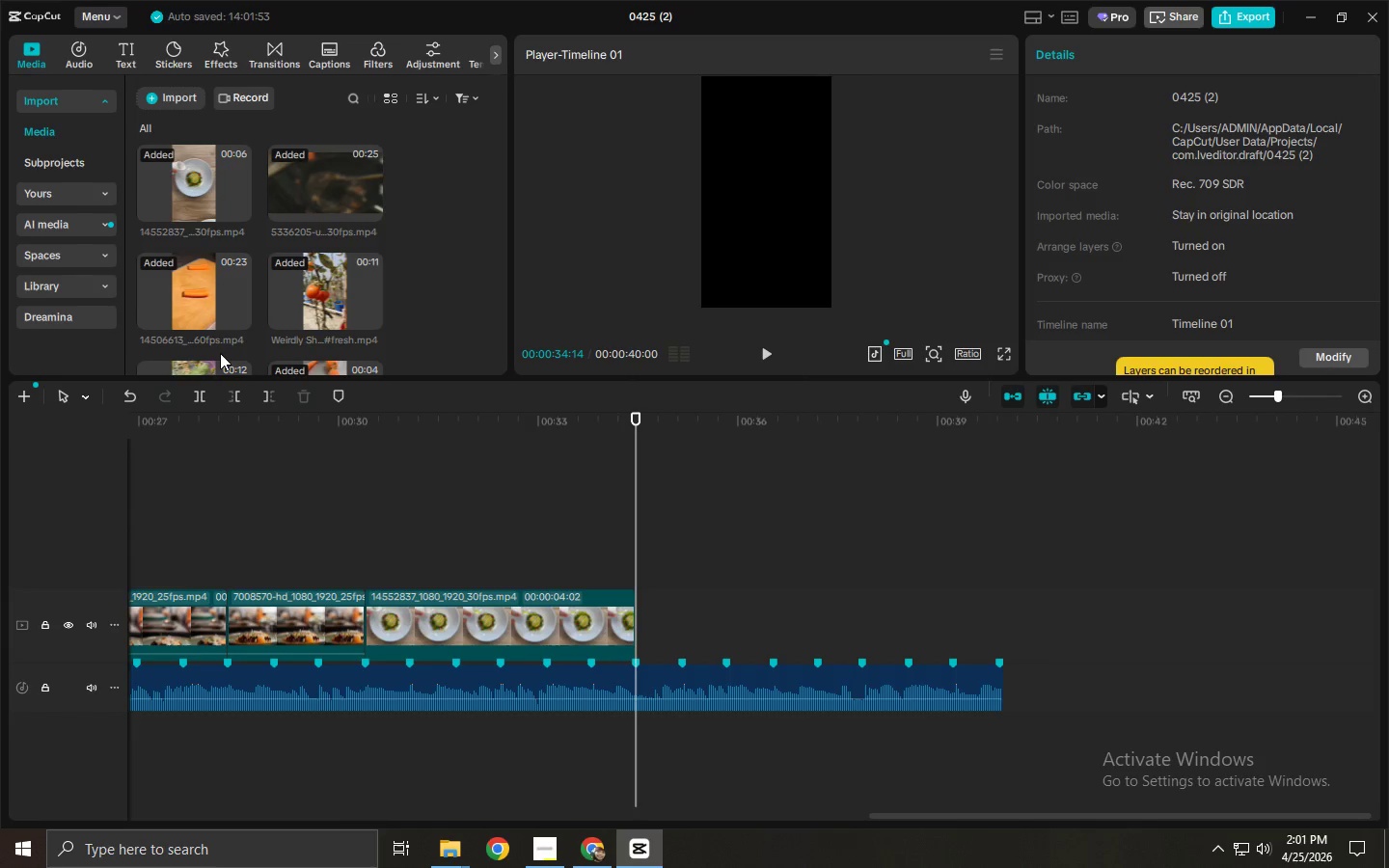 
scroll: coordinate [246, 288], scroll_direction: none, amount: 0.0
 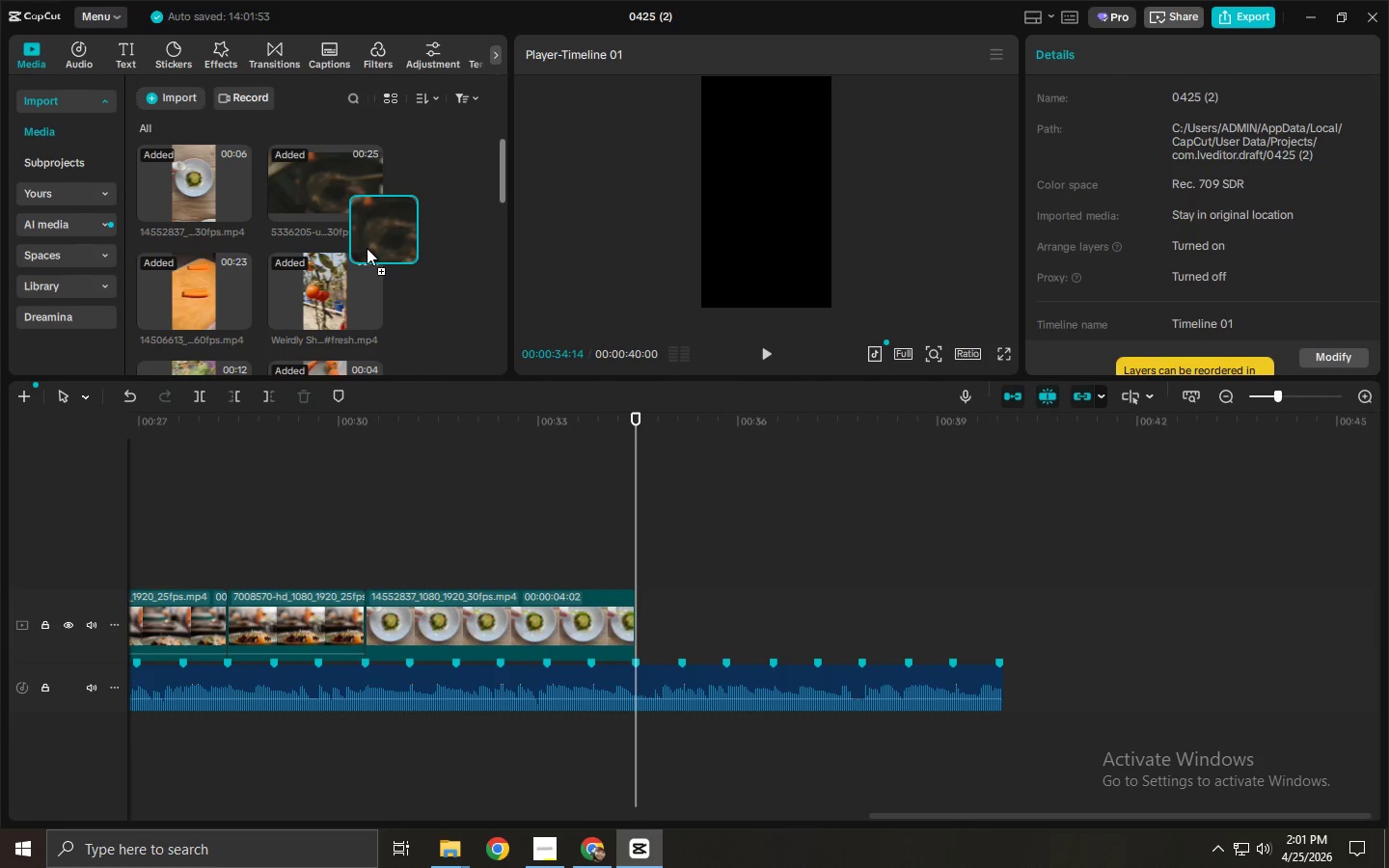 
scroll: coordinate [333, 252], scroll_direction: down, amount: 5.0
 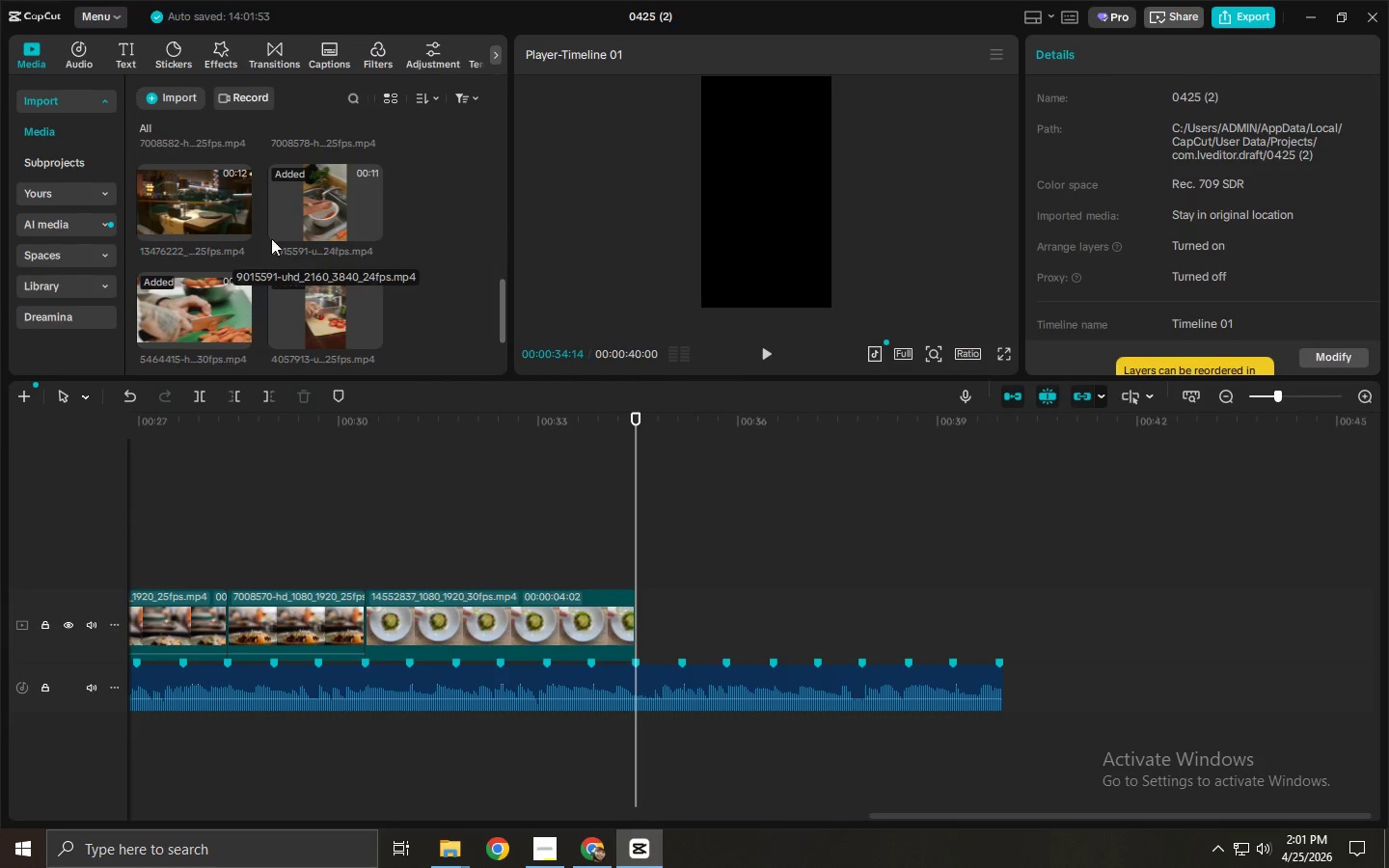 
left_click_drag(start_coordinate=[168, 209], to_coordinate=[655, 604])
 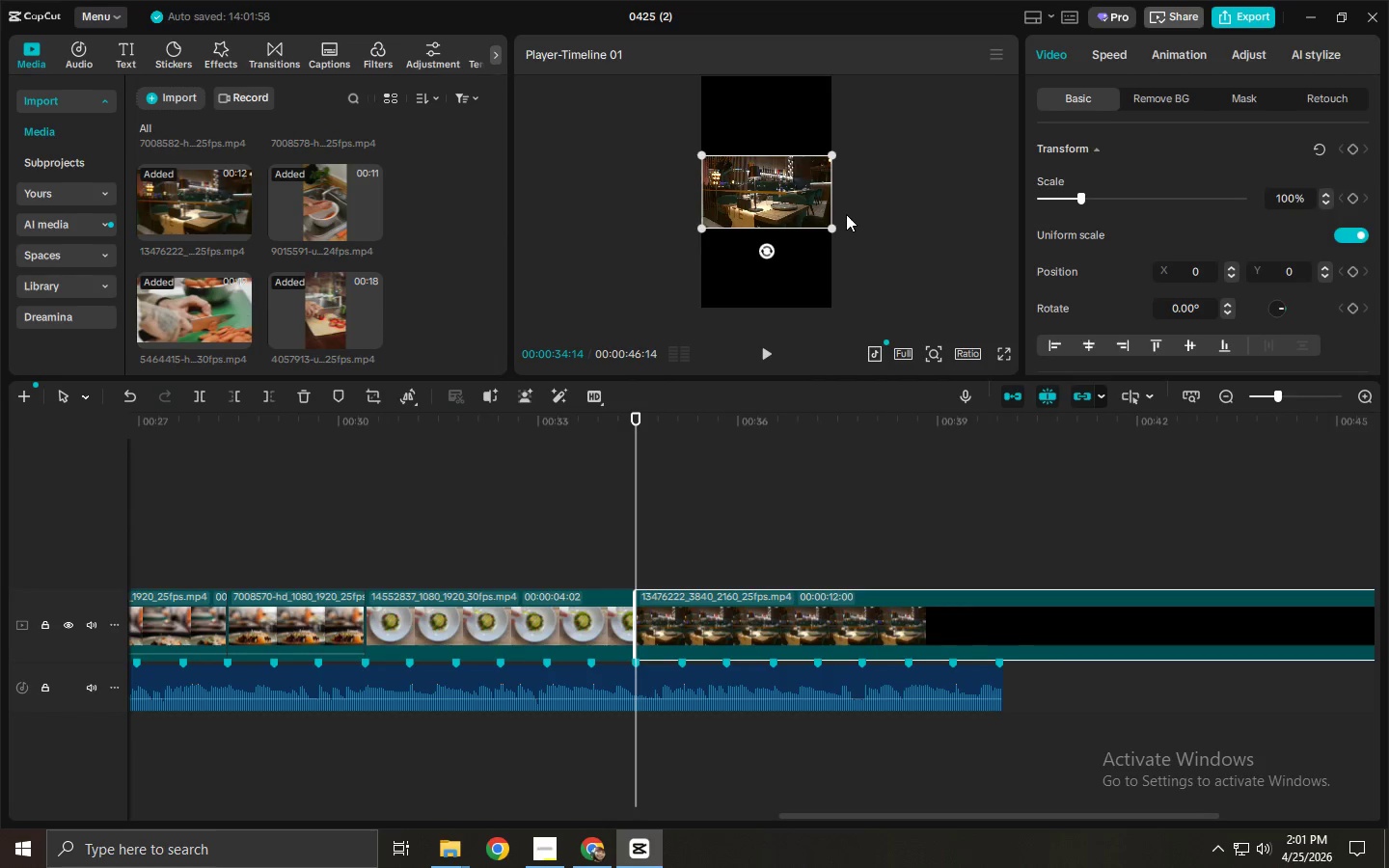 
left_click_drag(start_coordinate=[828, 226], to_coordinate=[1003, 395])
 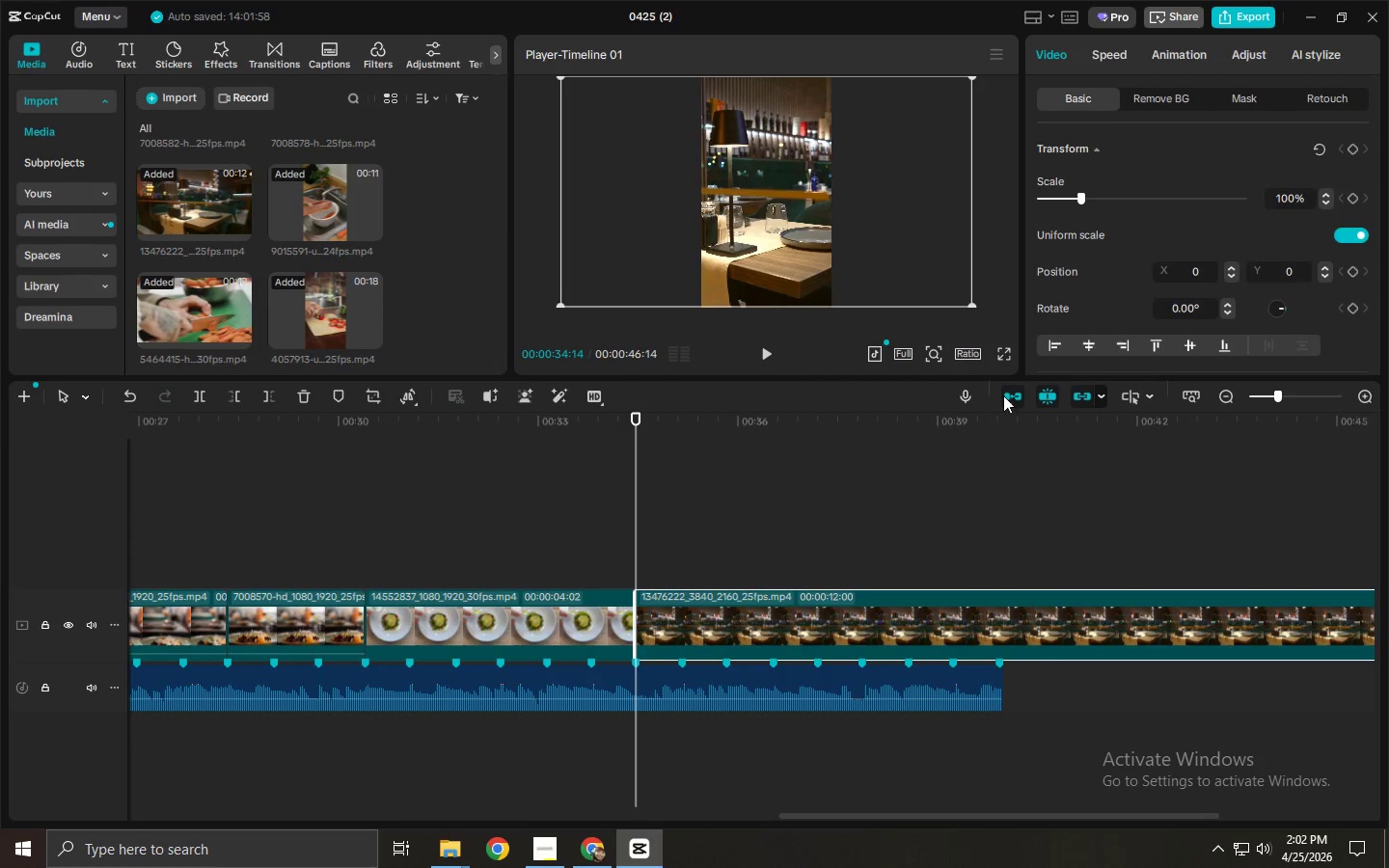 
key(Space)
 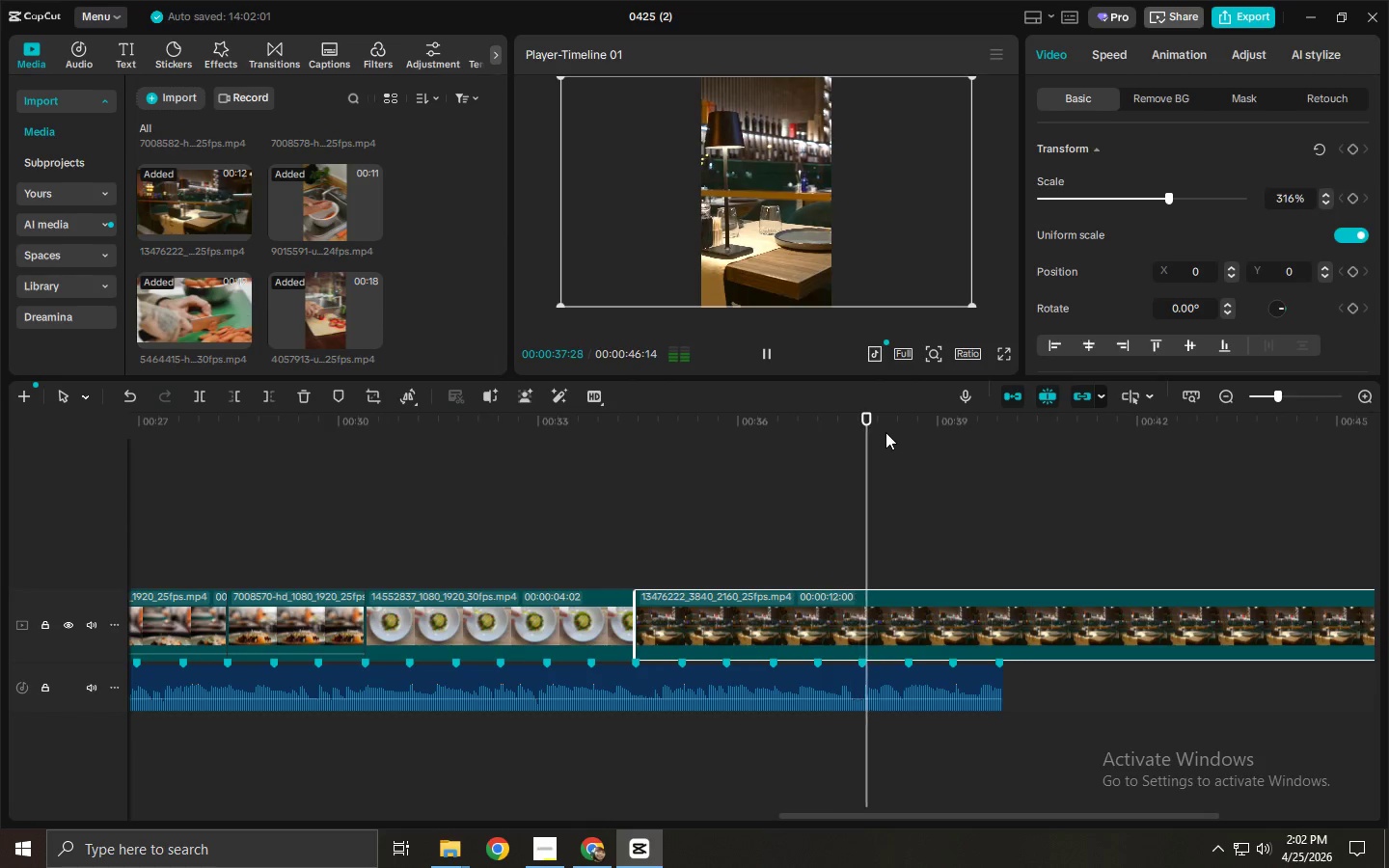 
key(Space)
 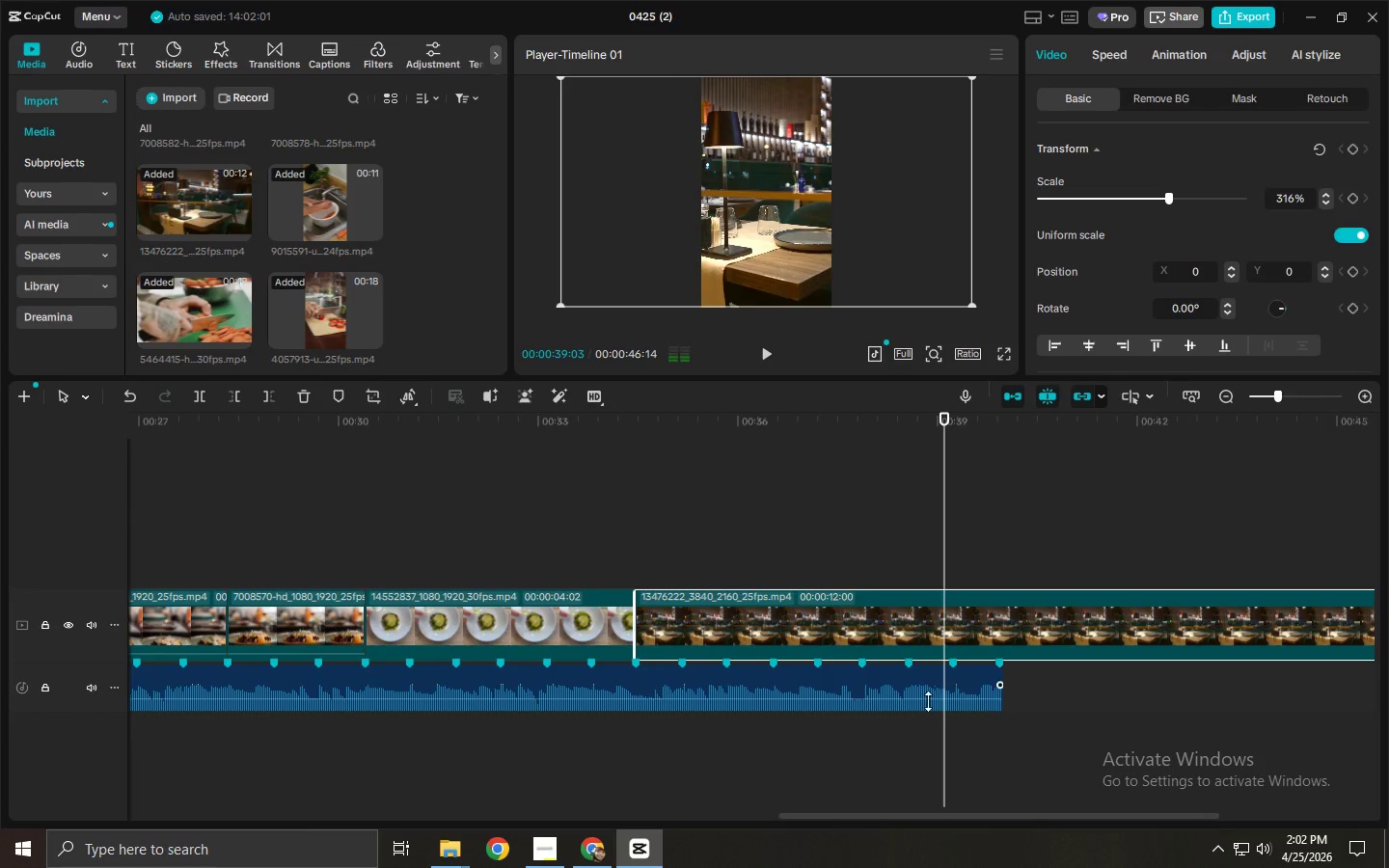 
left_click([925, 710])
 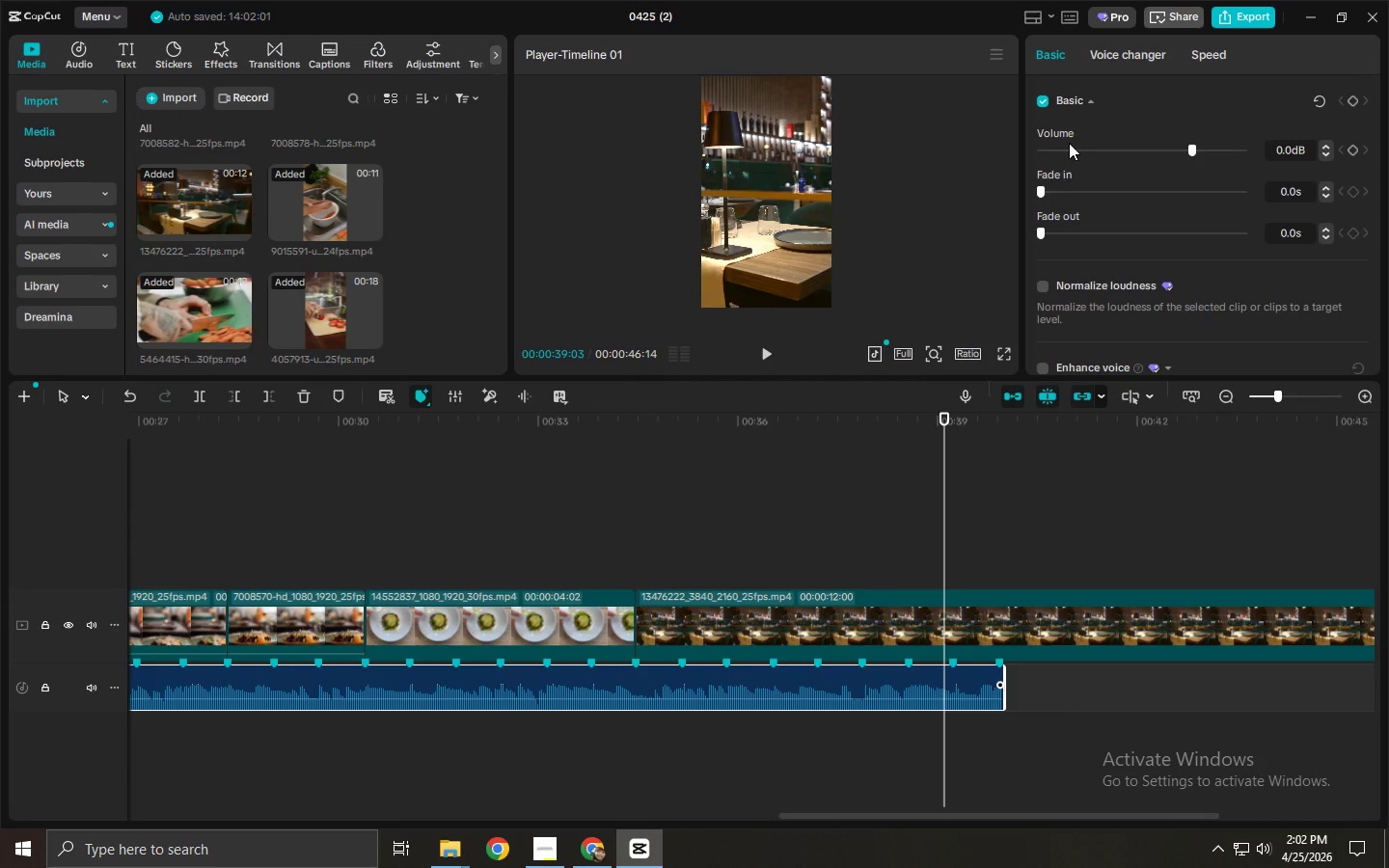 
left_click_drag(start_coordinate=[1049, 228], to_coordinate=[1131, 242])
 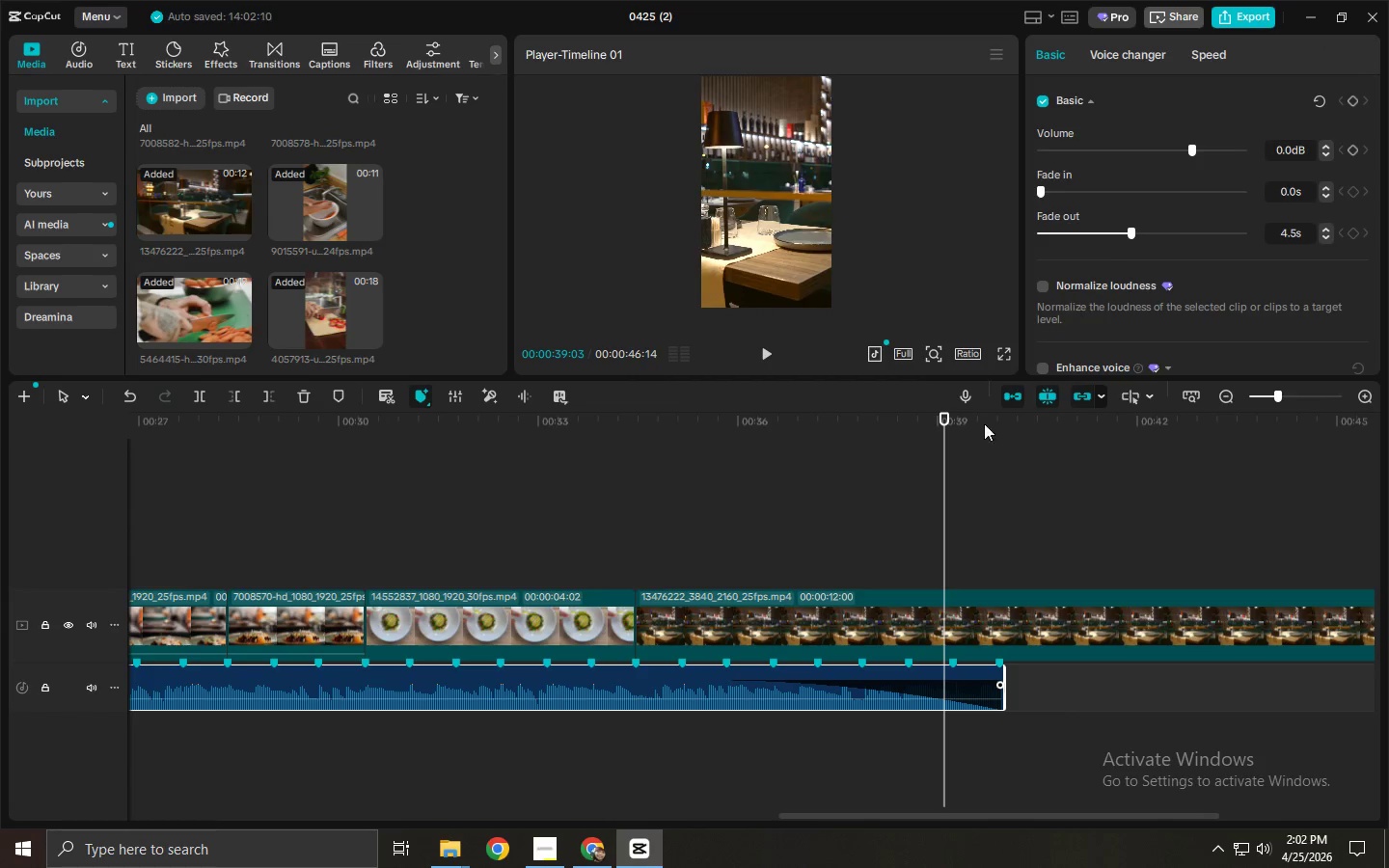 
key(Space)
 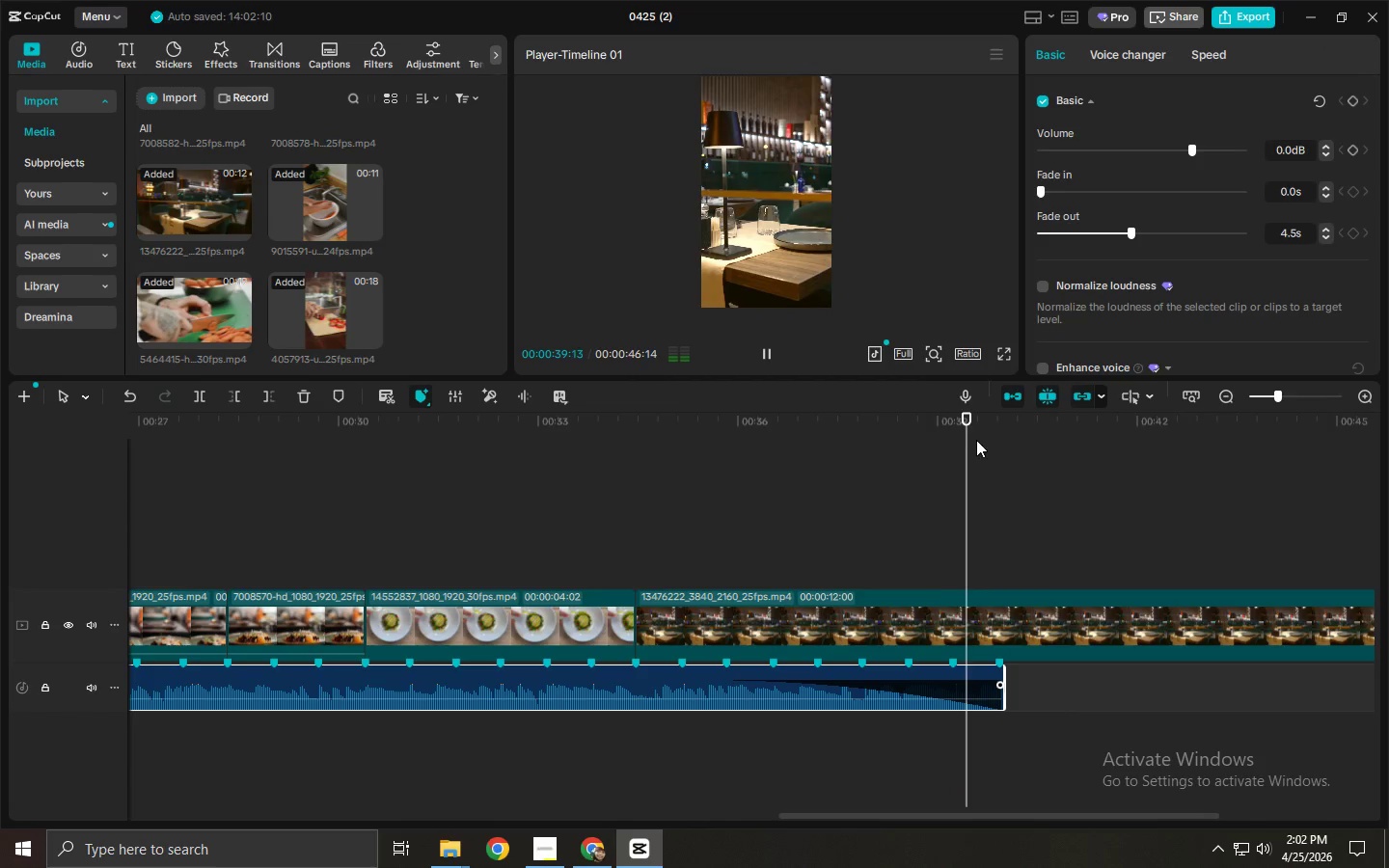 
left_click_drag(start_coordinate=[973, 433], to_coordinate=[1003, 436])
 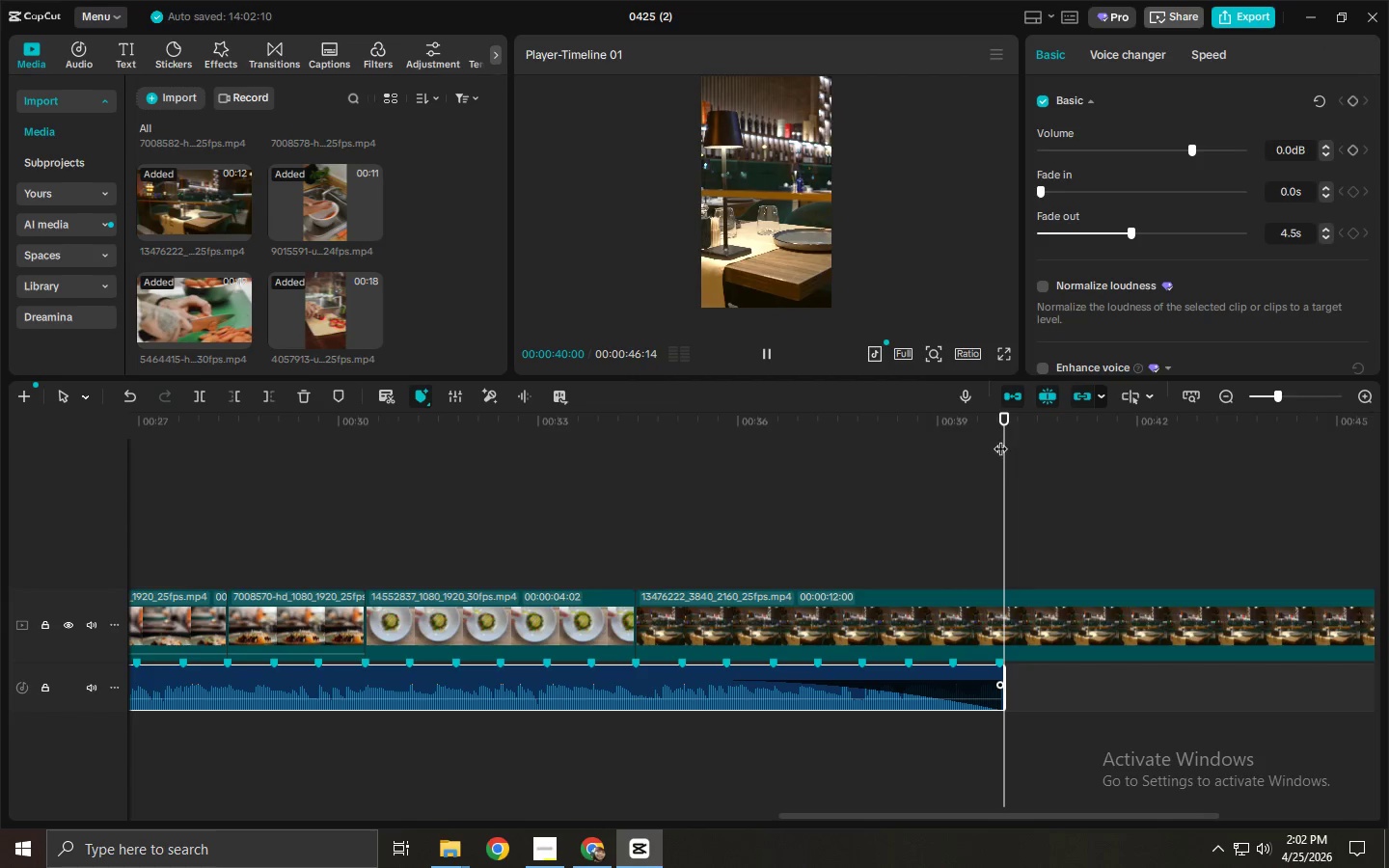 
key(Control+ControlLeft)
 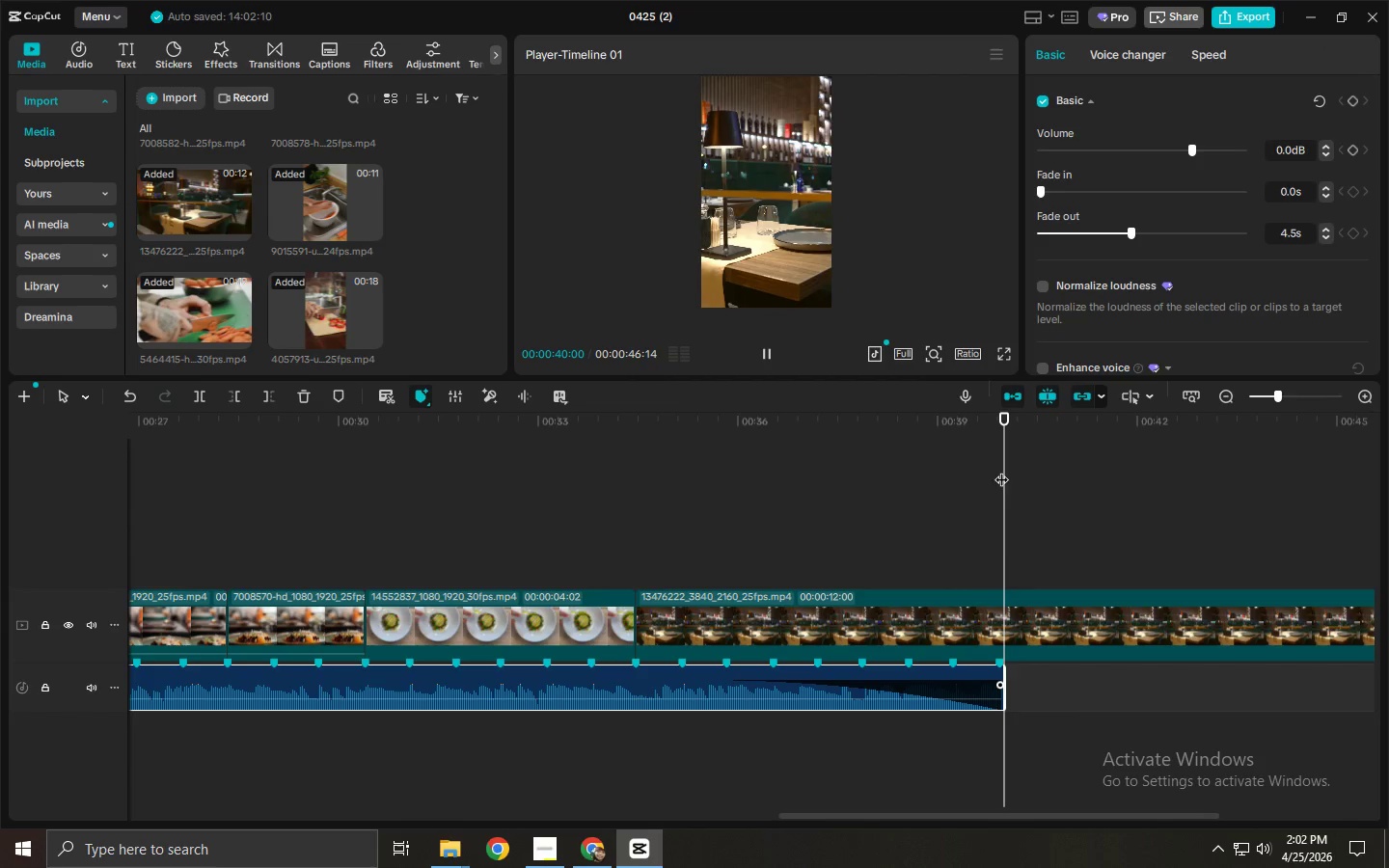 
key(Control+B)
 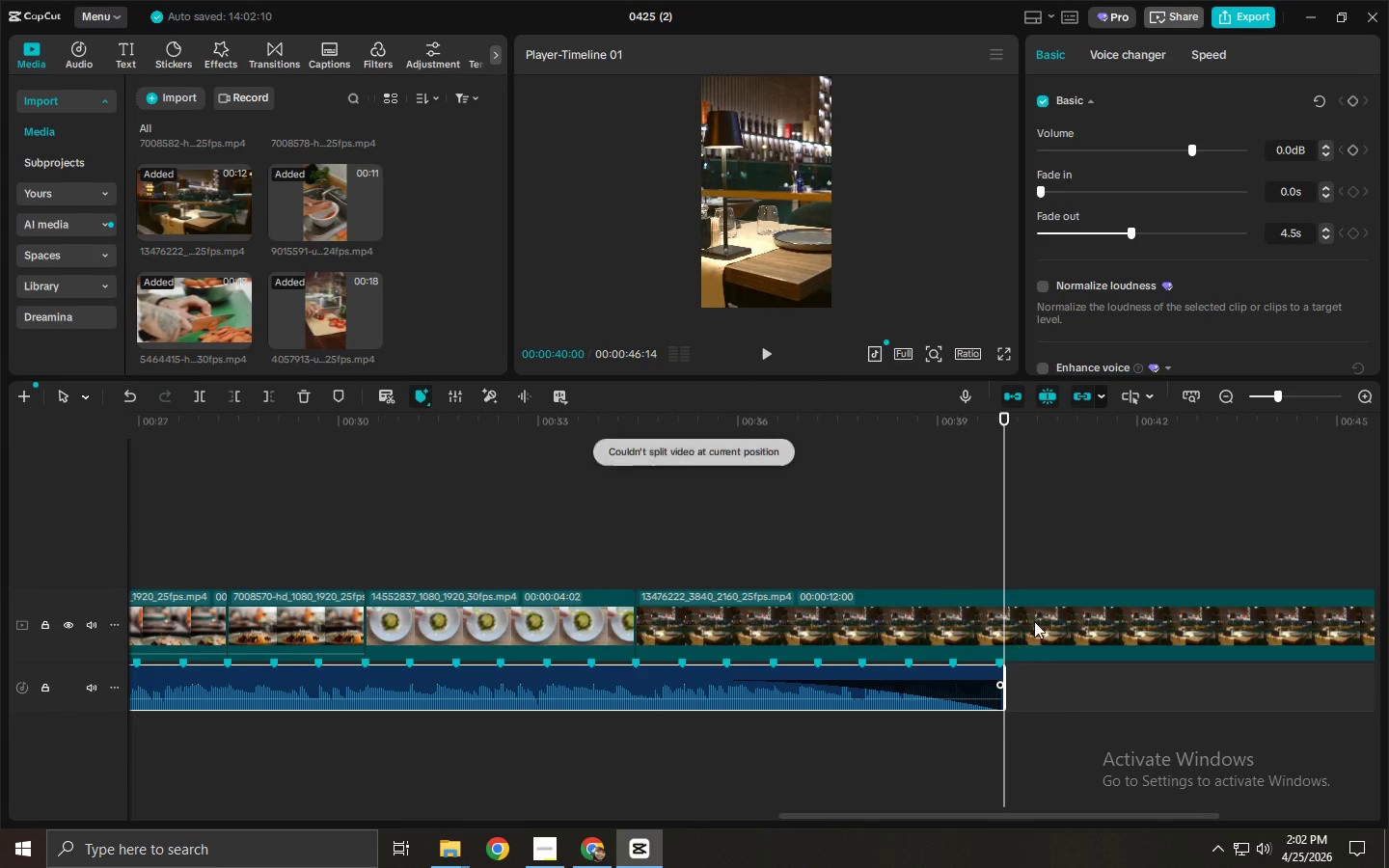 
left_click([1037, 617])
 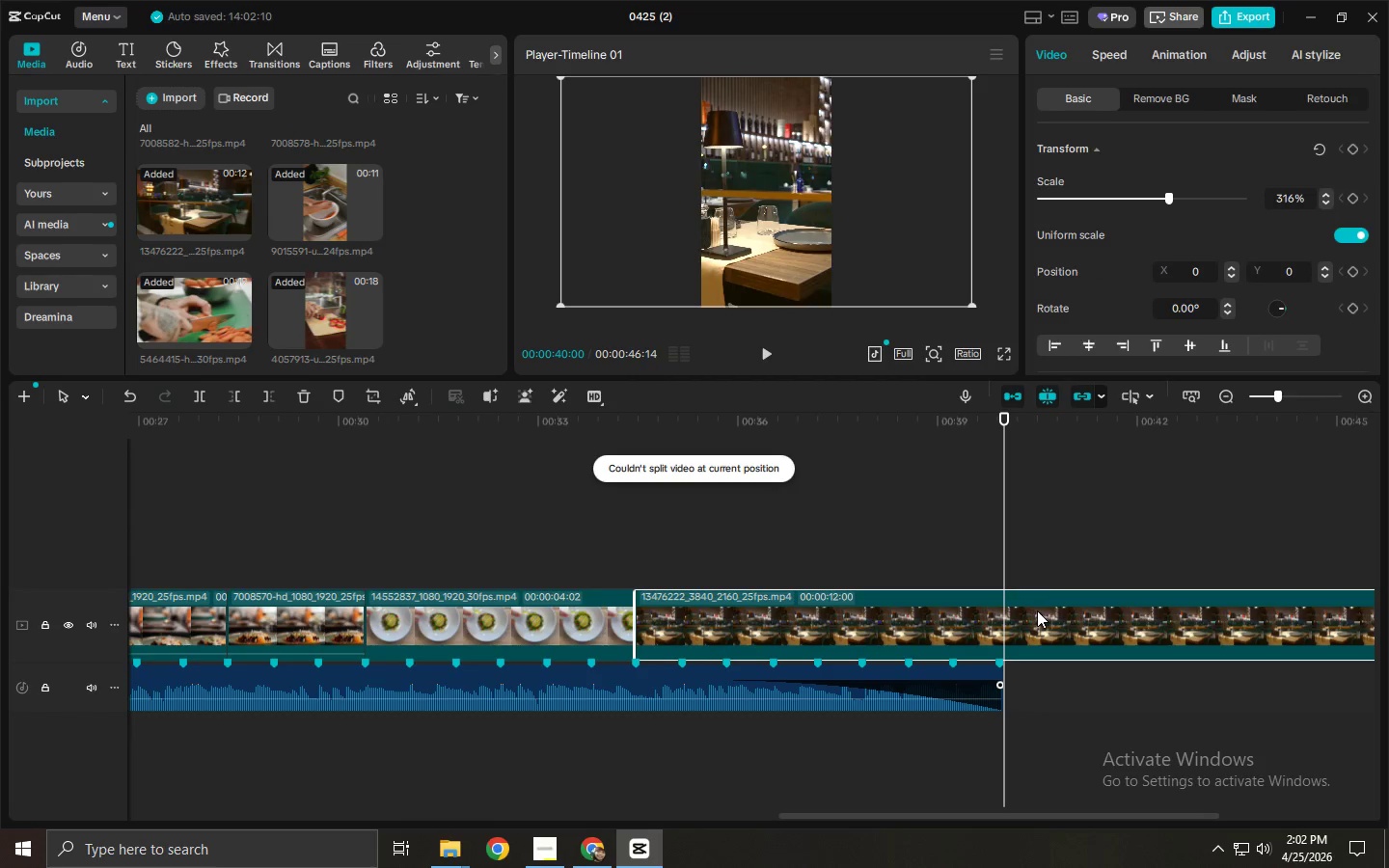 
key(Control+ControlLeft)
 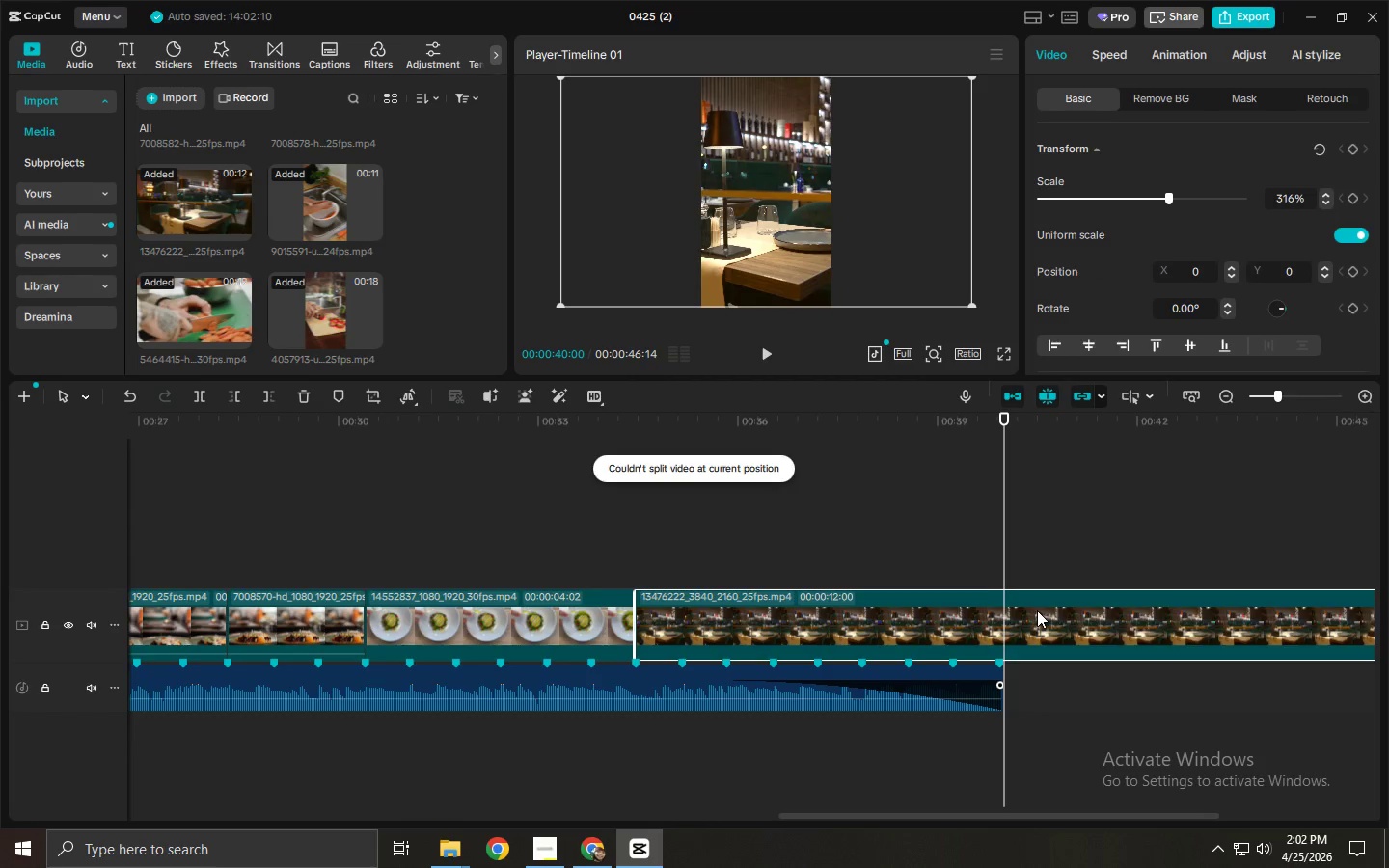 
key(Control+B)
 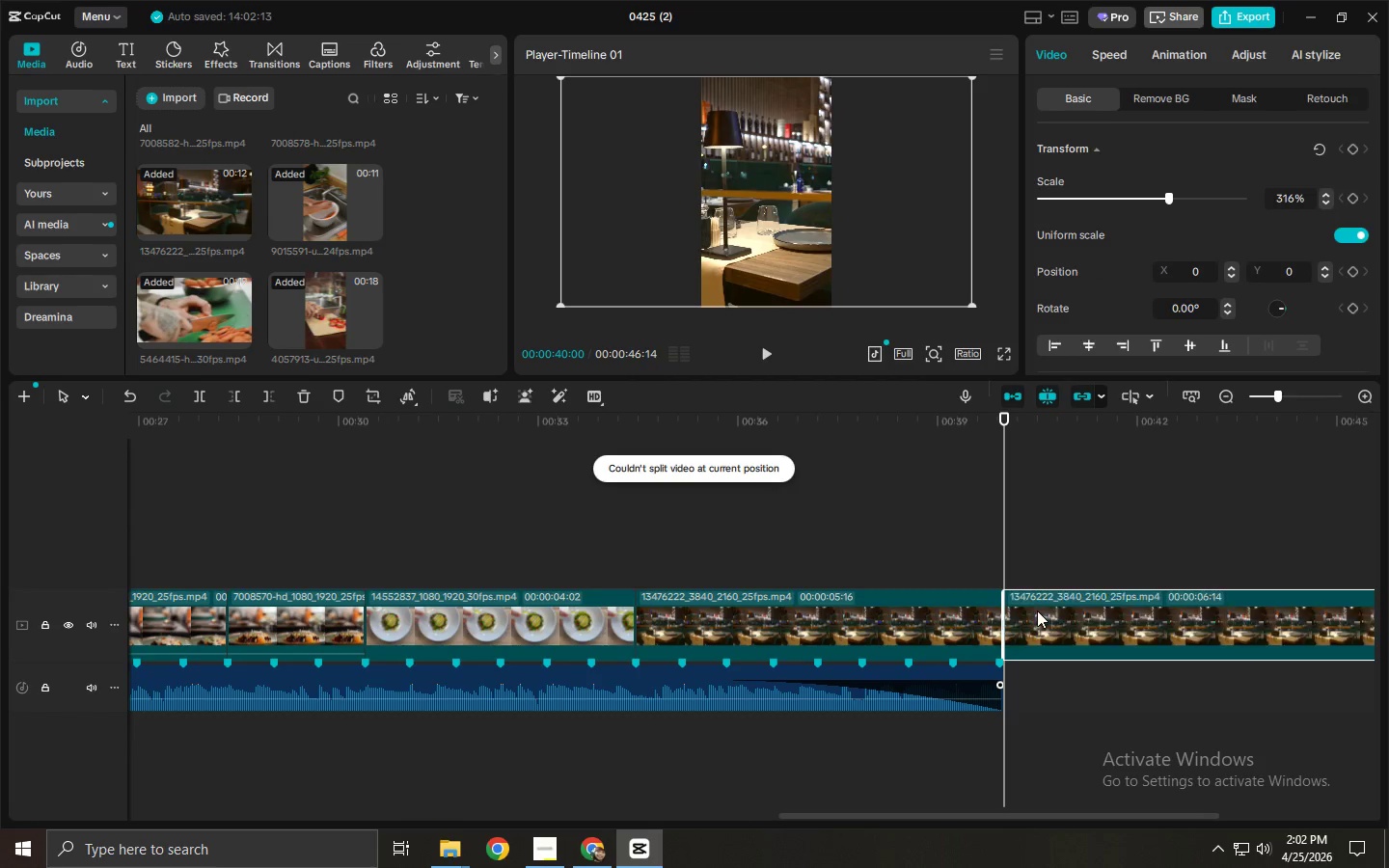 
key(Backspace)
 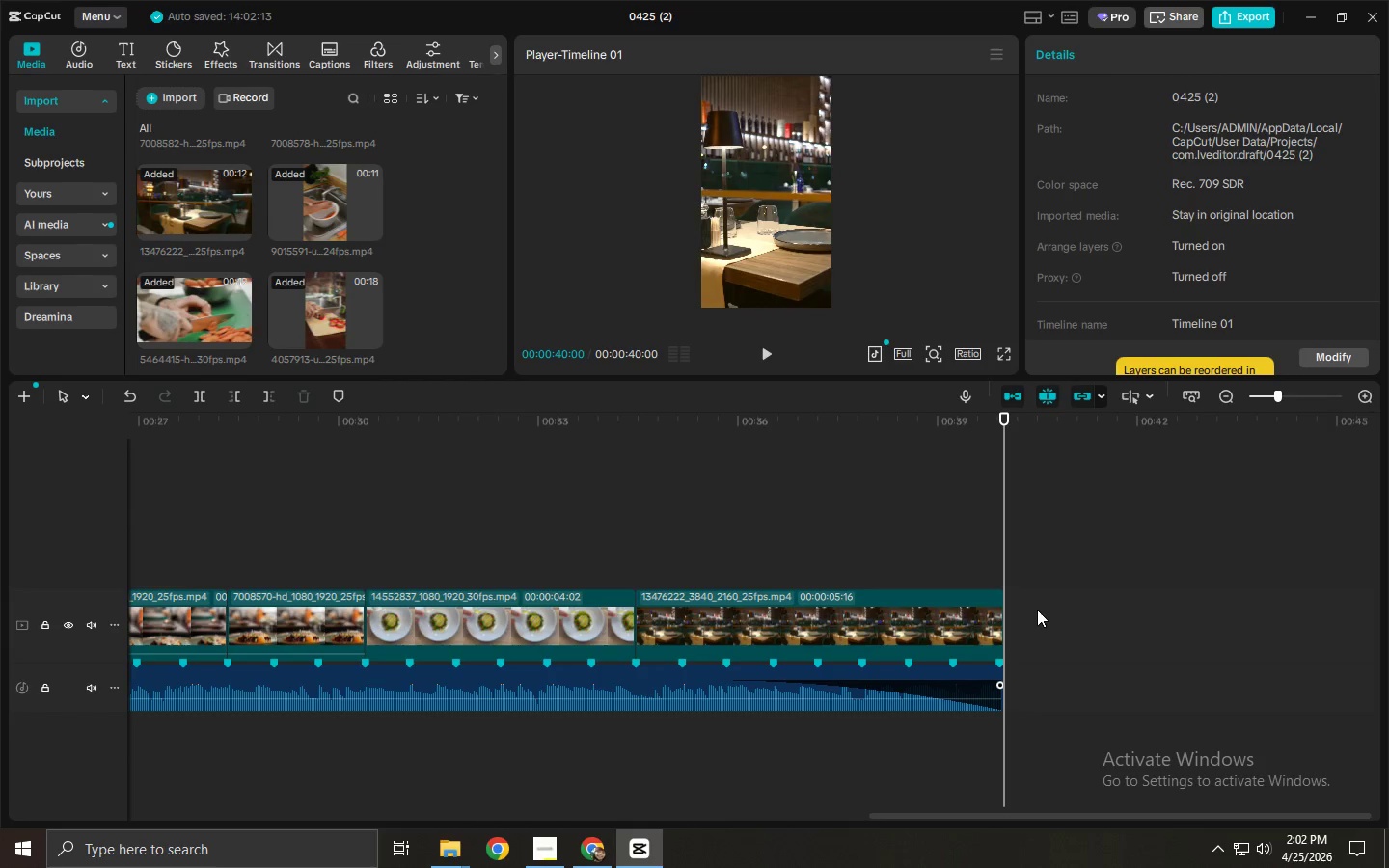 
wait(22.14)
 